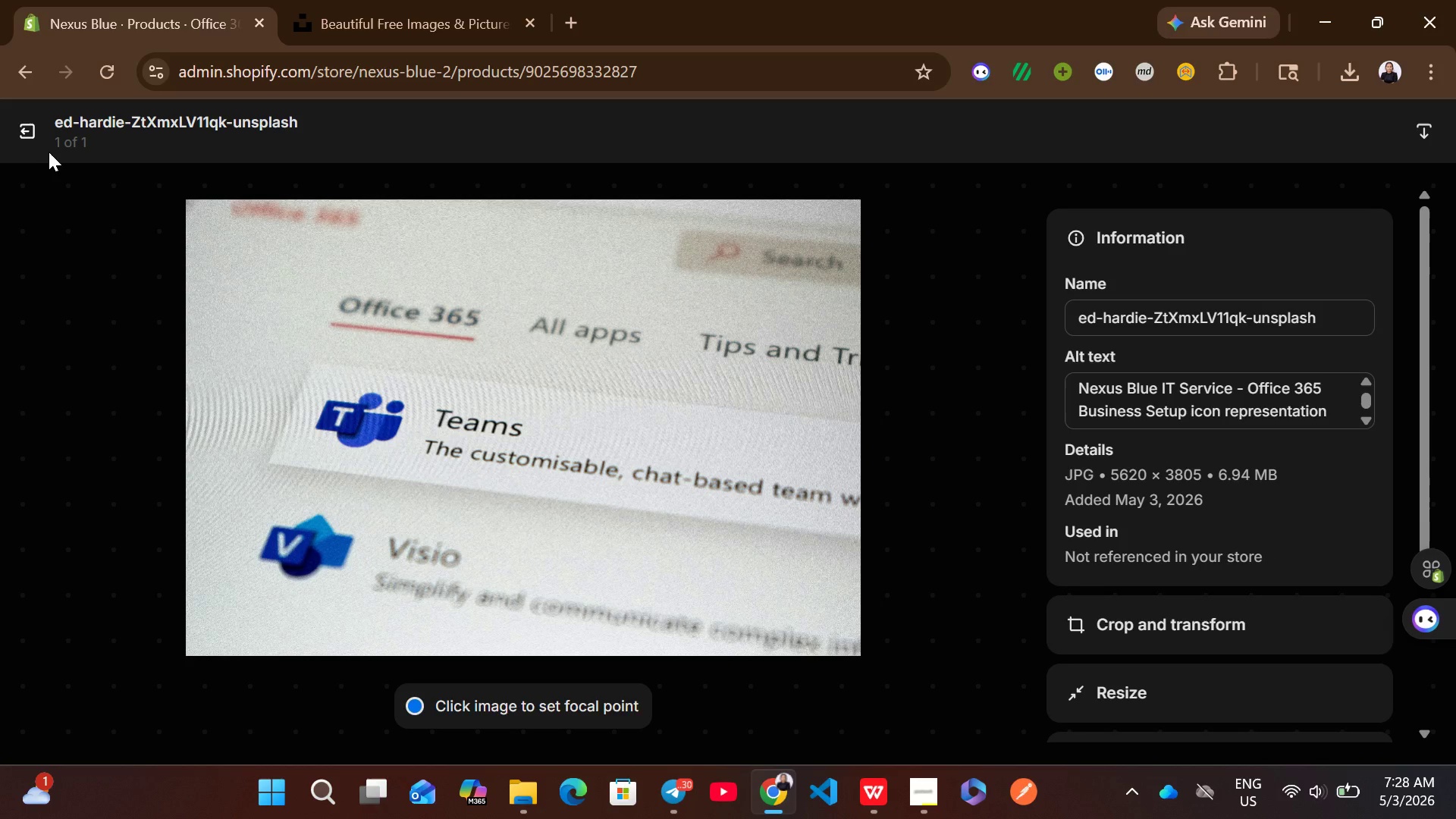 
left_click([35, 139])
 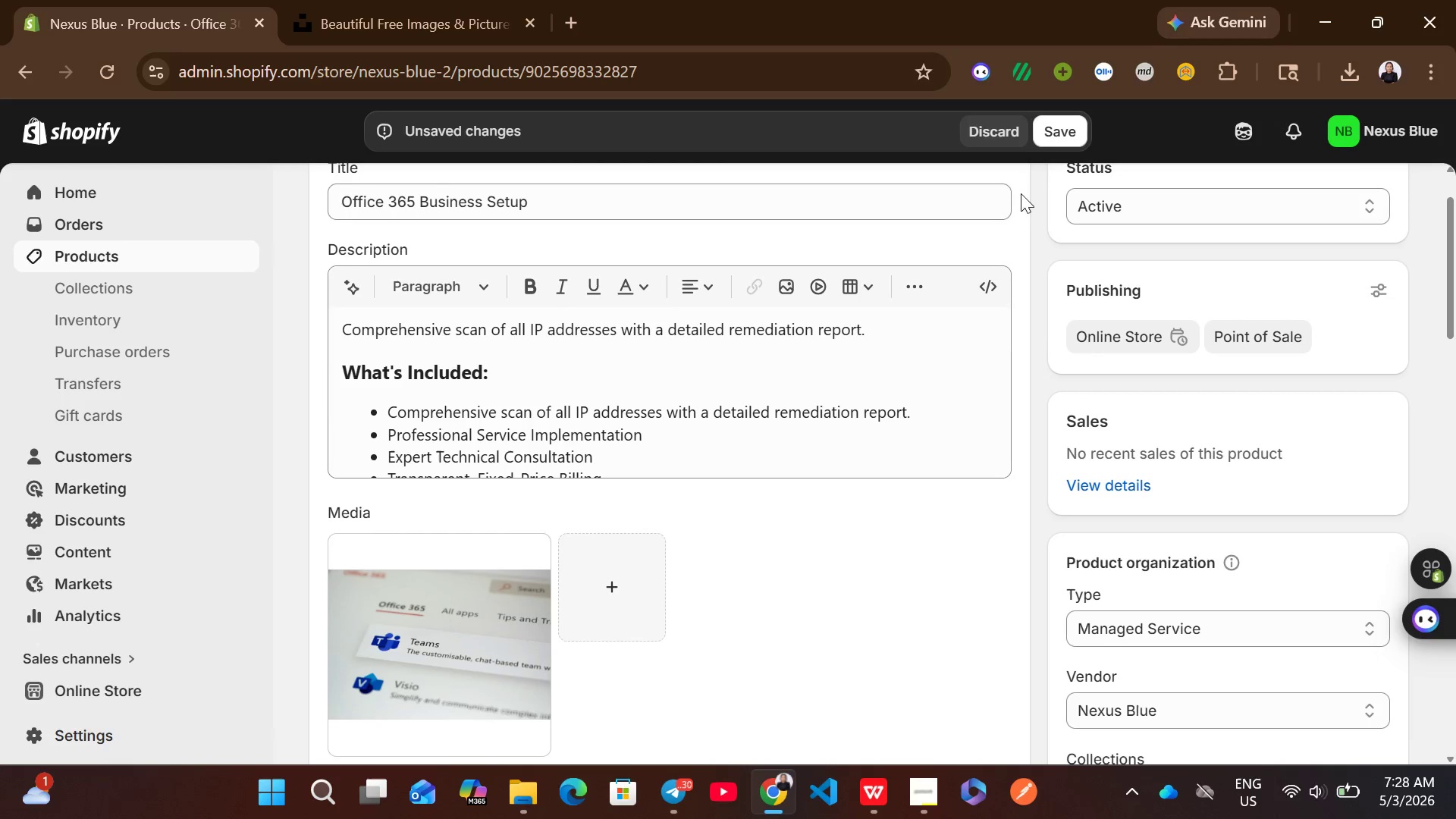 
left_click([1058, 143])
 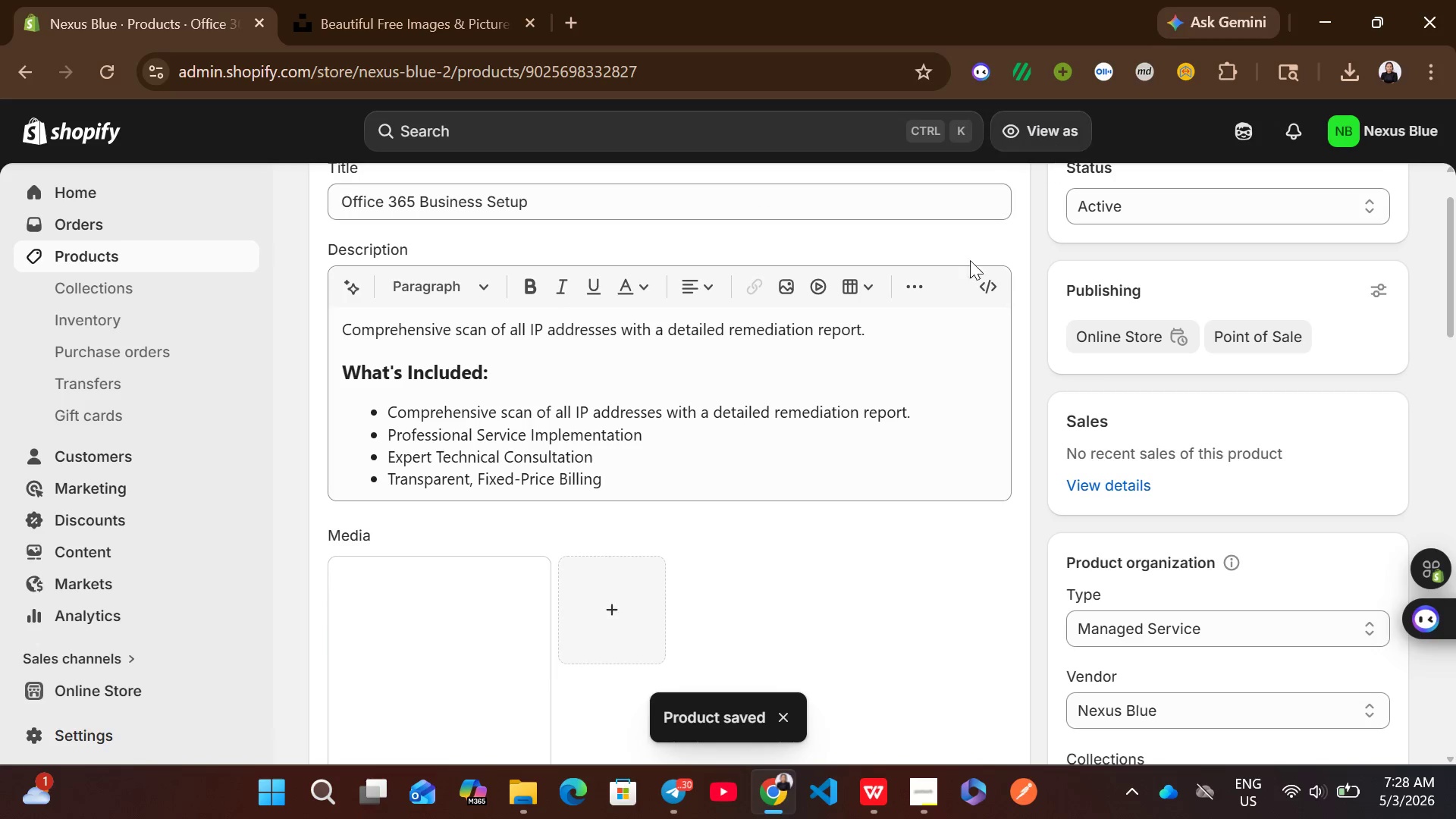 
wait(6.86)
 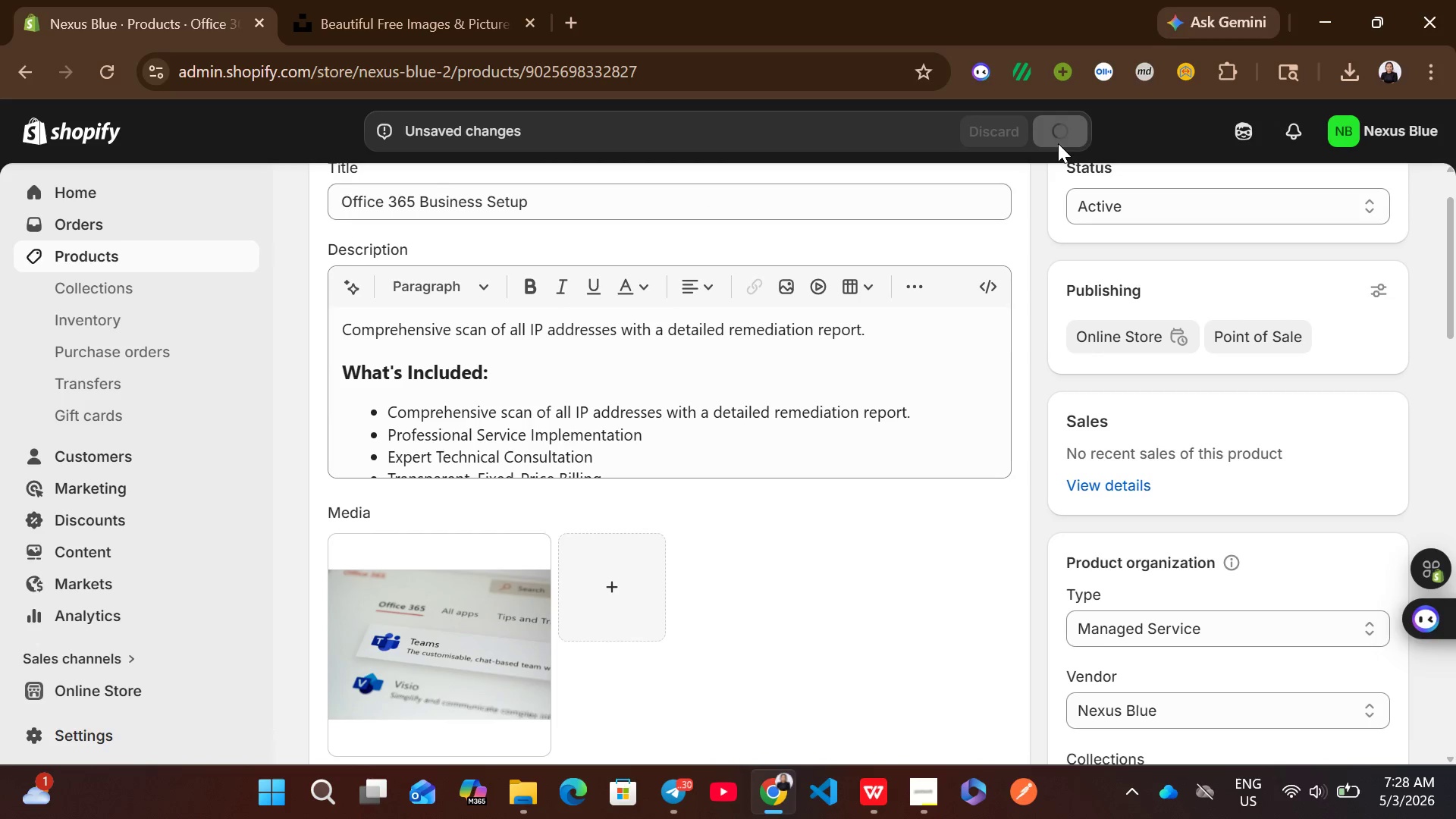 
left_click([211, 262])
 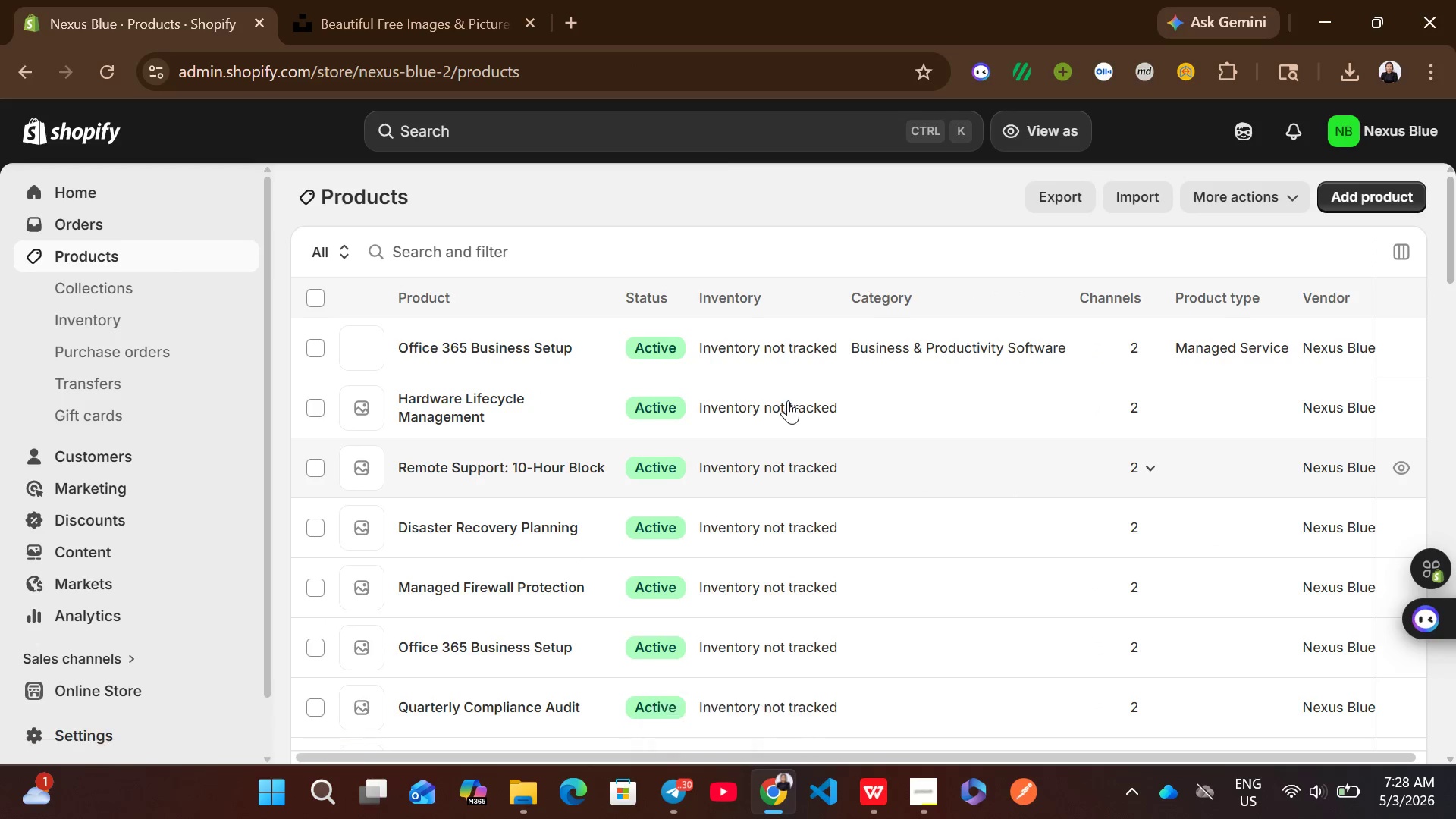 
left_click([886, 422])
 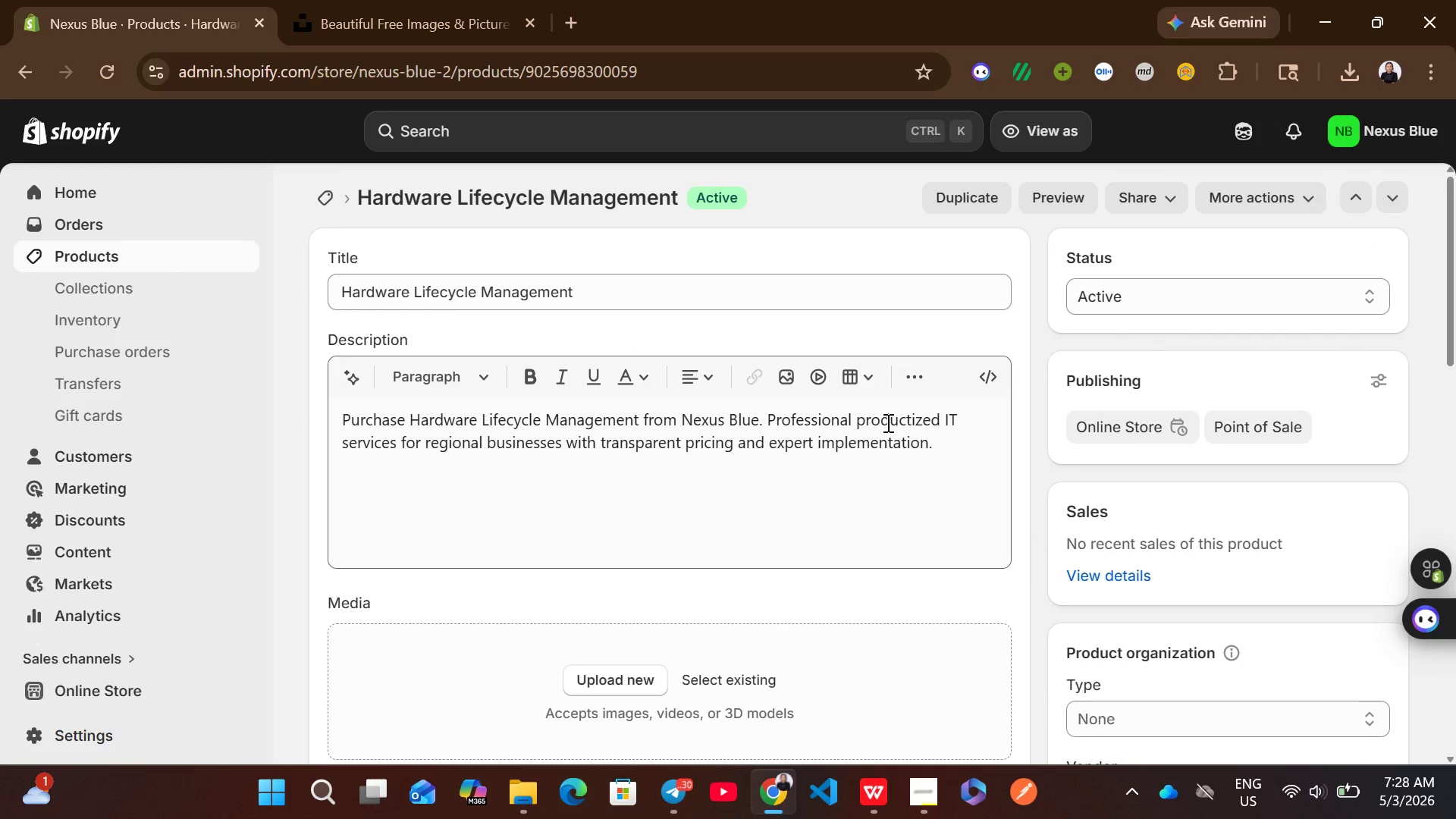 
left_click([896, 446])
 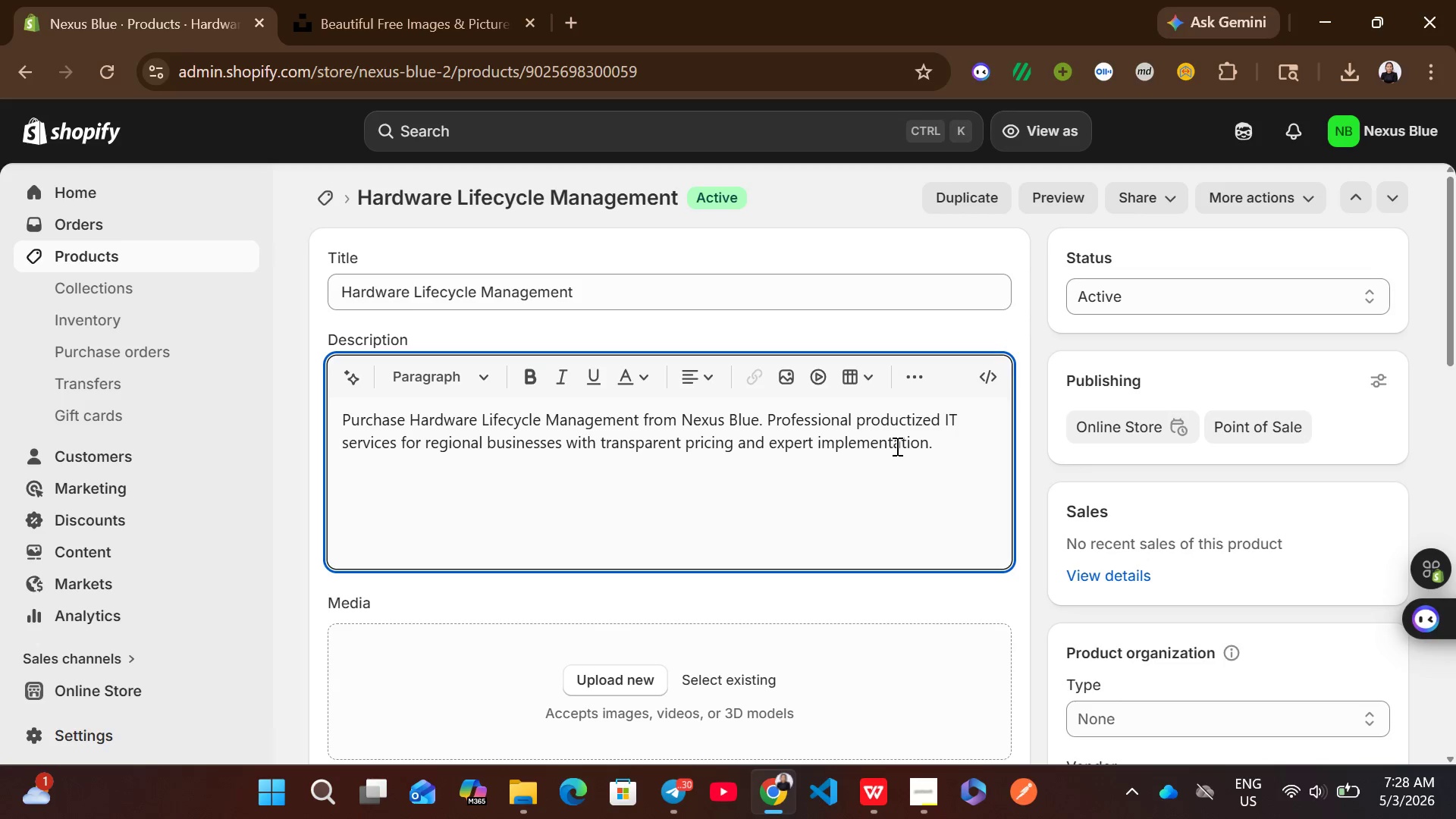 
key(Control+A)
 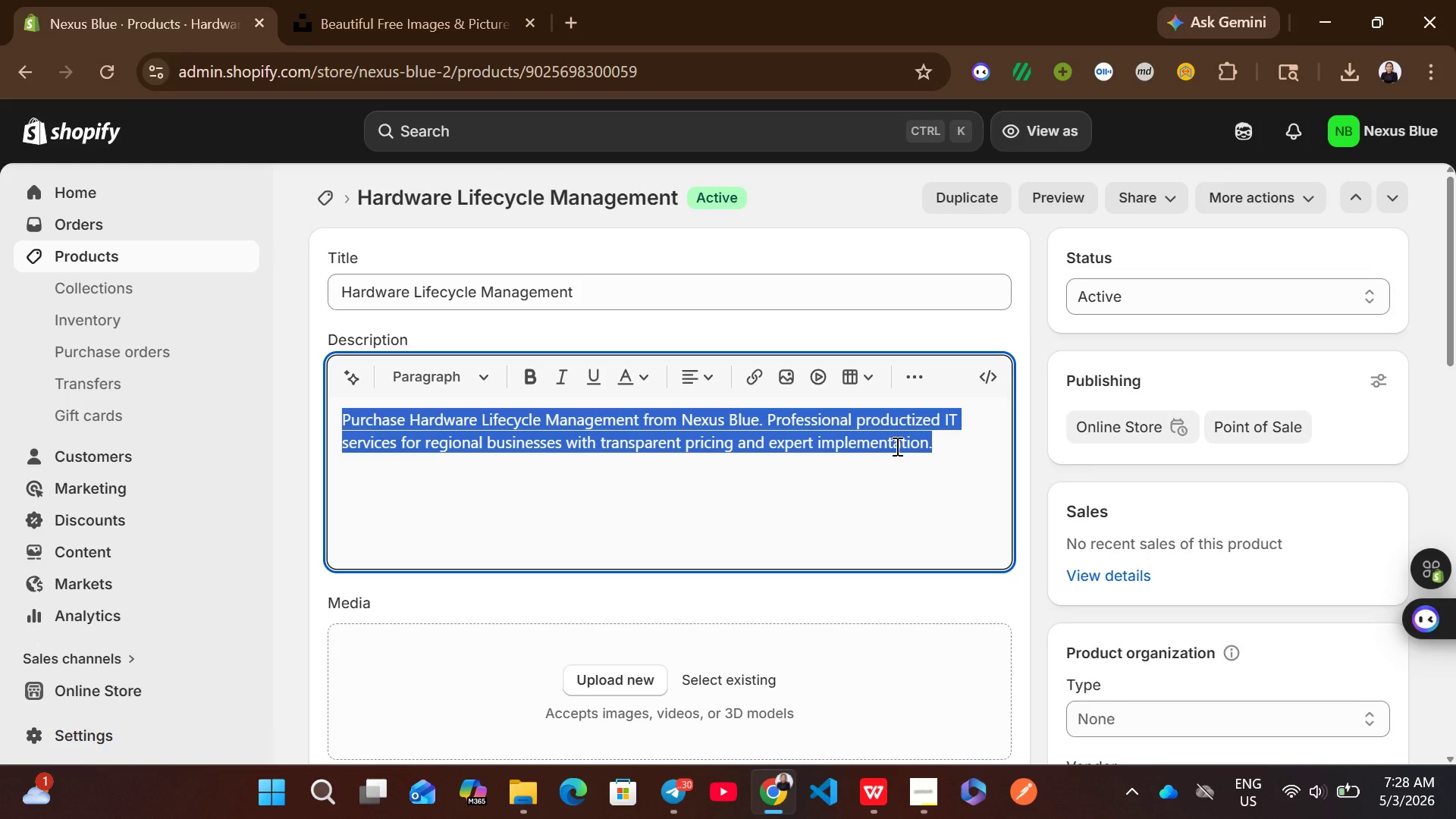 
key(Backspace)
 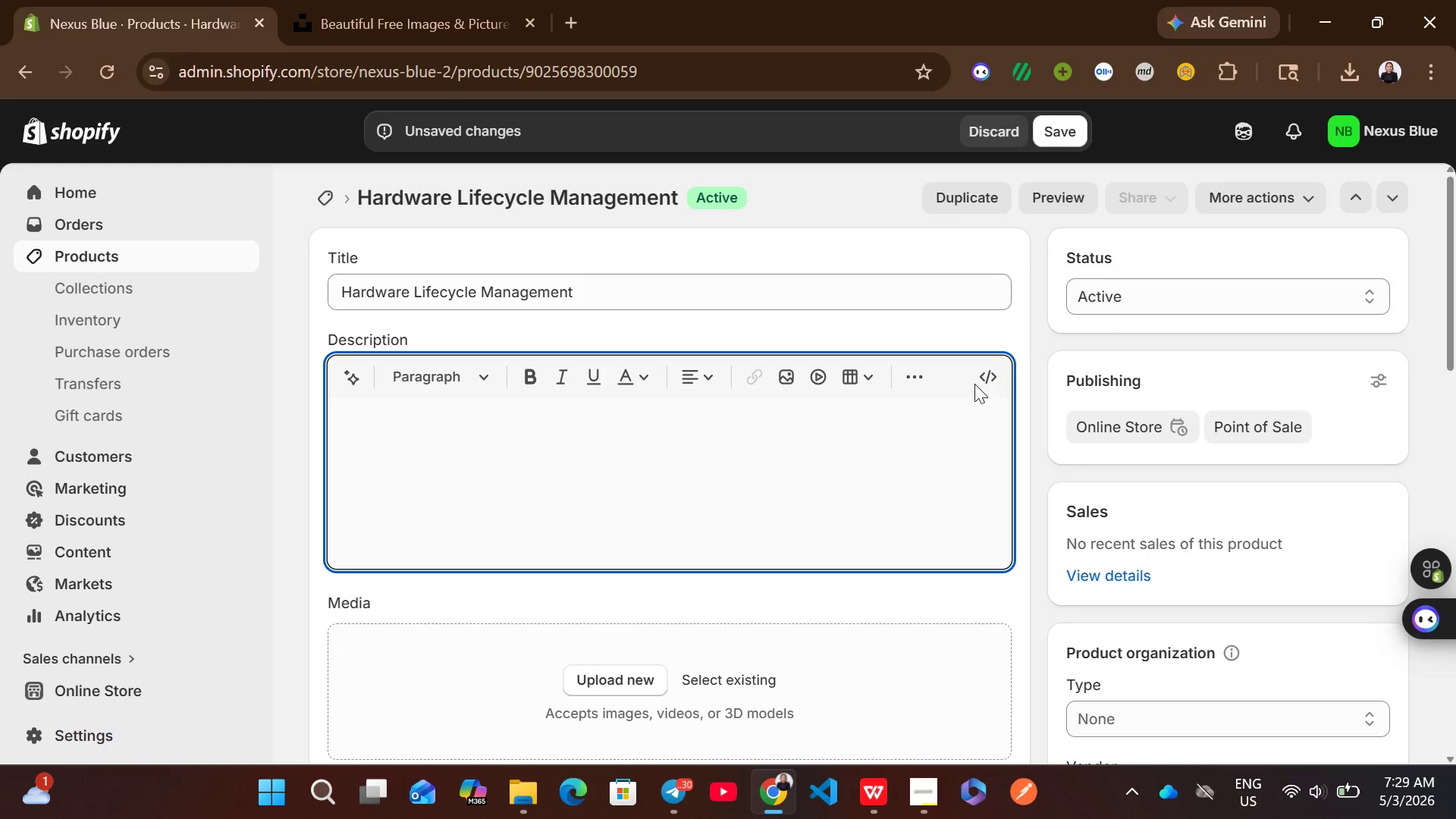 
left_click([979, 379])
 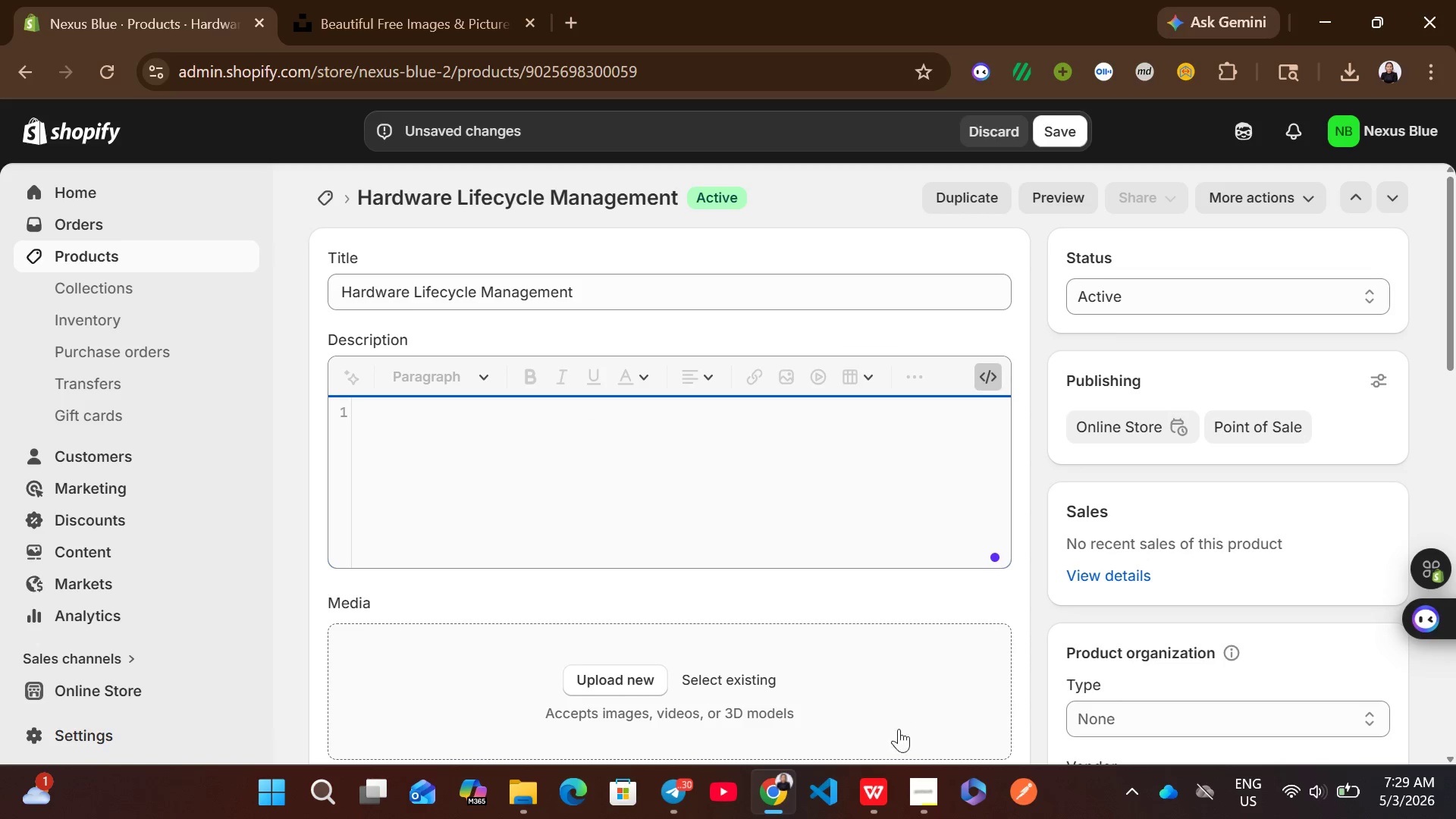 
left_click([885, 786])
 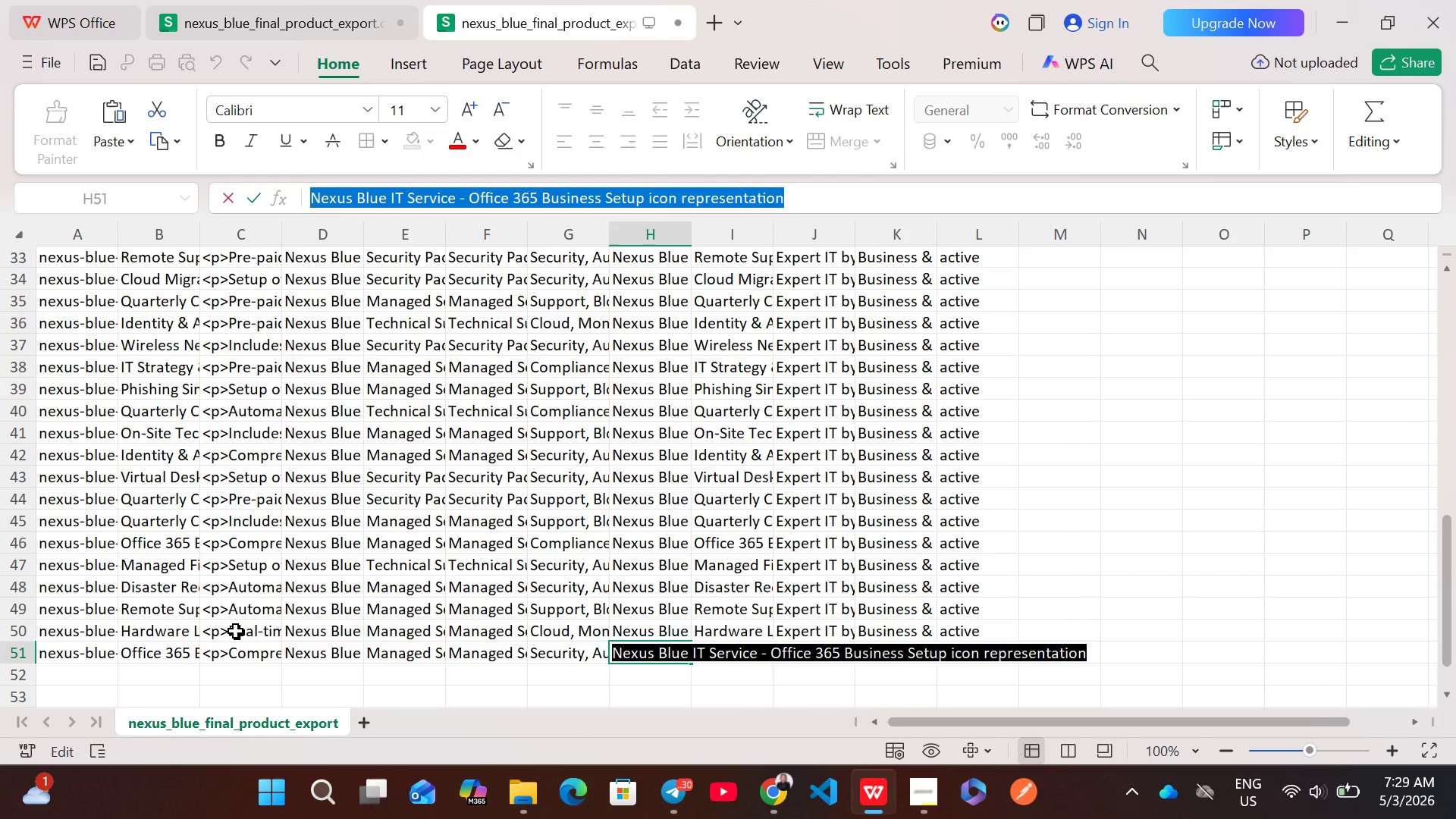 
double_click([237, 631])
 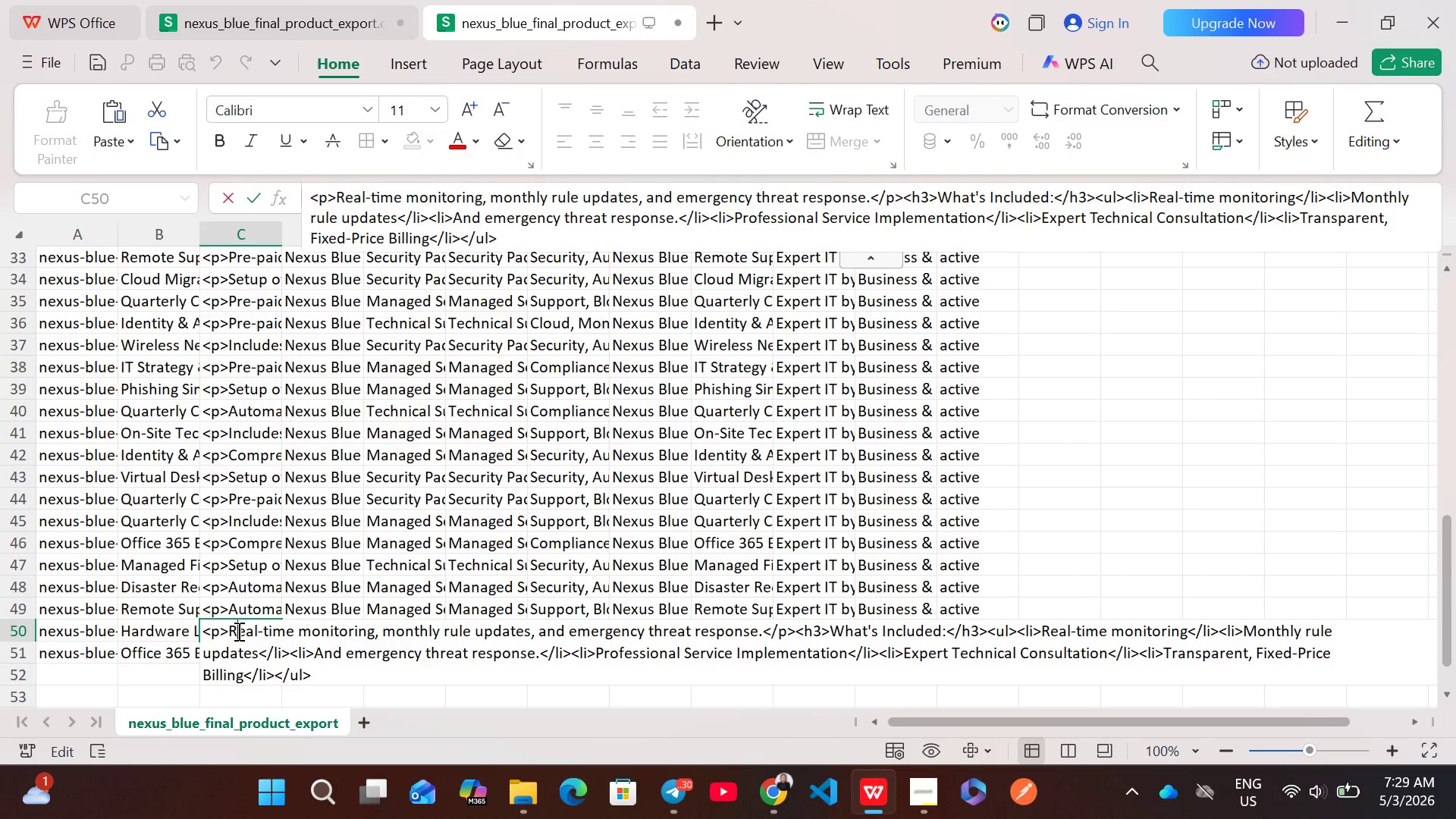 
key(Control+A)
 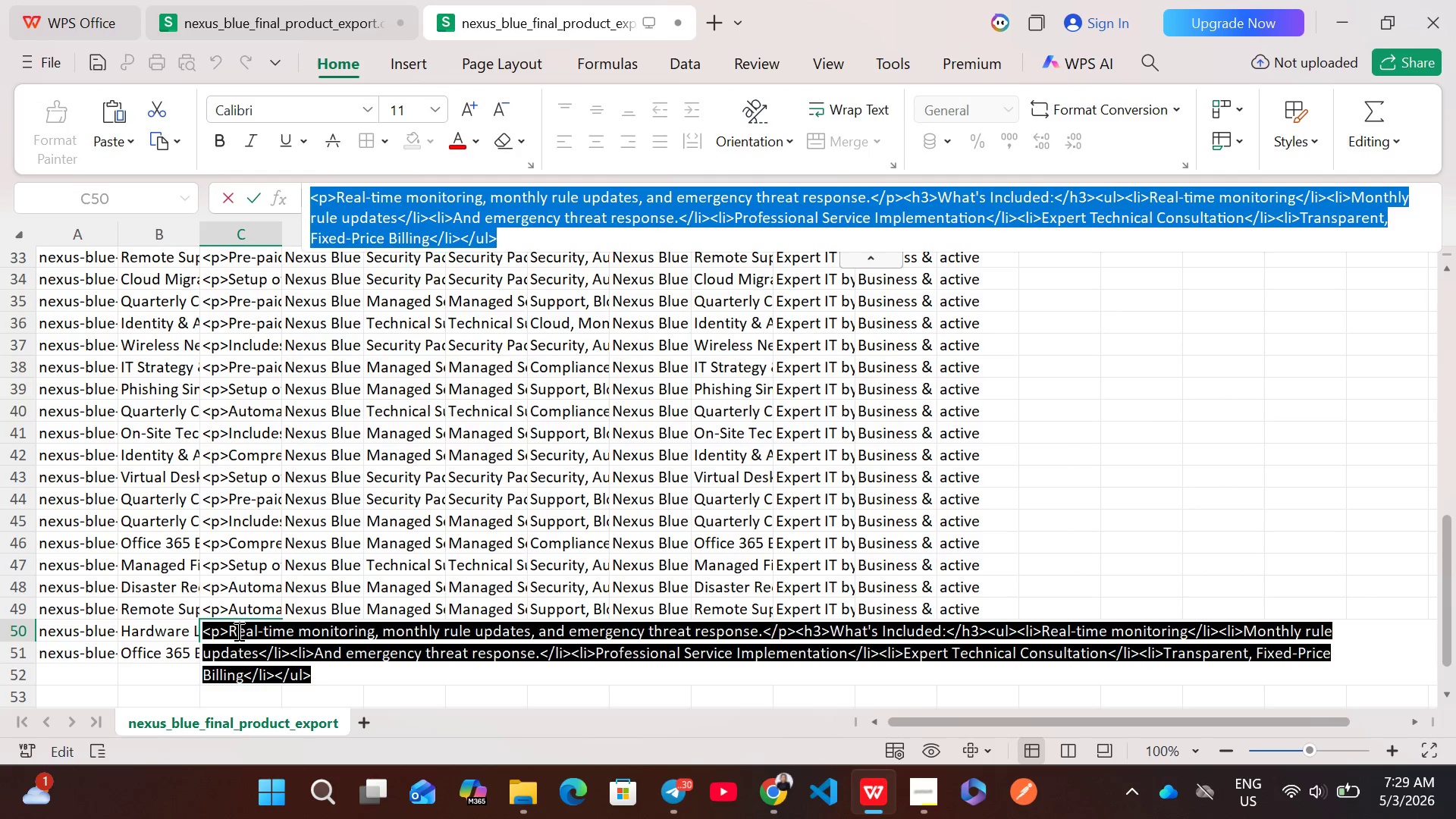 
key(Control+C)
 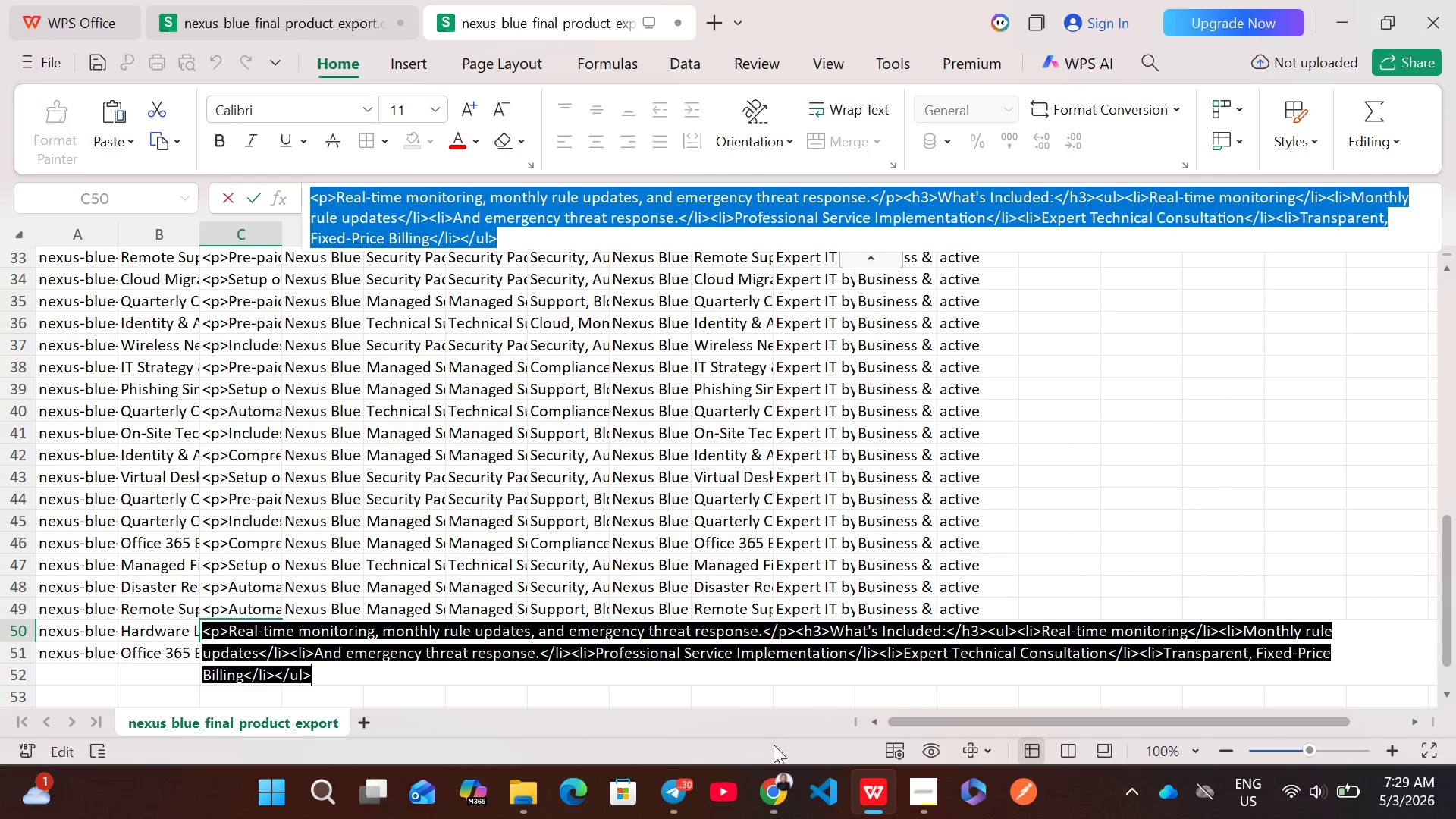 
left_click([774, 781])
 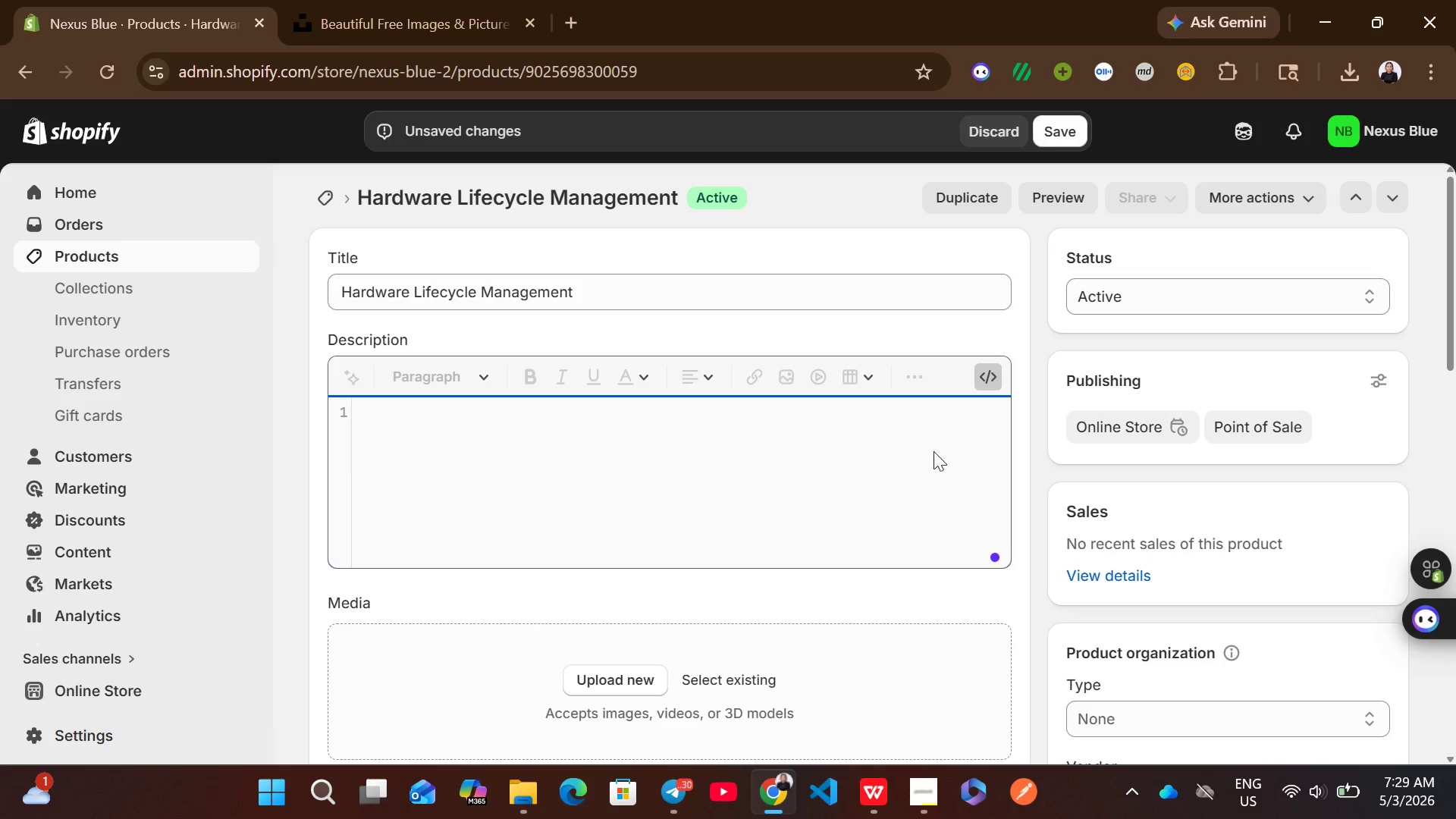 
left_click([792, 482])
 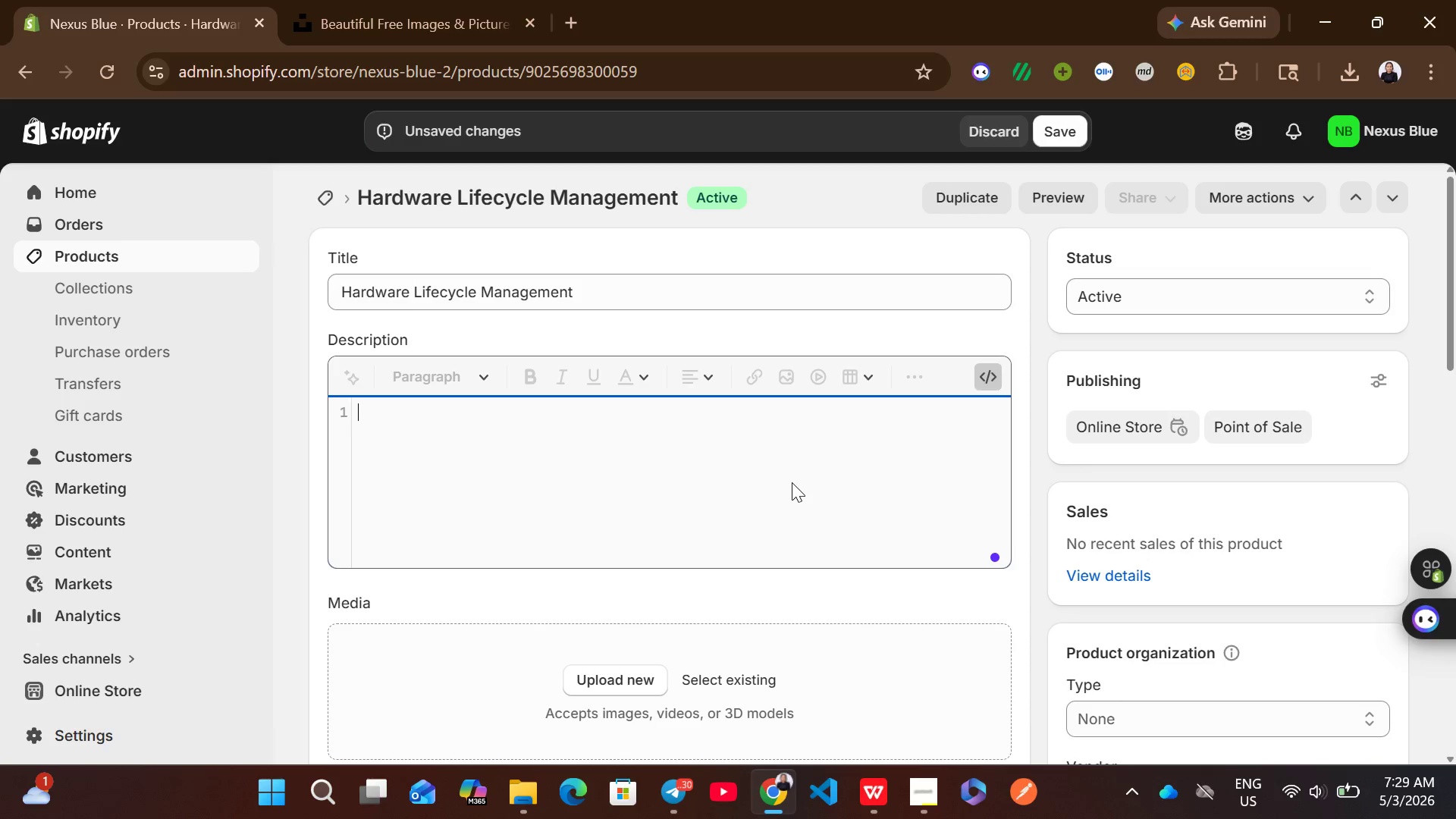 
key(Control+V)
 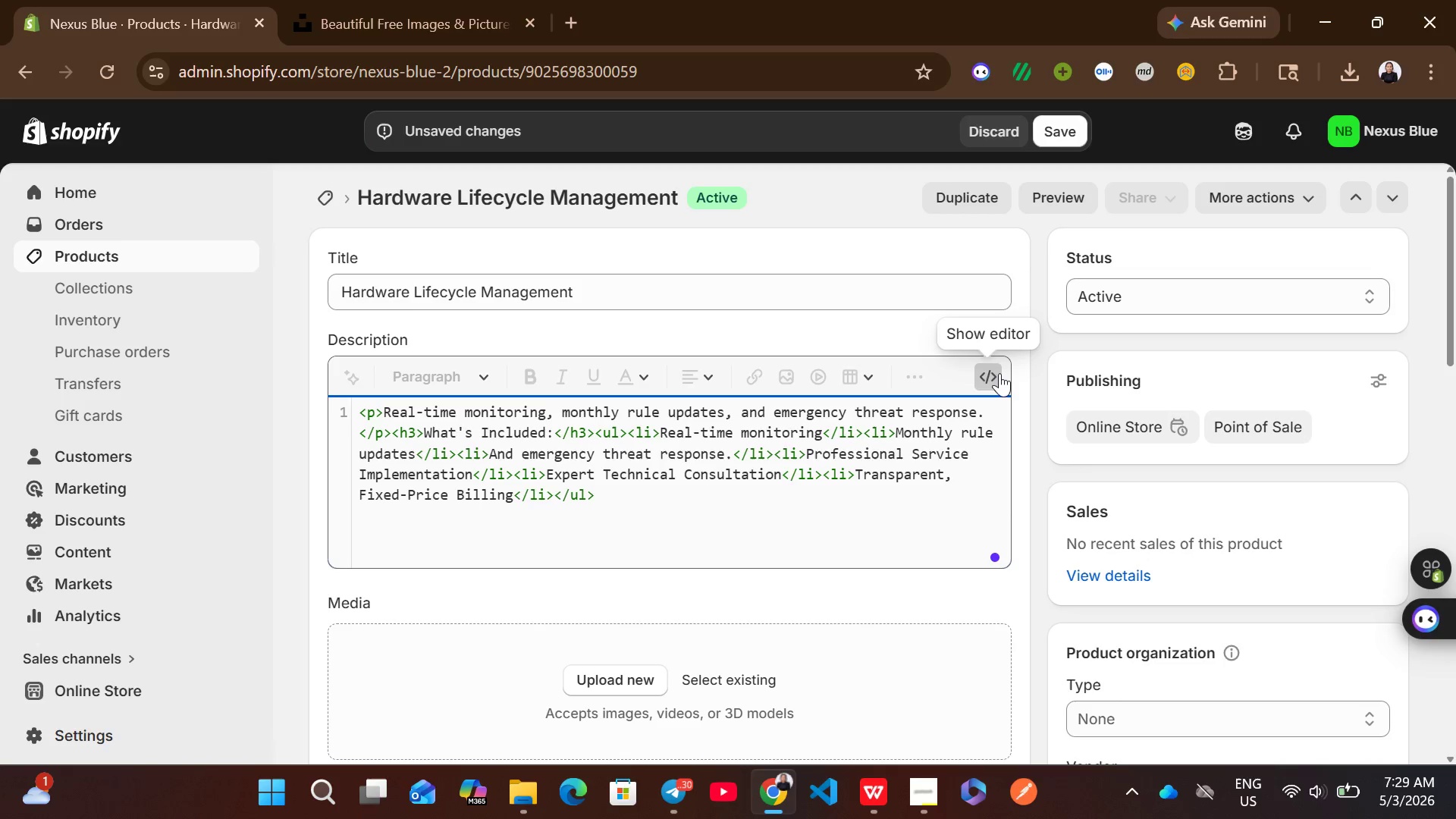 
left_click([997, 371])
 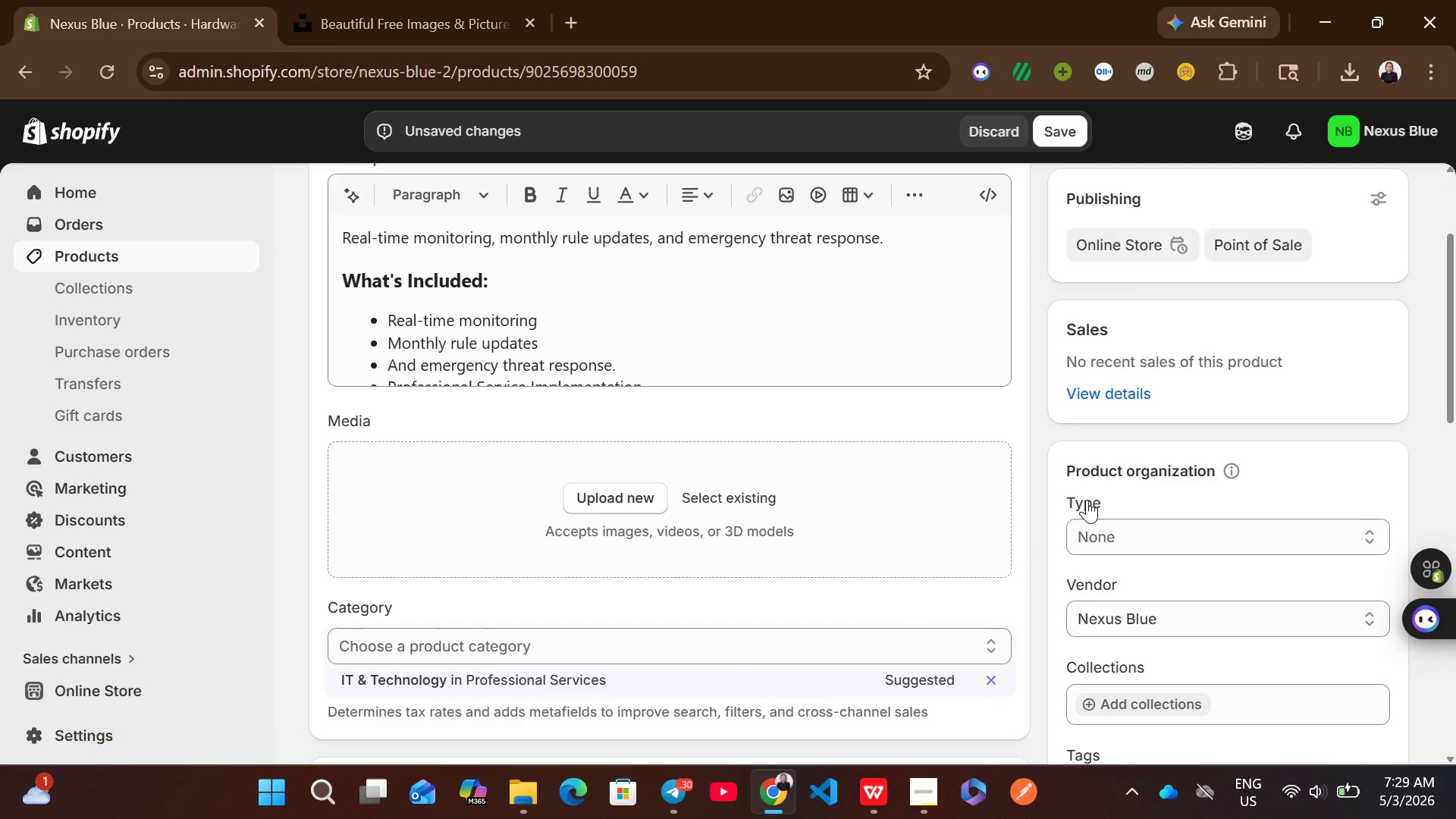 
left_click([1114, 532])
 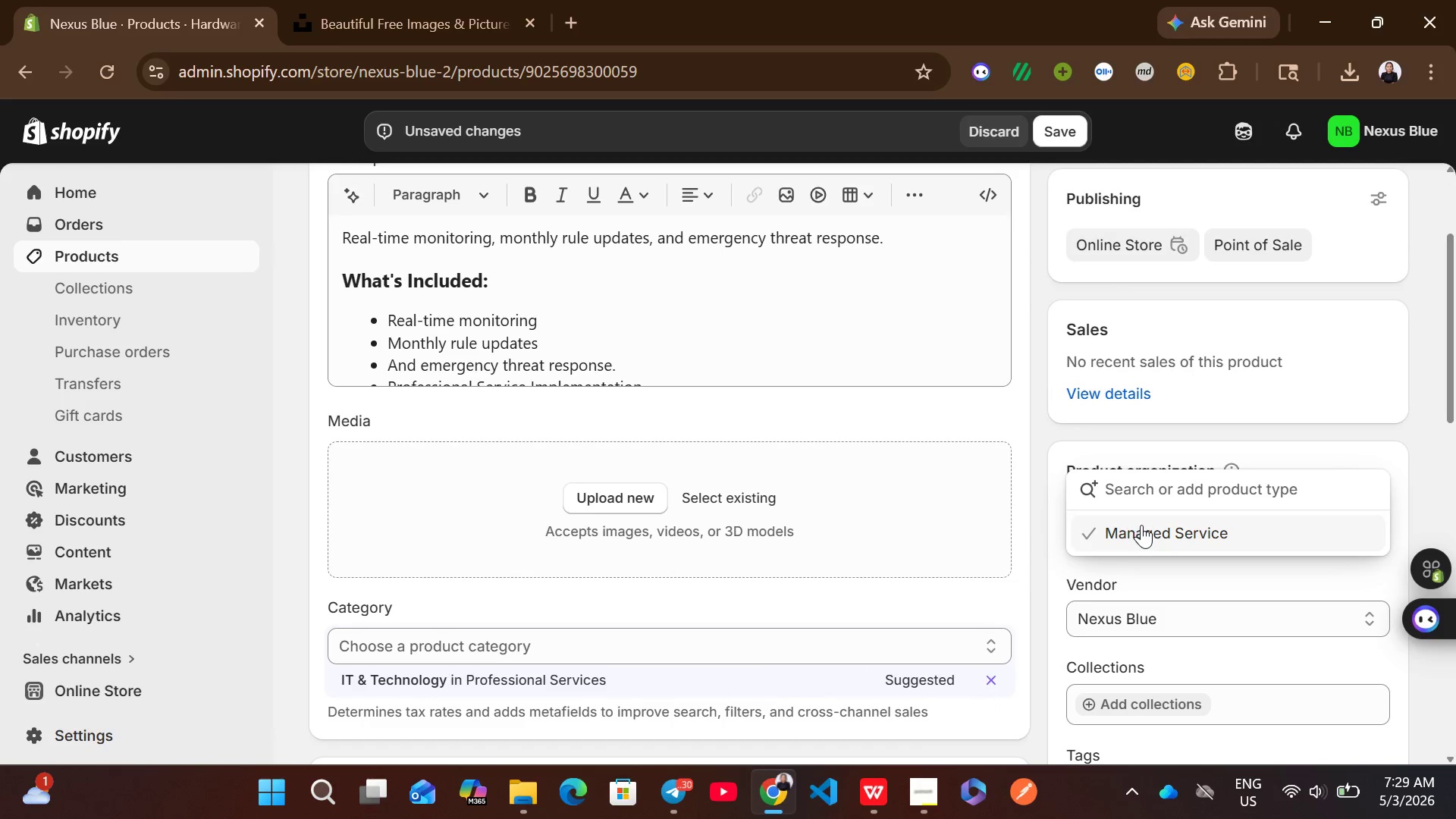 
left_click([1141, 525])
 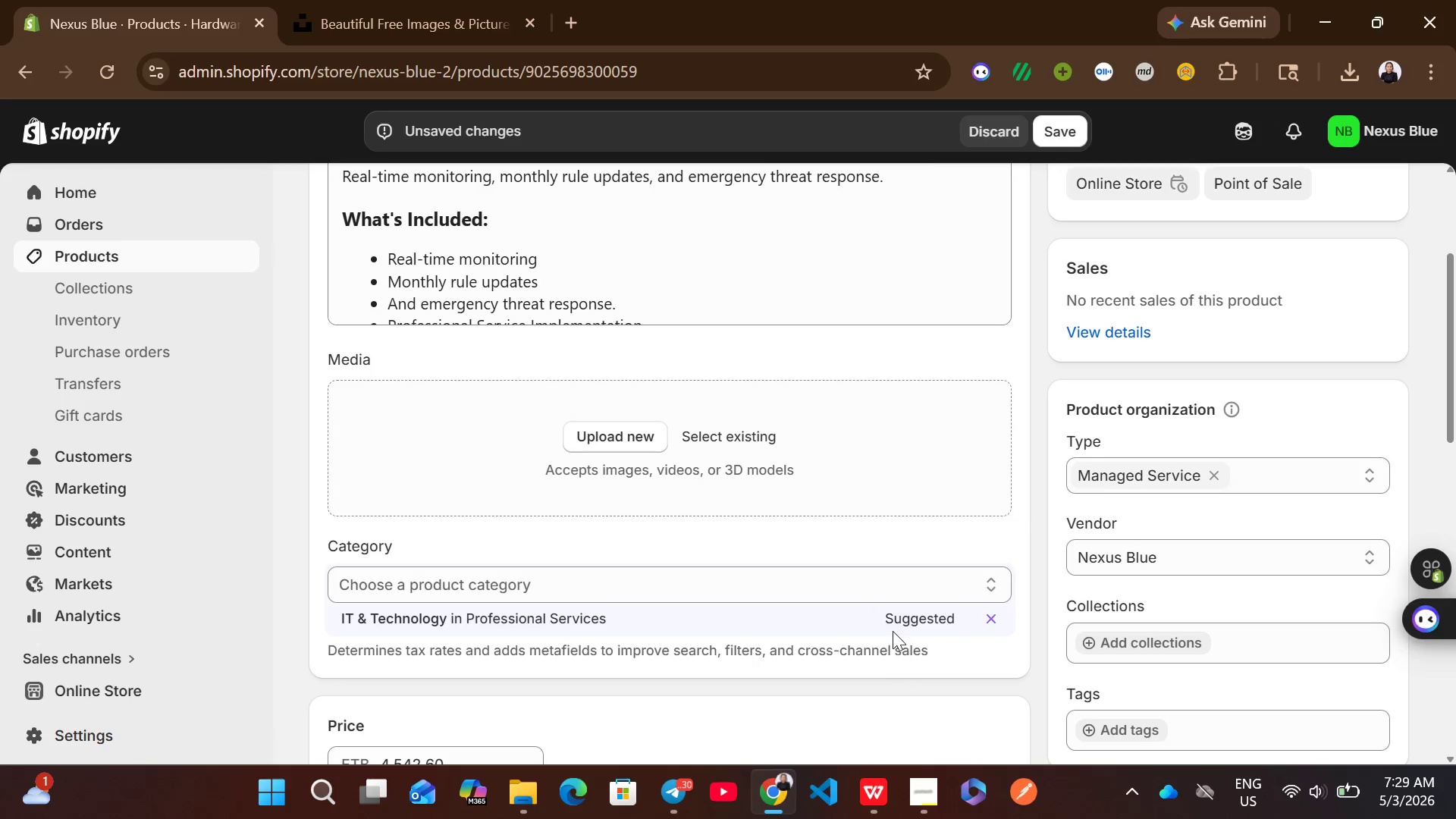 
left_click([887, 627])
 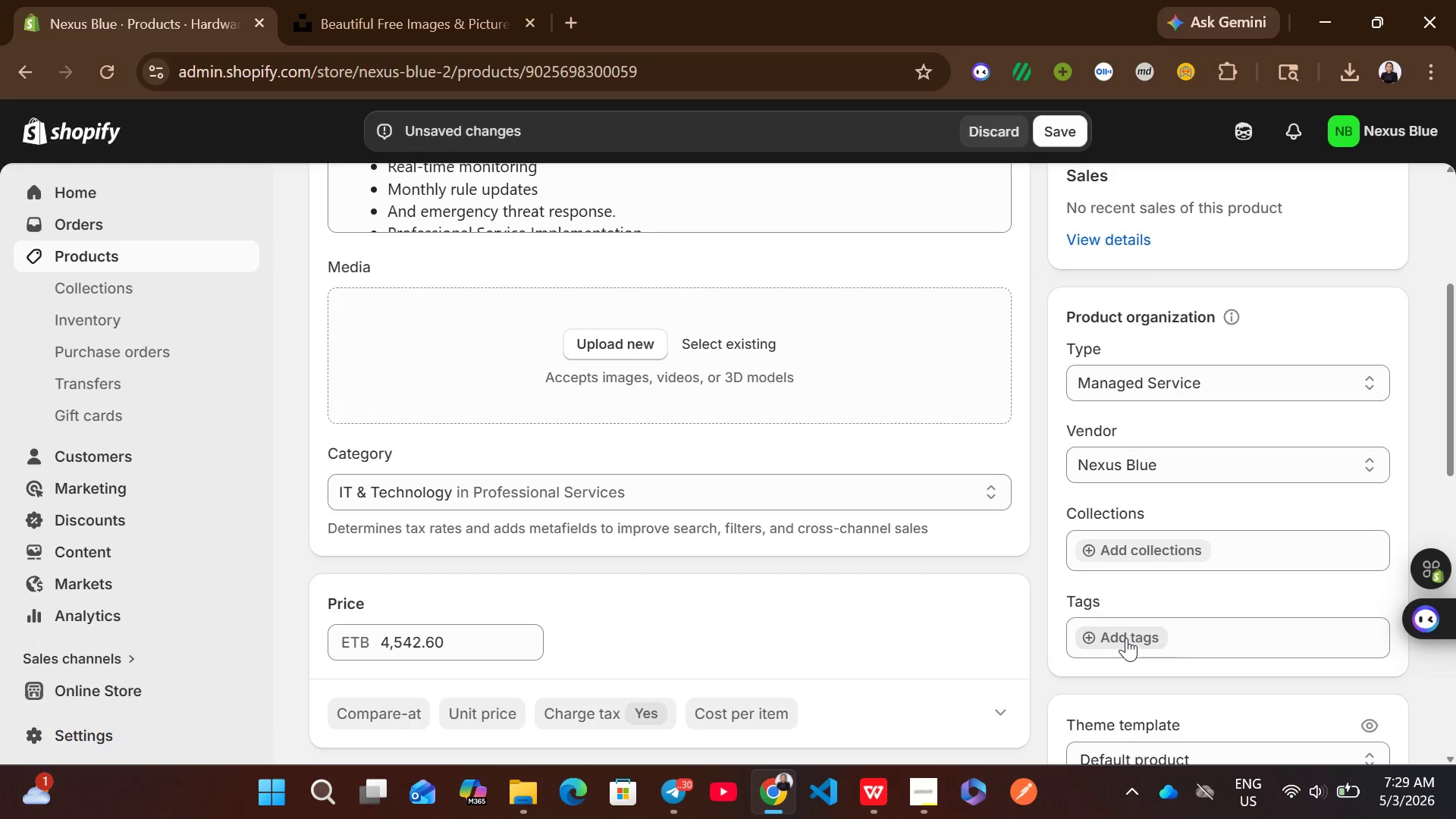 
left_click([1126, 638])
 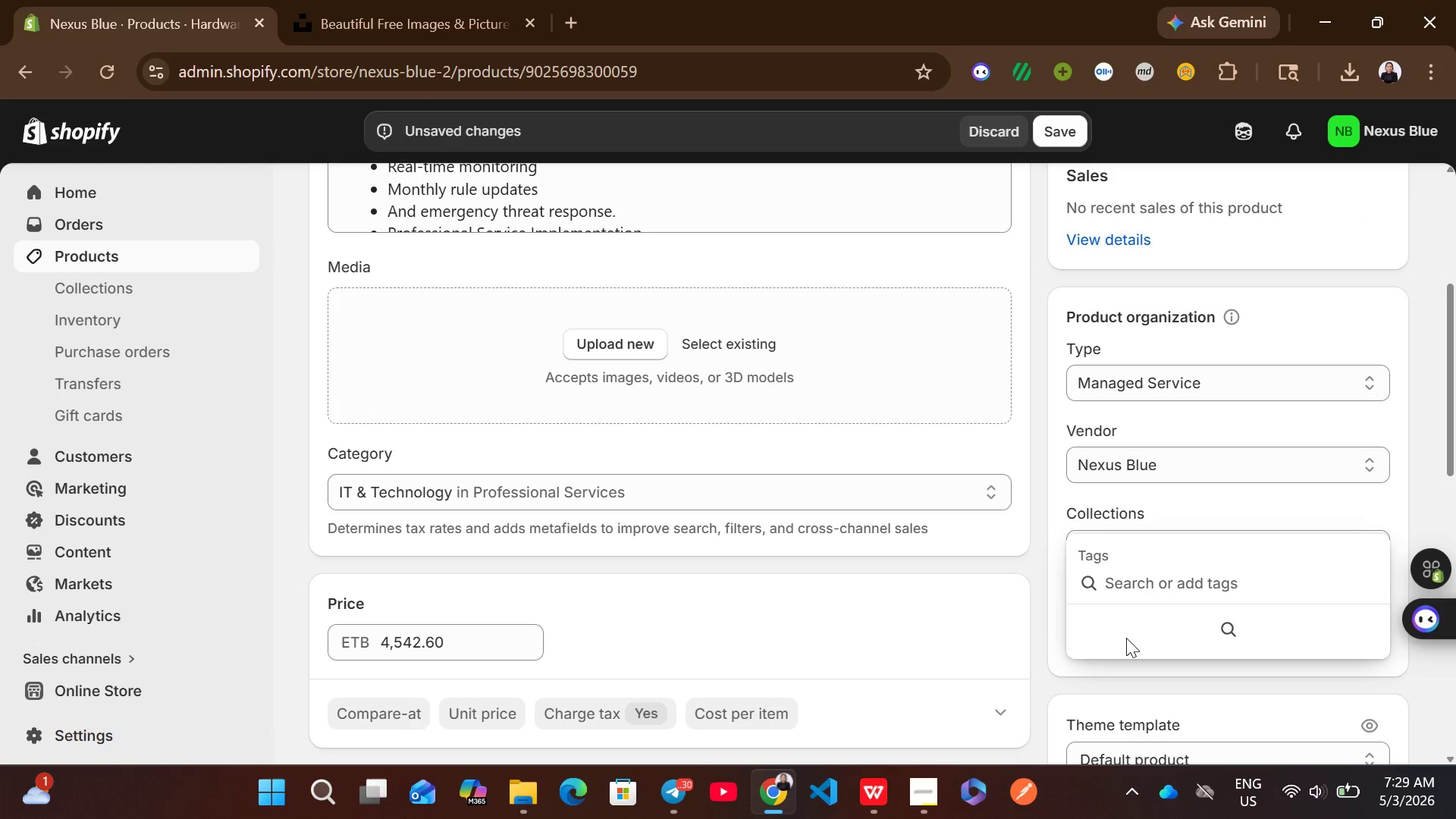 
wait(5.69)
 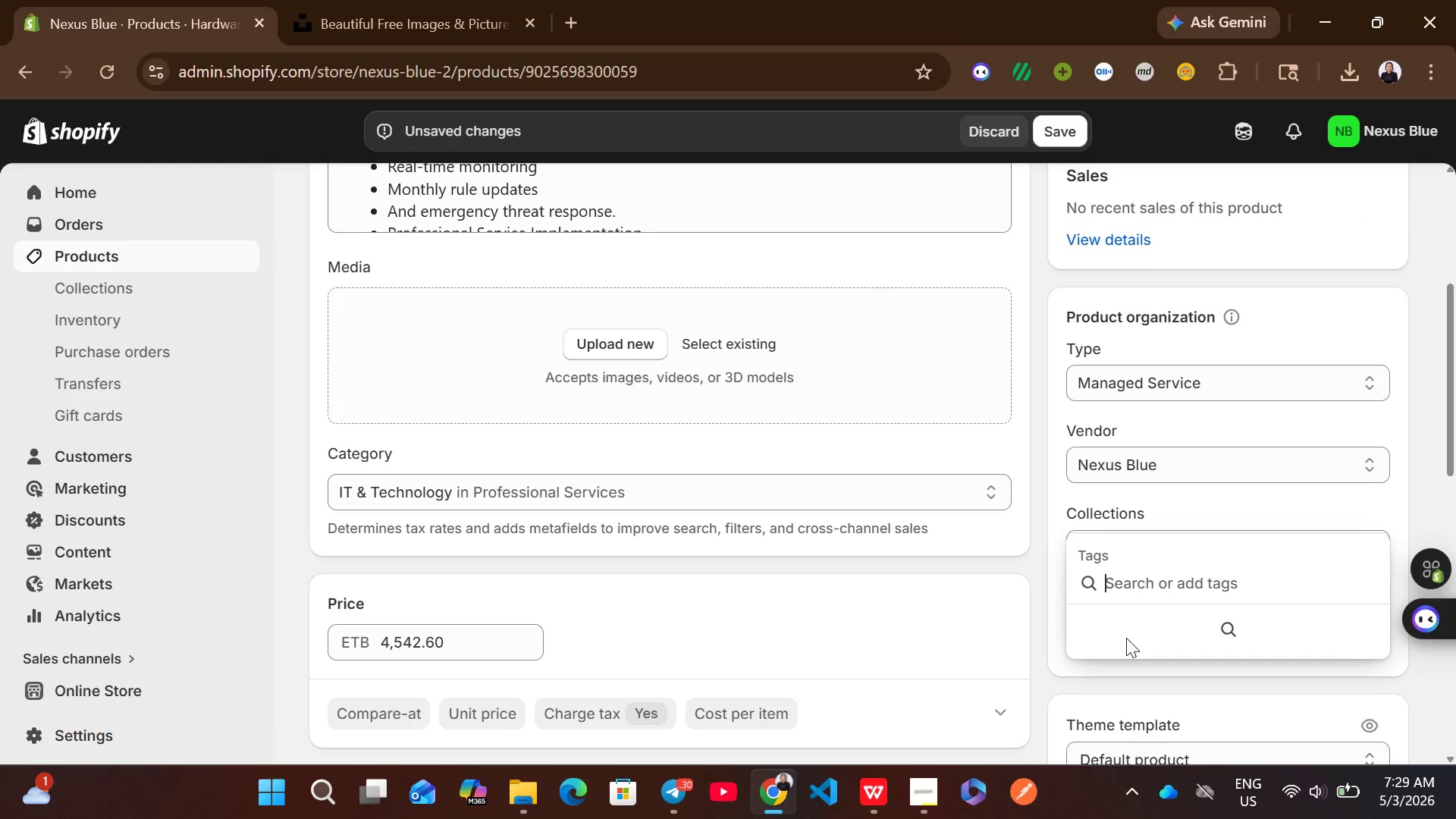 
left_click([877, 788])
 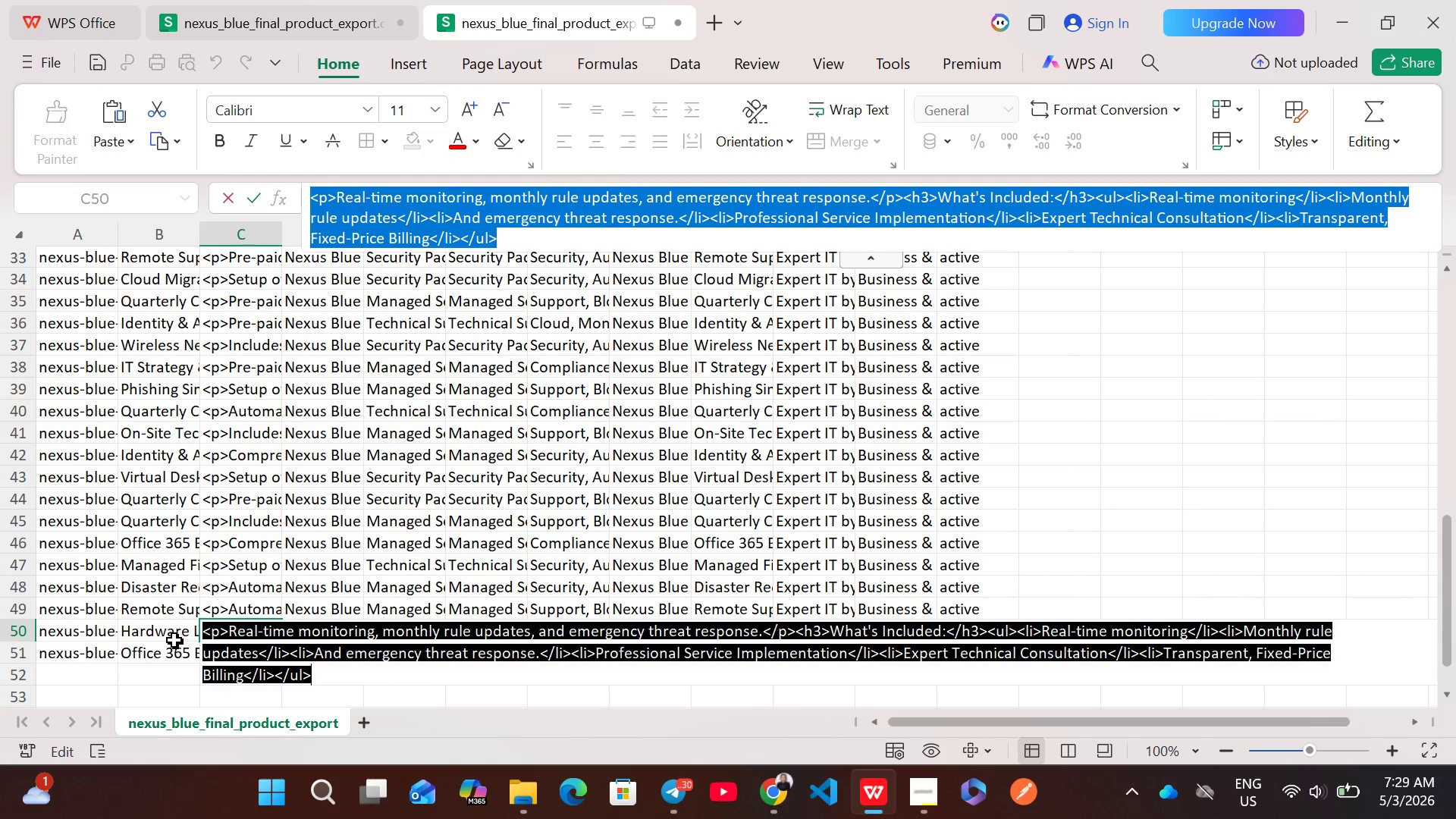 
left_click([164, 630])
 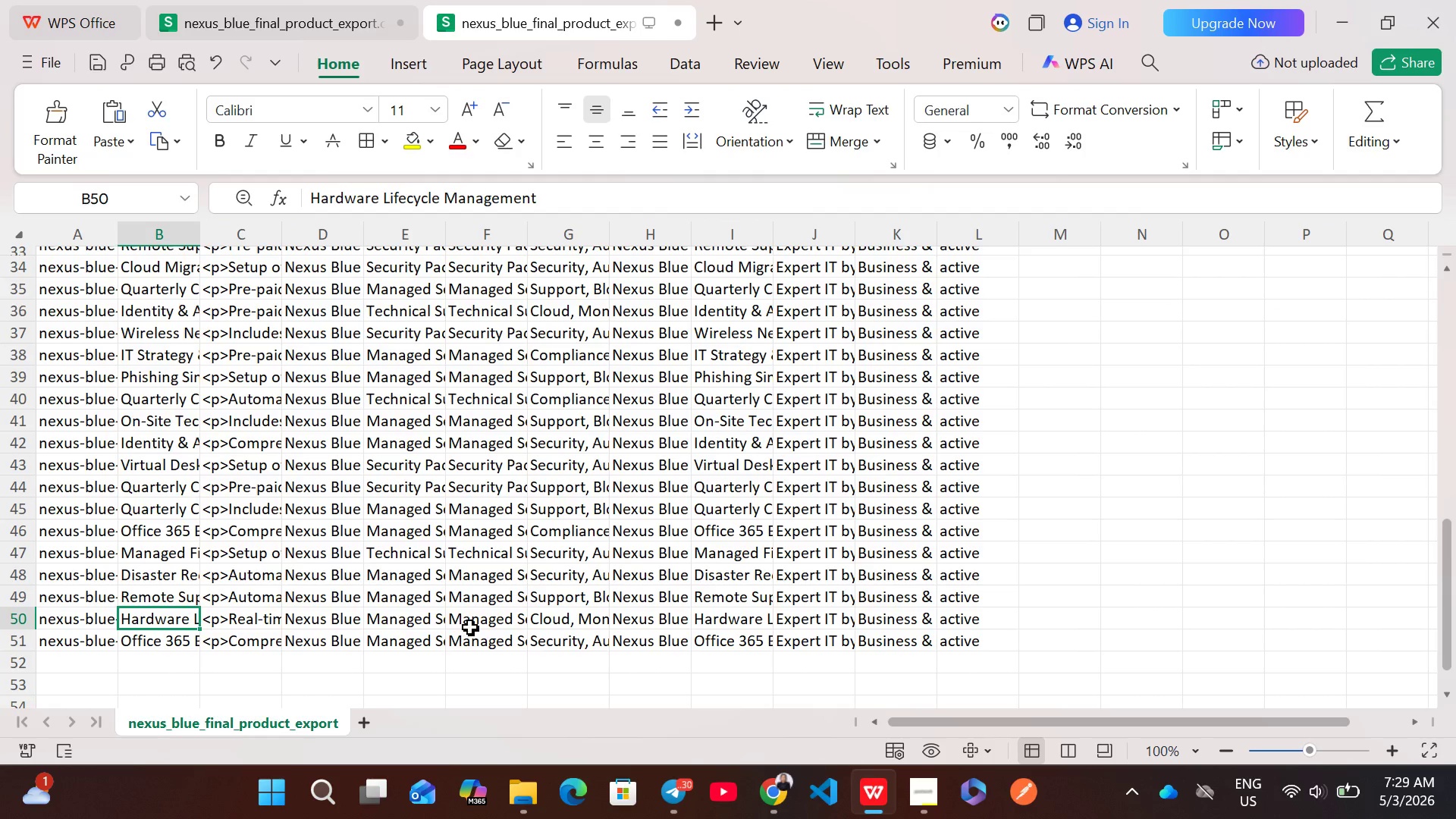 
wait(5.38)
 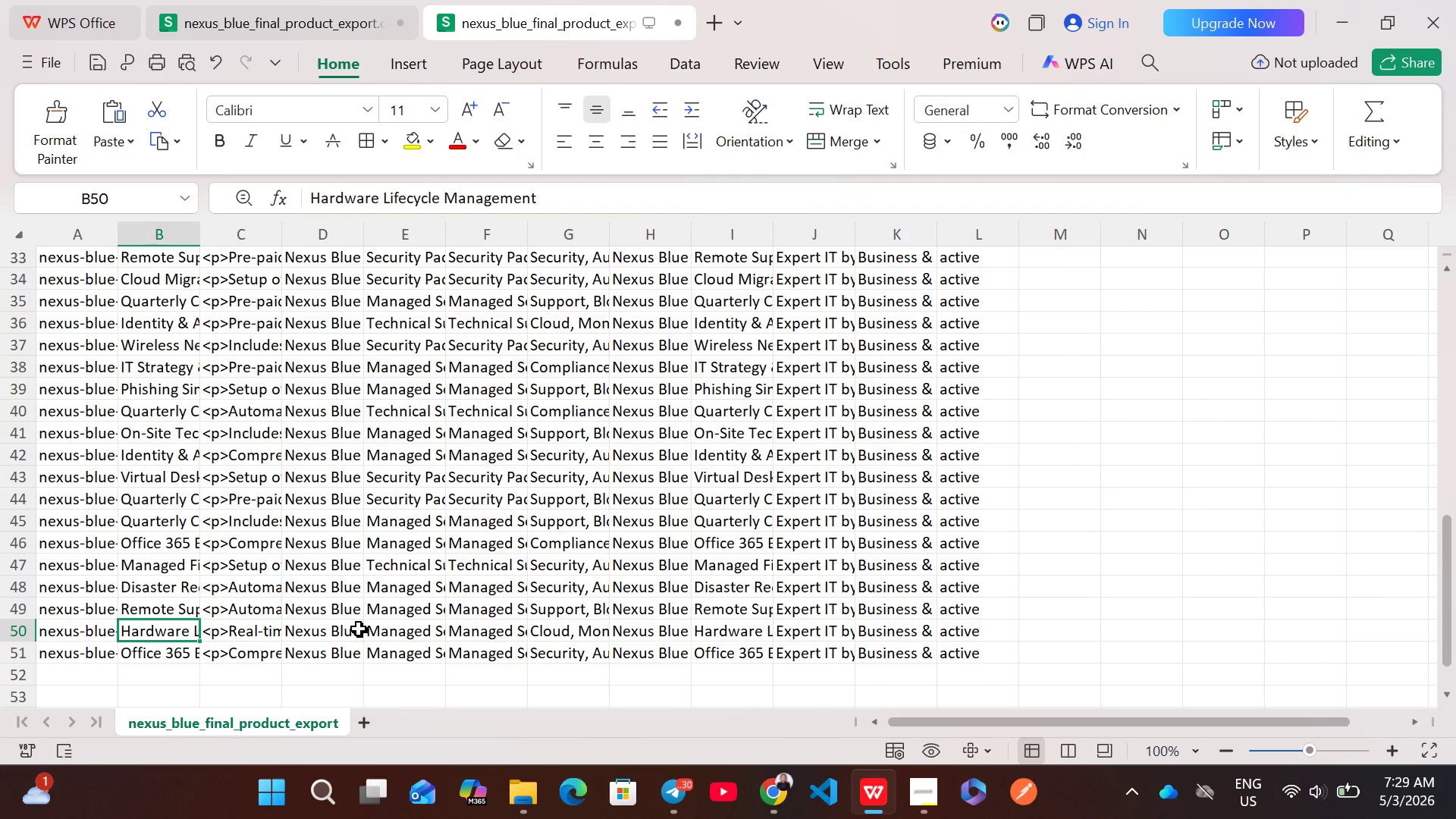 
double_click([580, 617])
 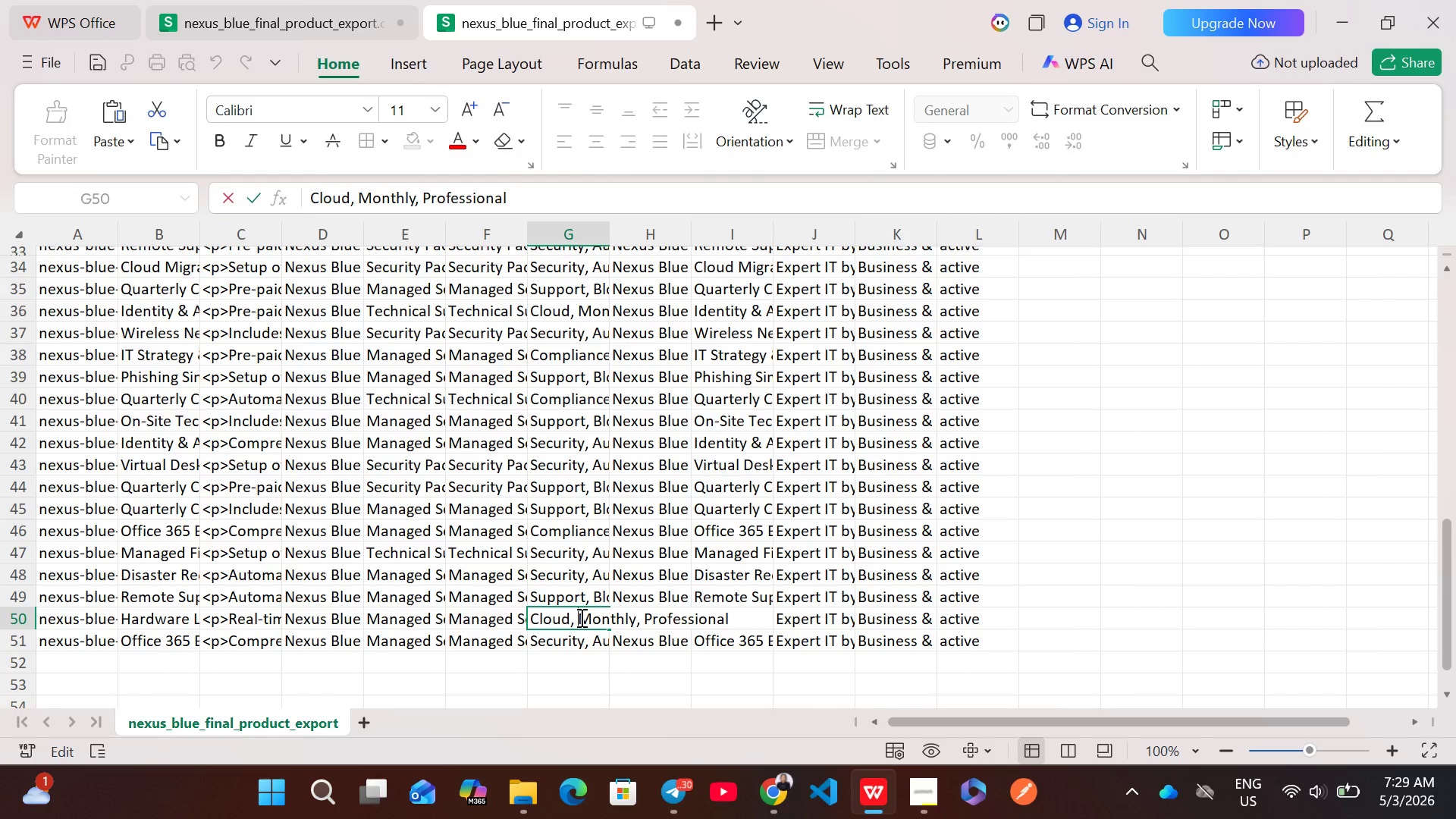 
key(Control+A)
 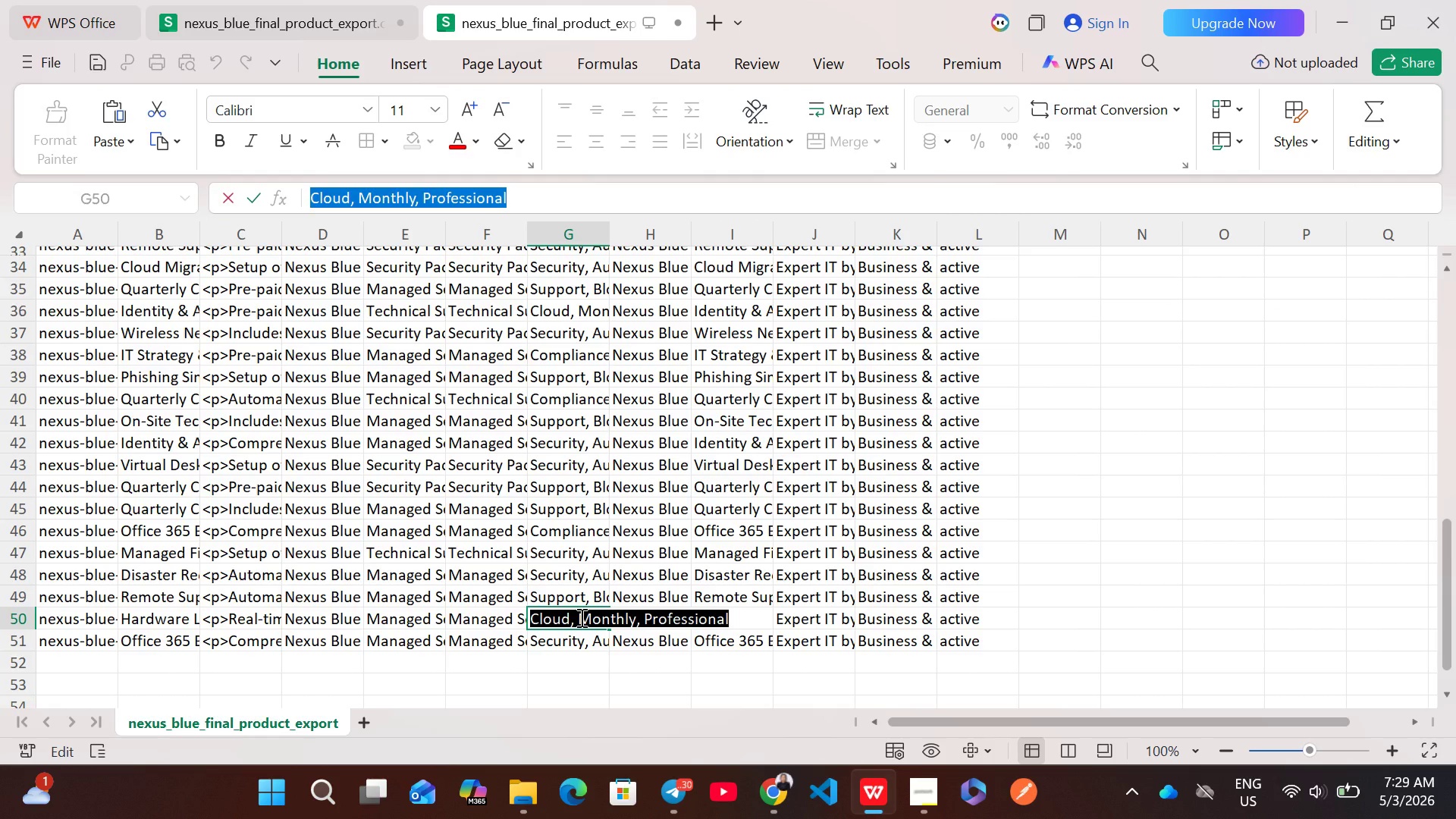 
key(Control+C)
 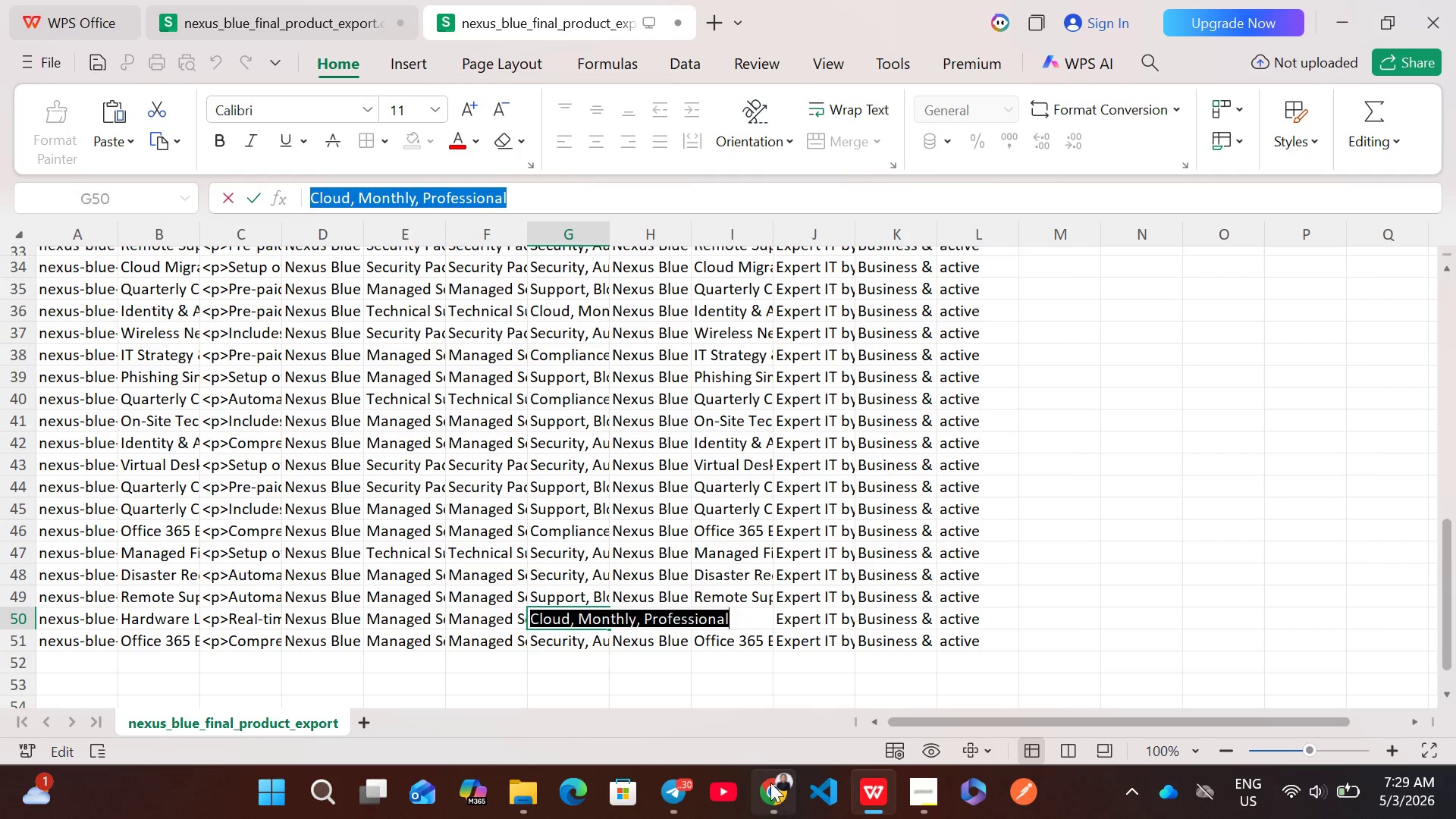 
left_click([764, 779])
 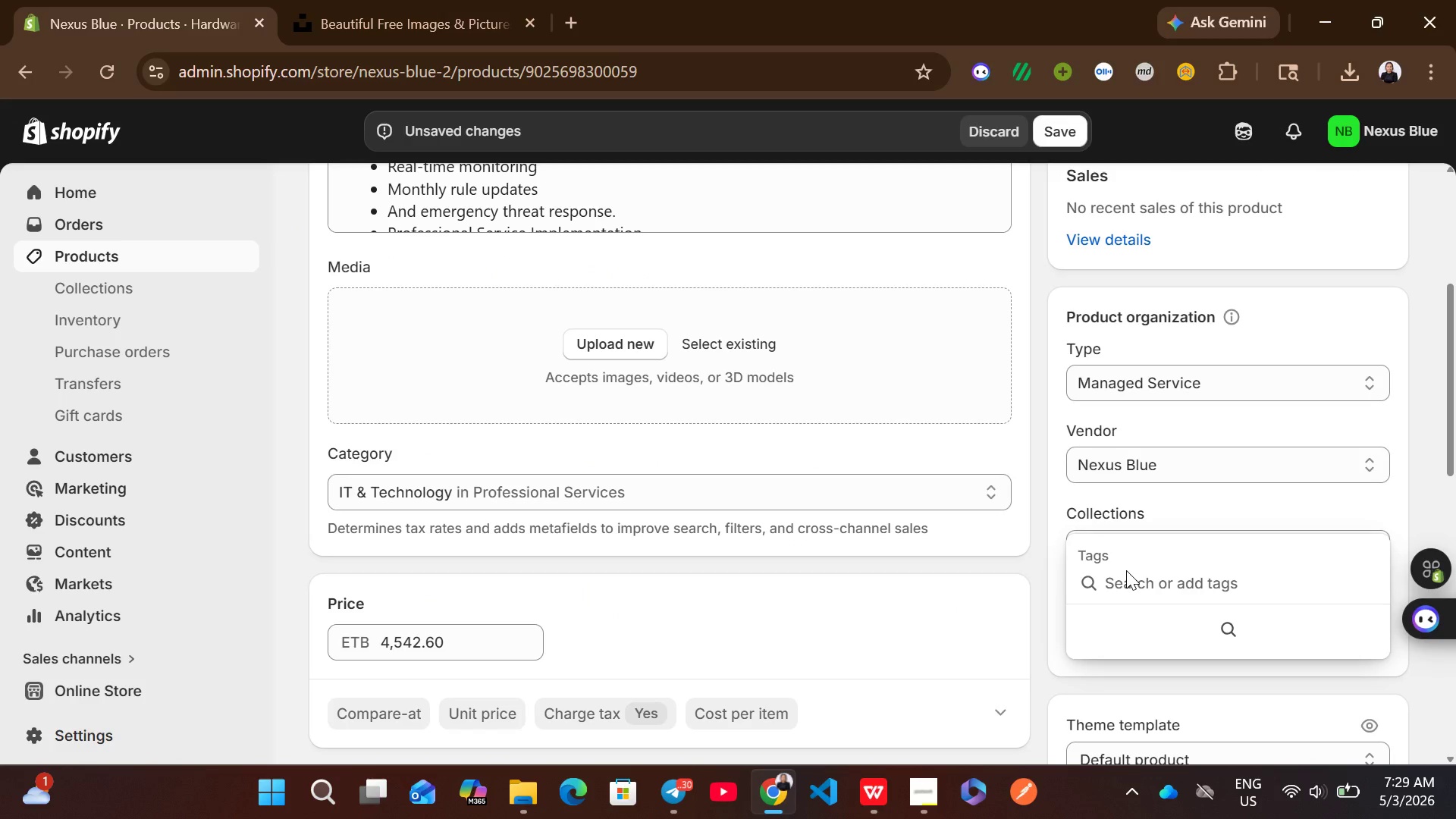 
type(cloud)
 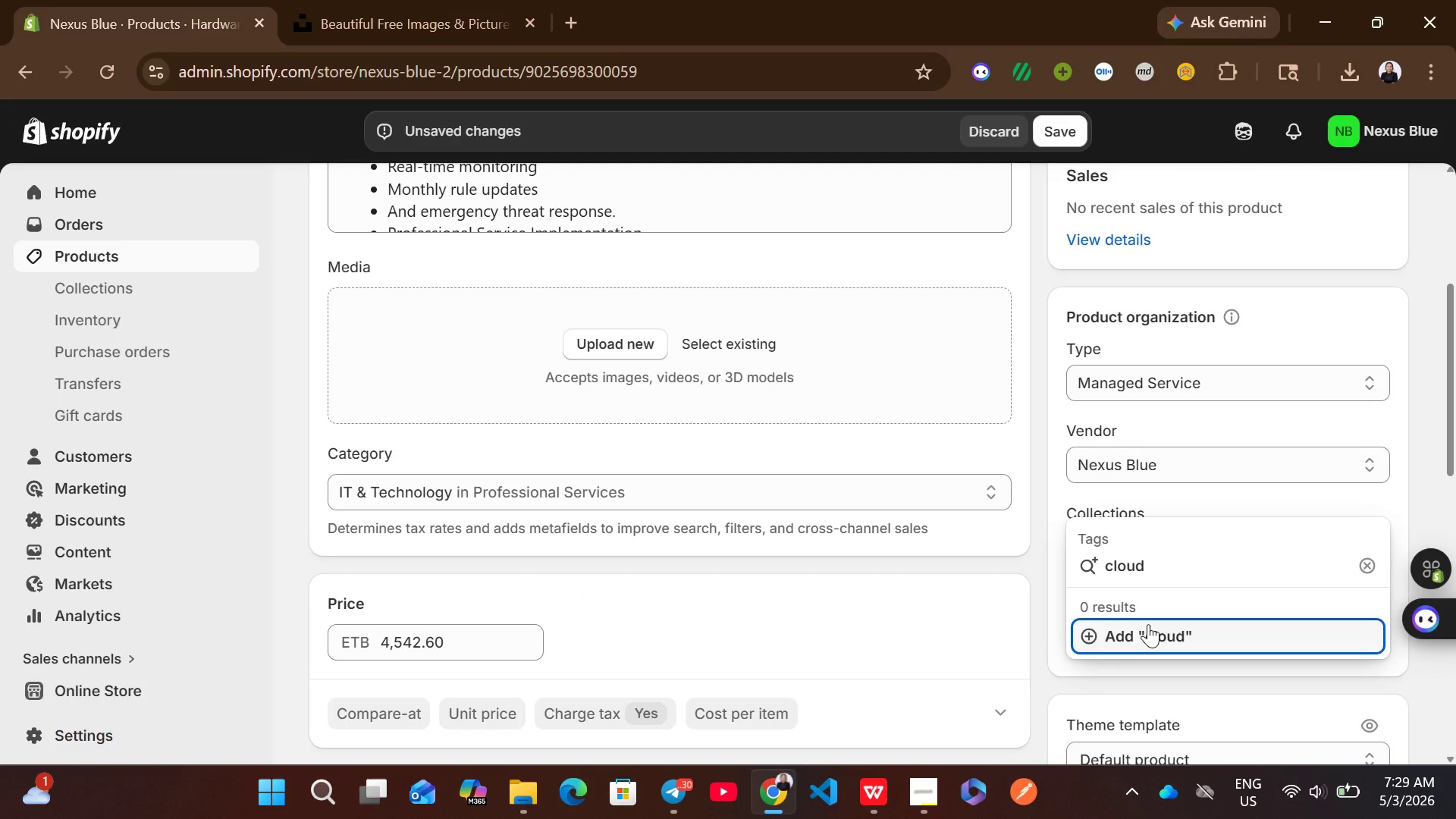 
left_click([1148, 624])
 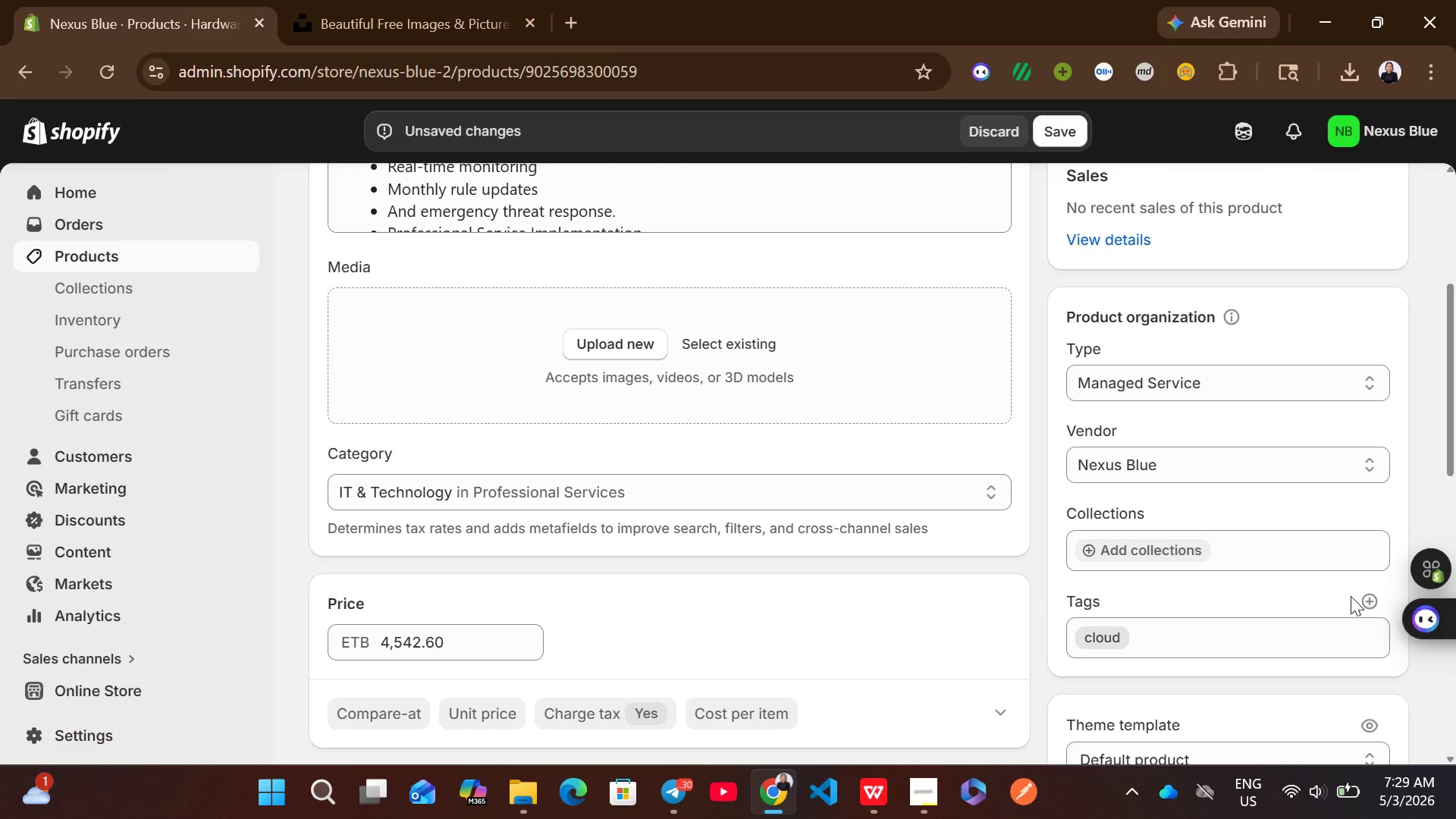 
left_click([1367, 599])
 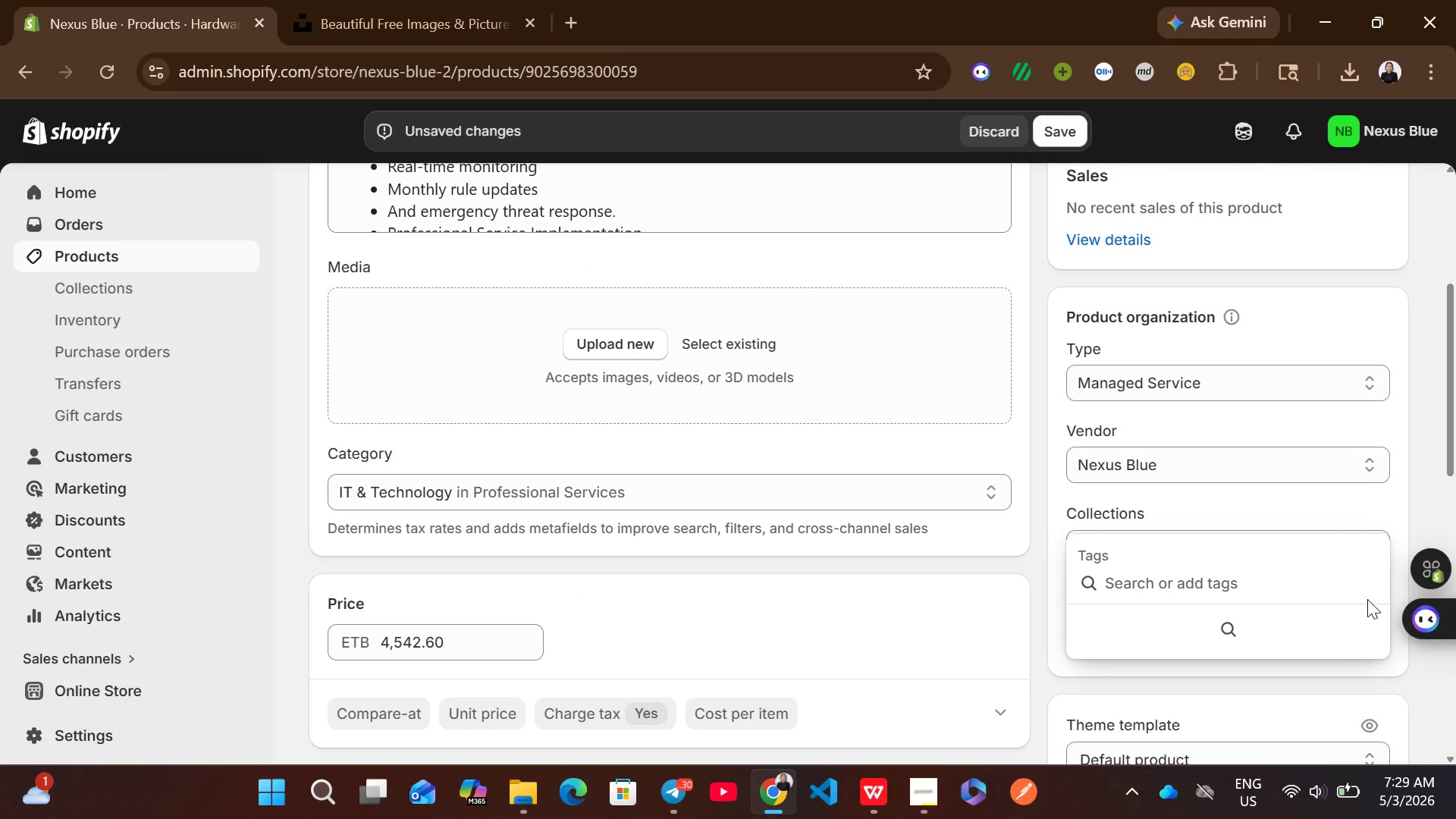 
type(monthly)
 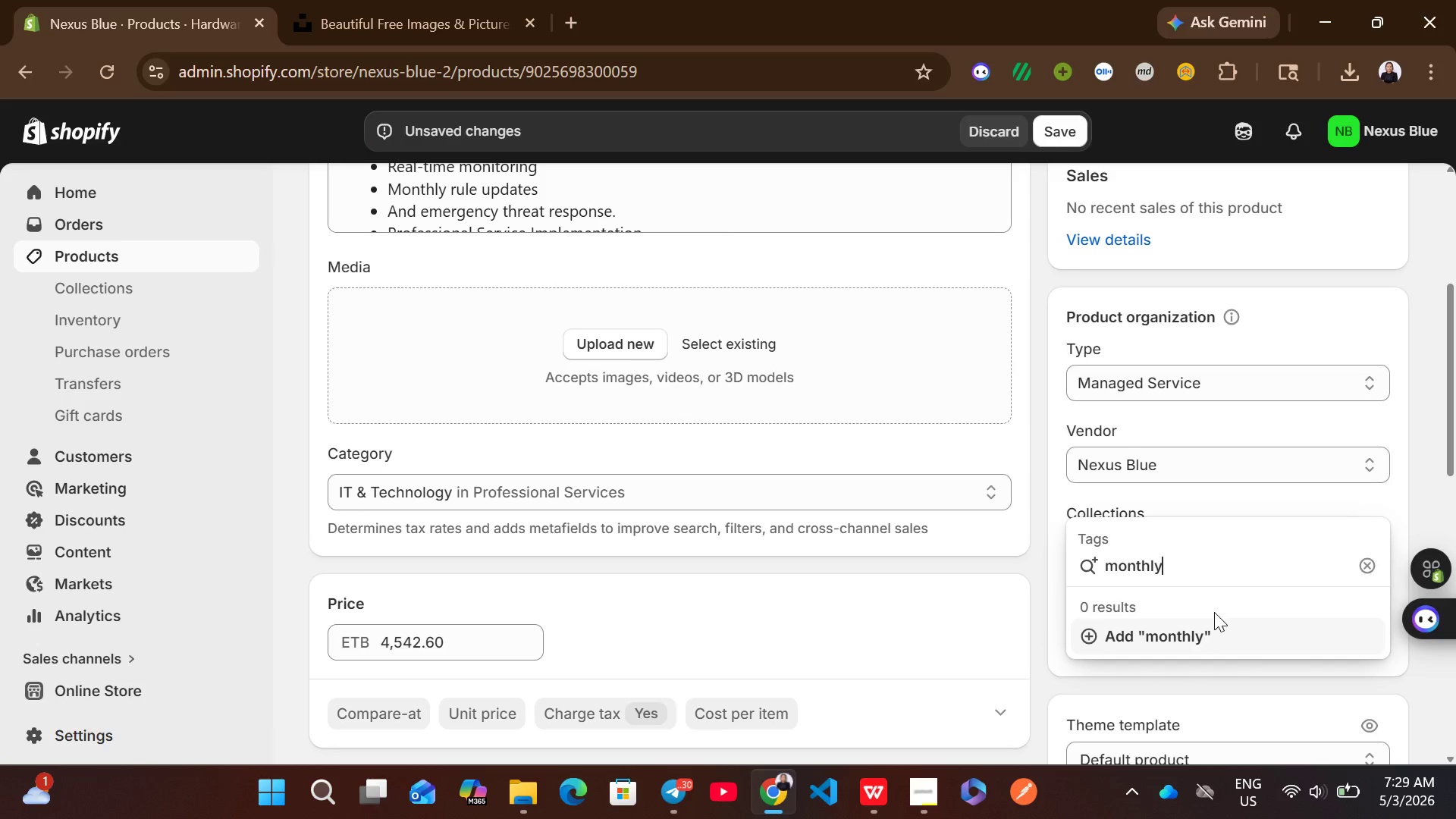 
left_click([1207, 632])
 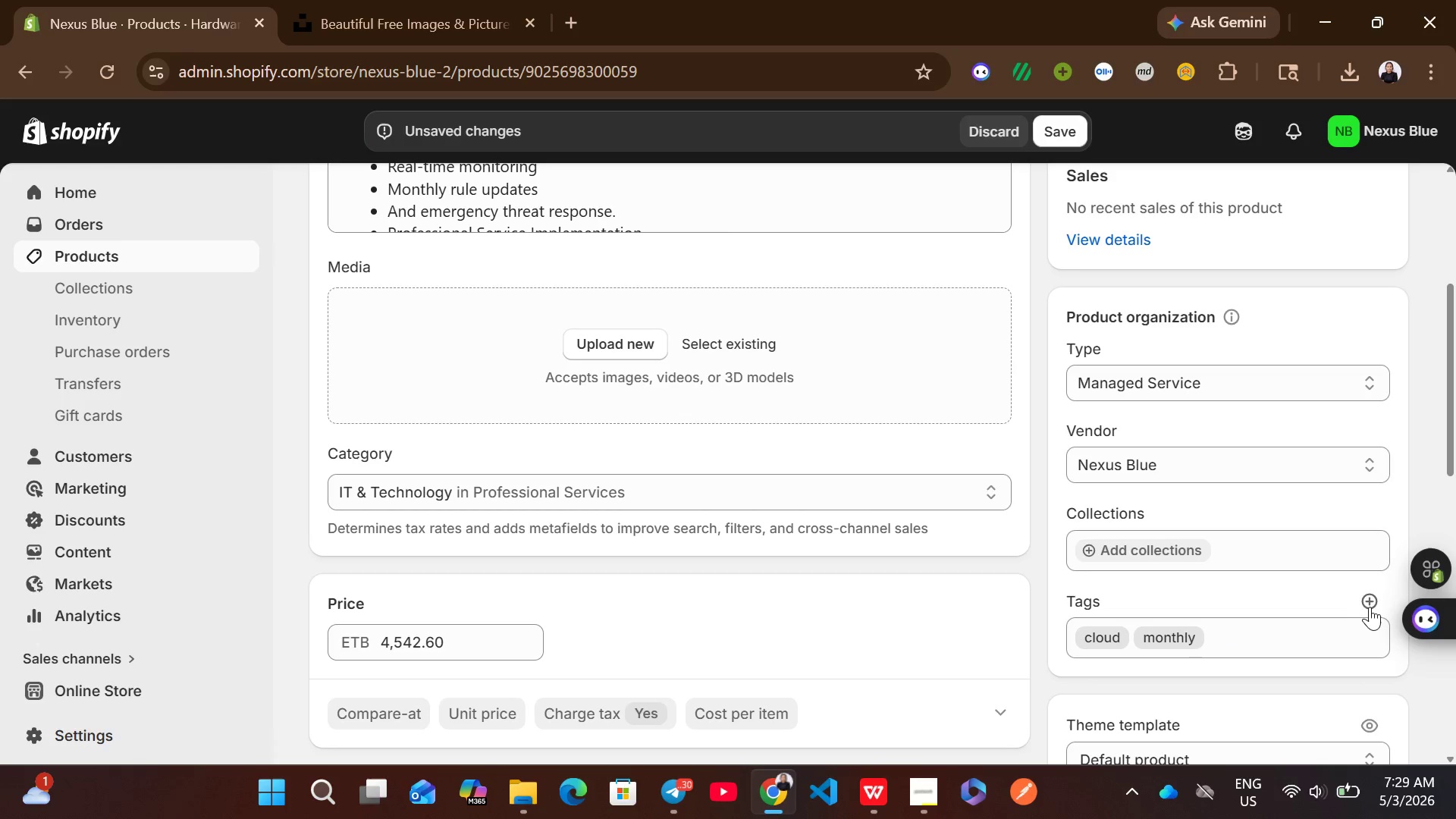 
left_click([1373, 605])
 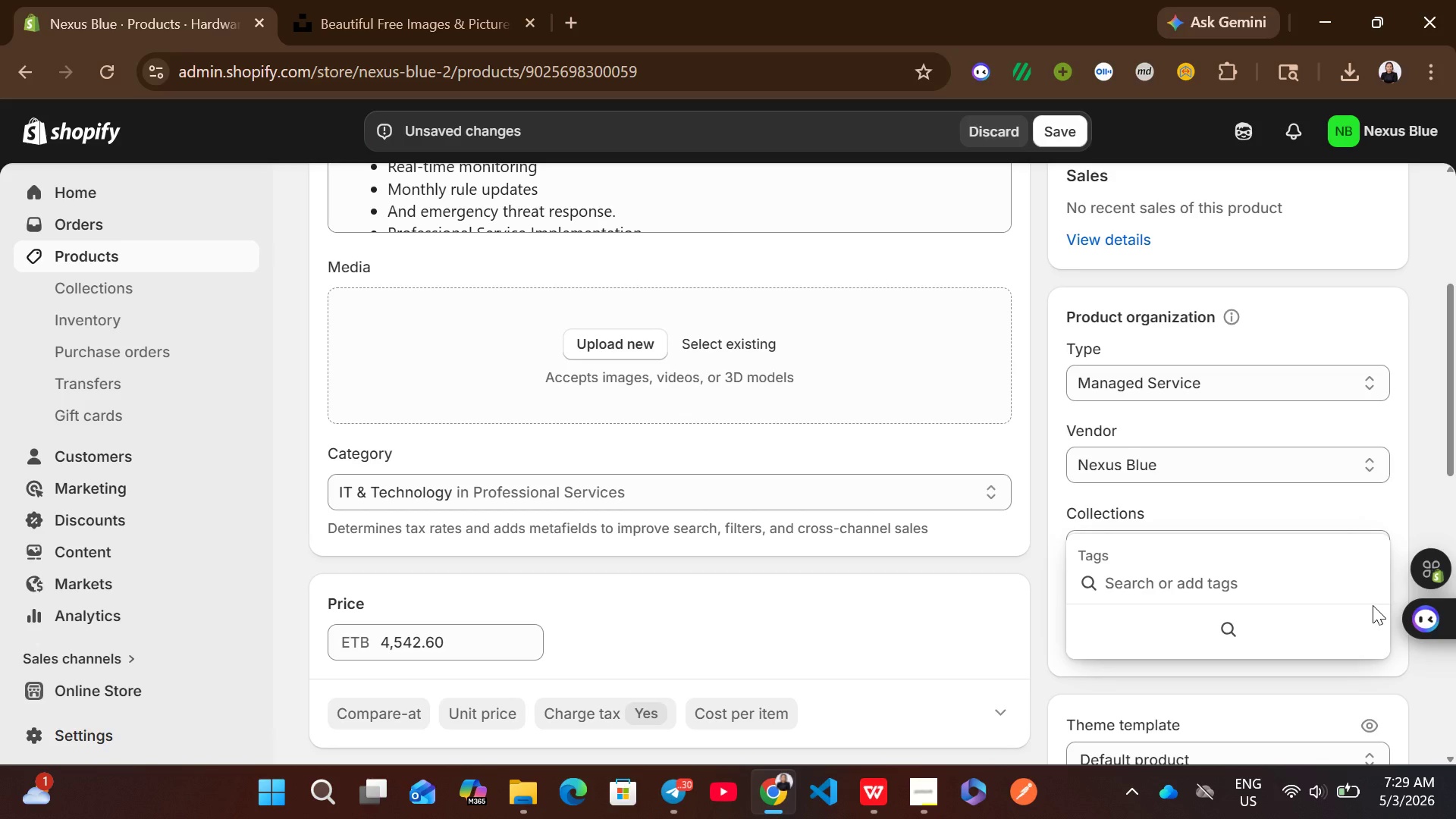 
type(professional)
 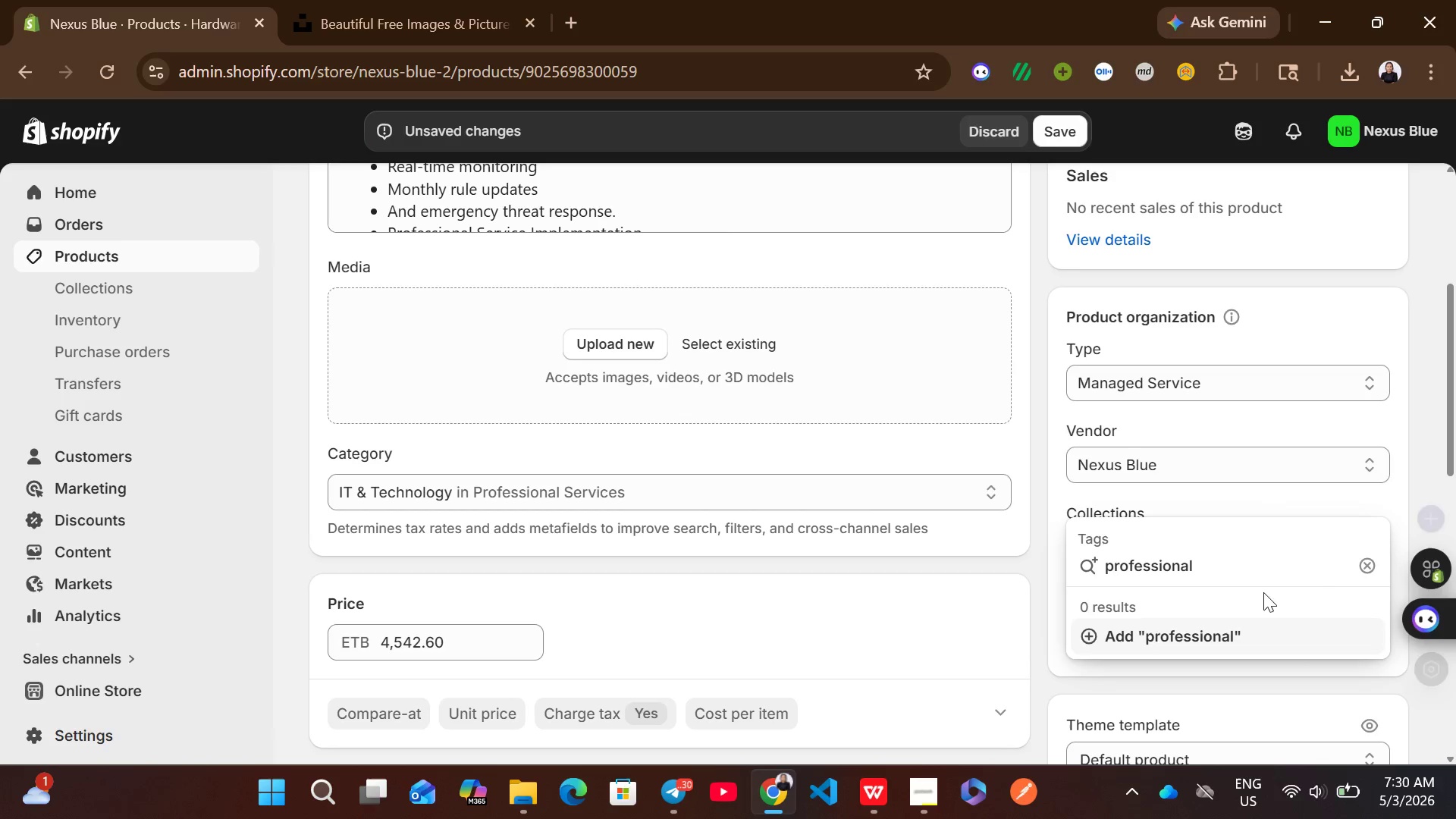 
left_click([1245, 620])
 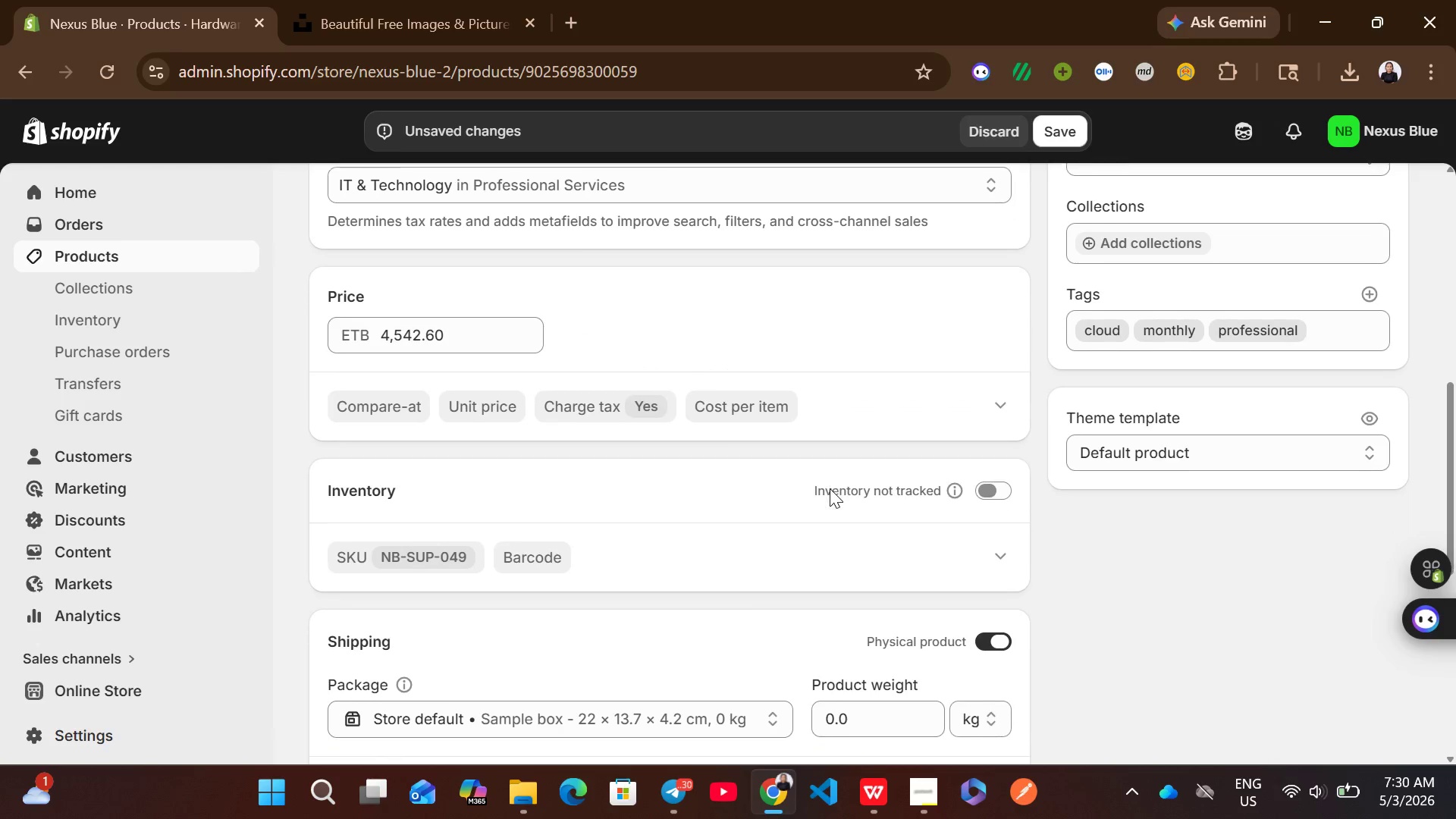 
wait(5.42)
 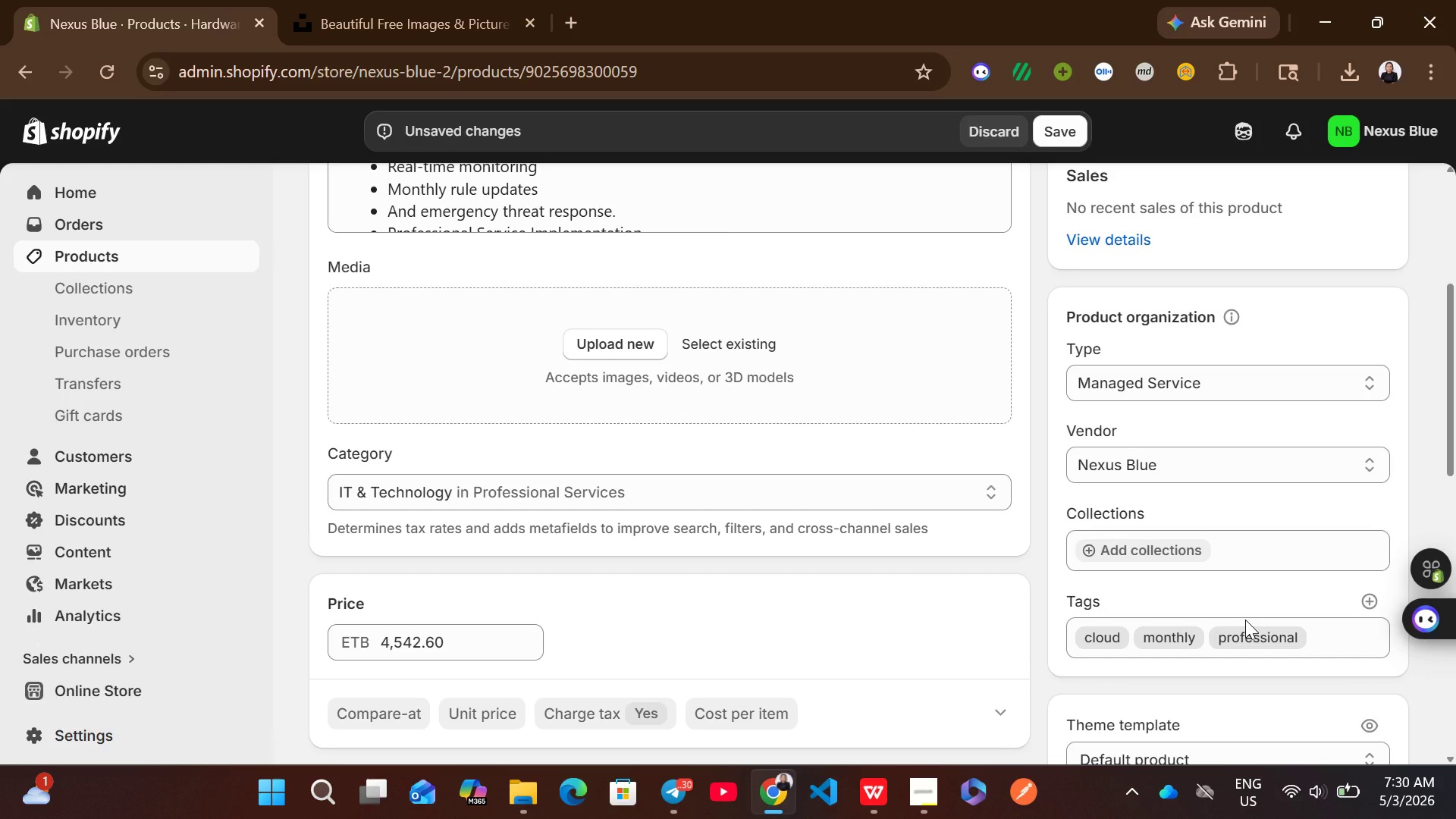 
left_click([981, 386])
 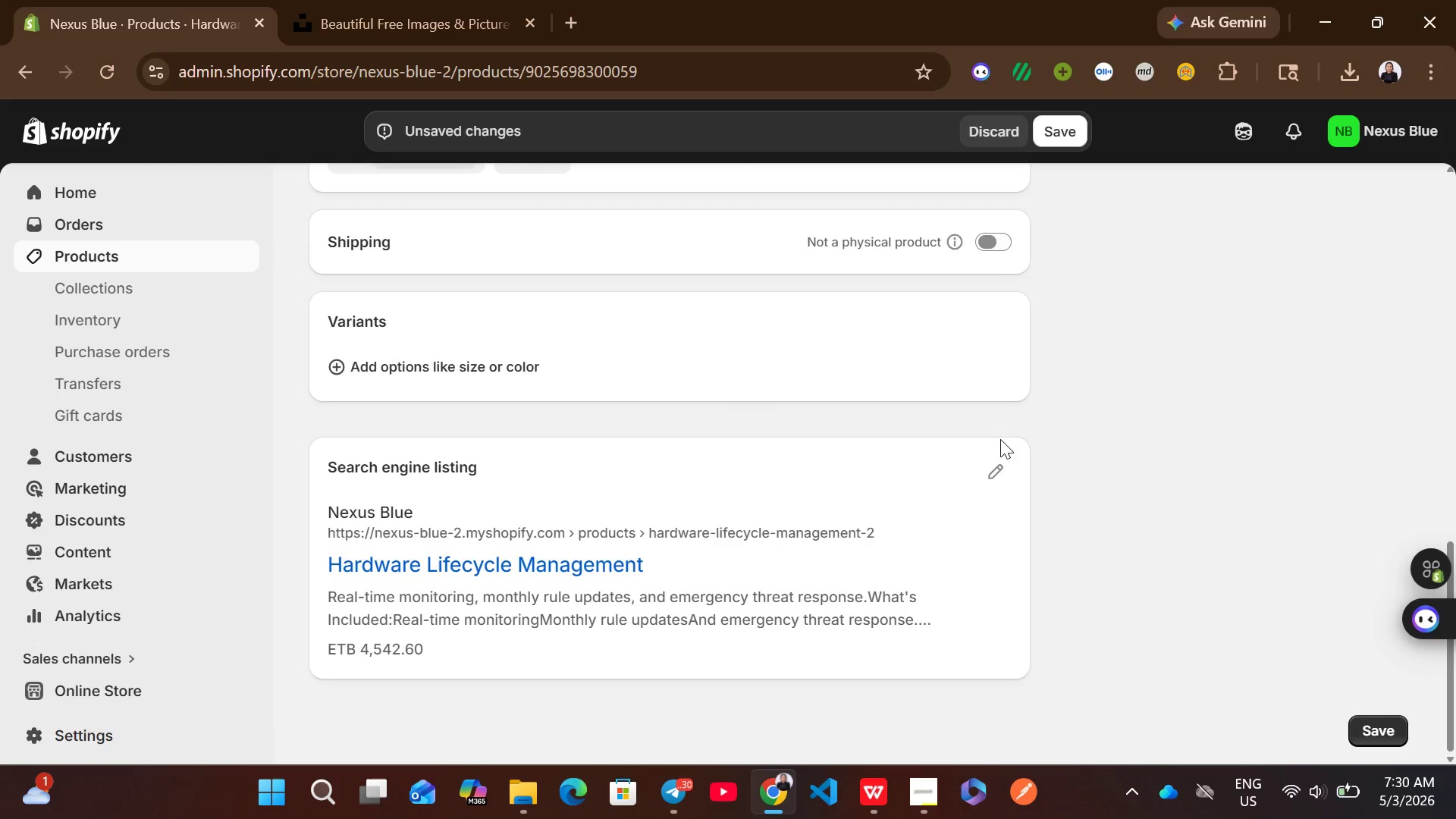 
left_click([993, 469])
 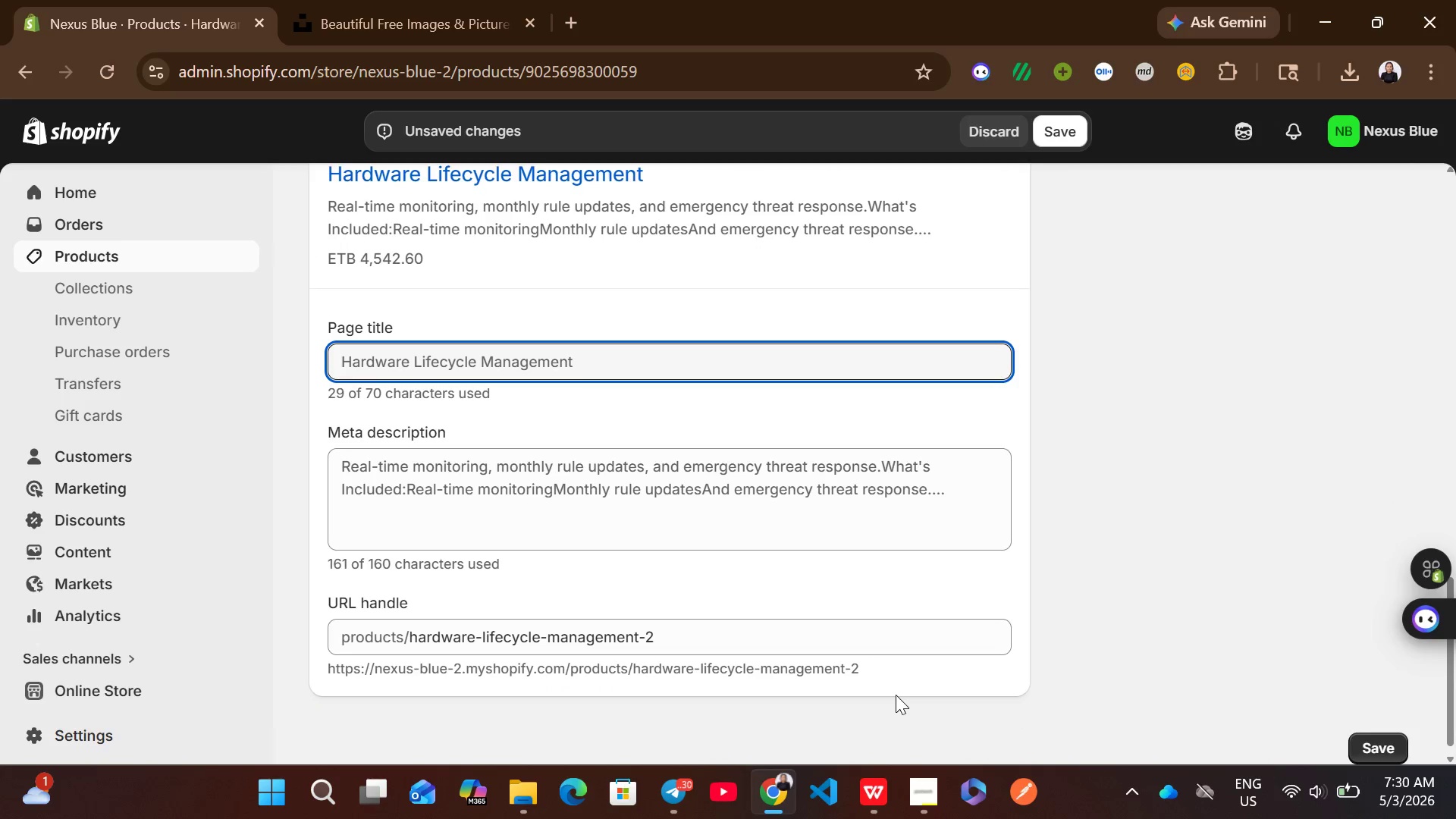 
left_click([874, 778])
 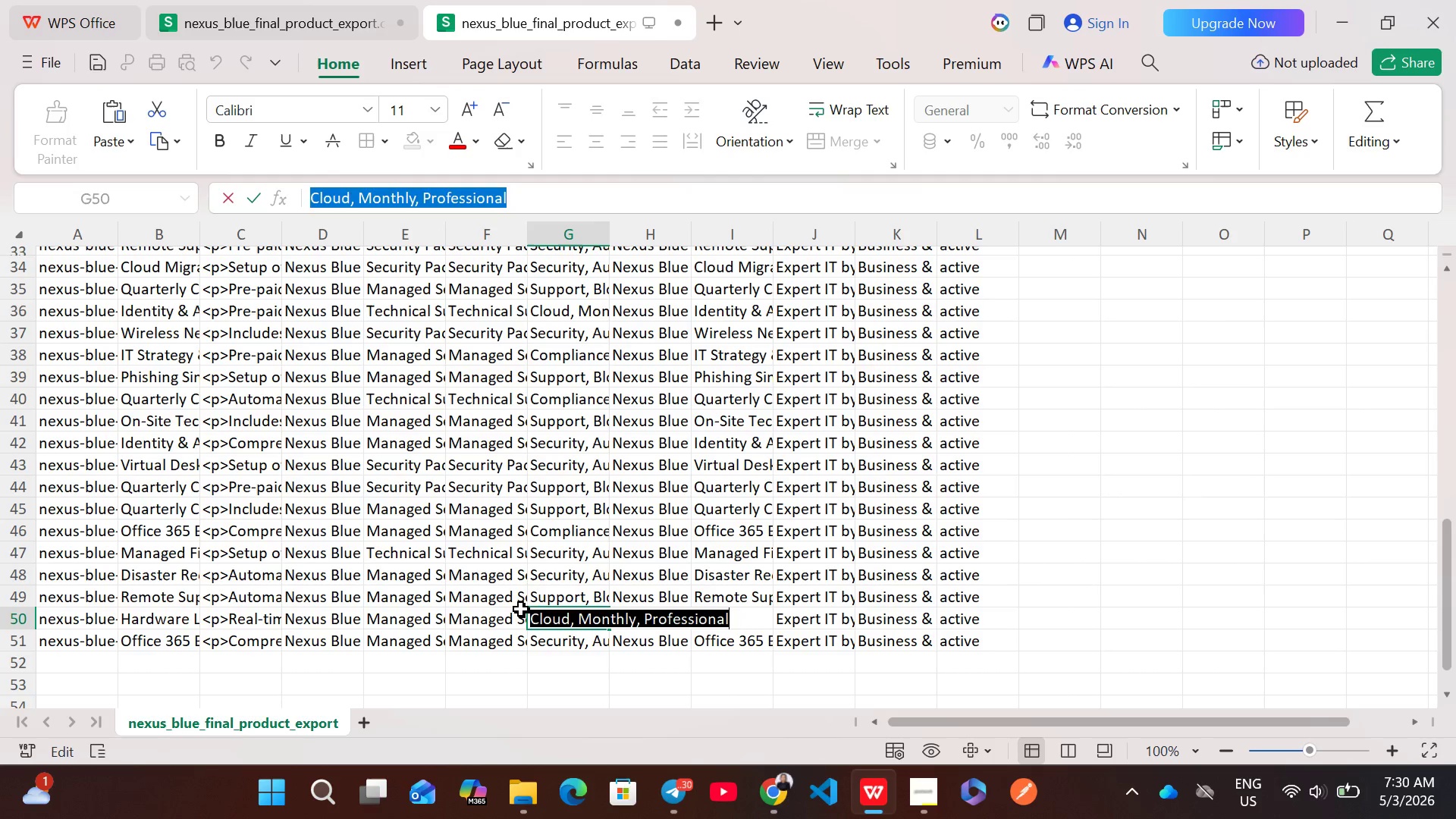 
left_click([827, 621])
 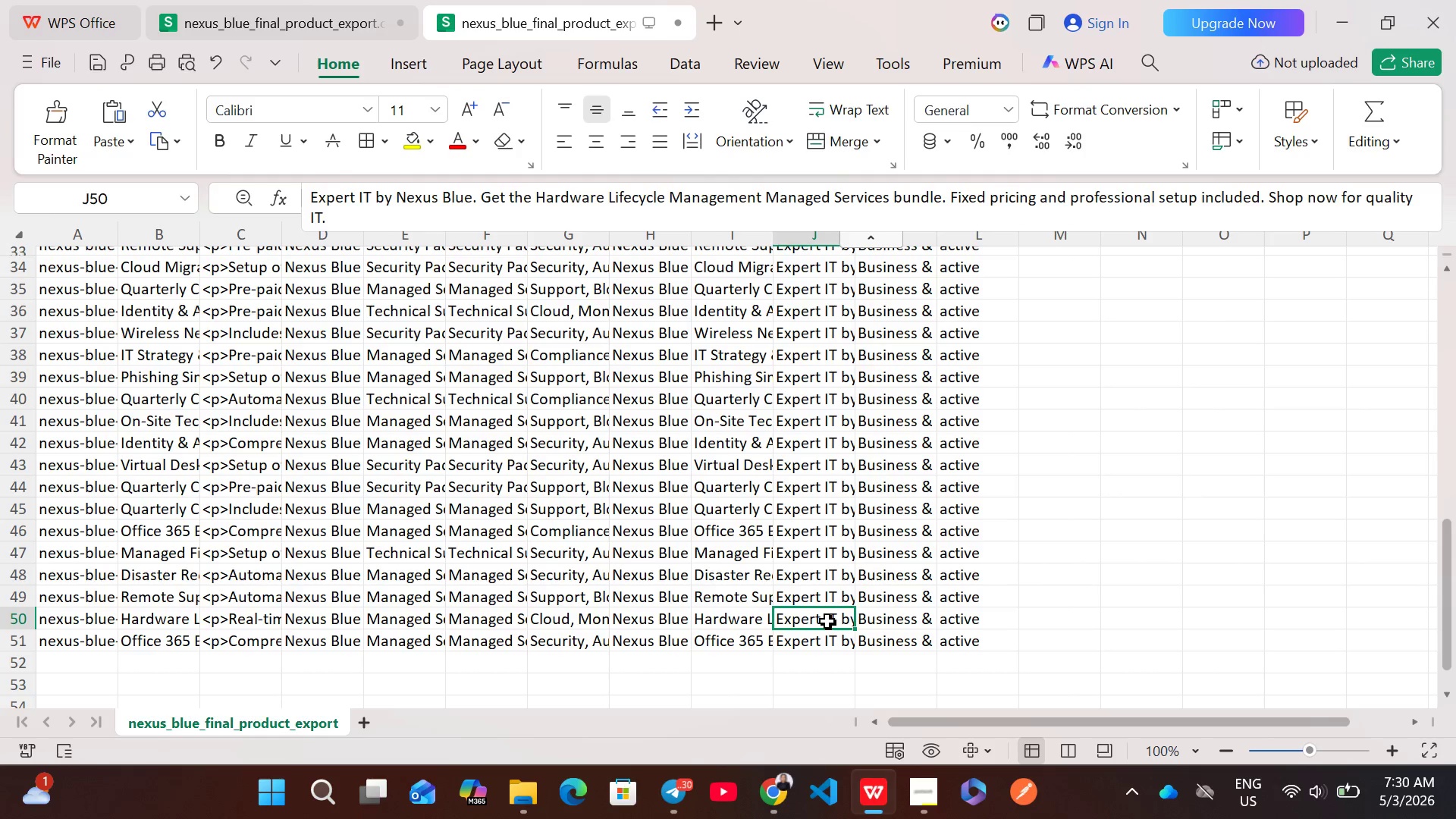 
double_click([827, 621])
 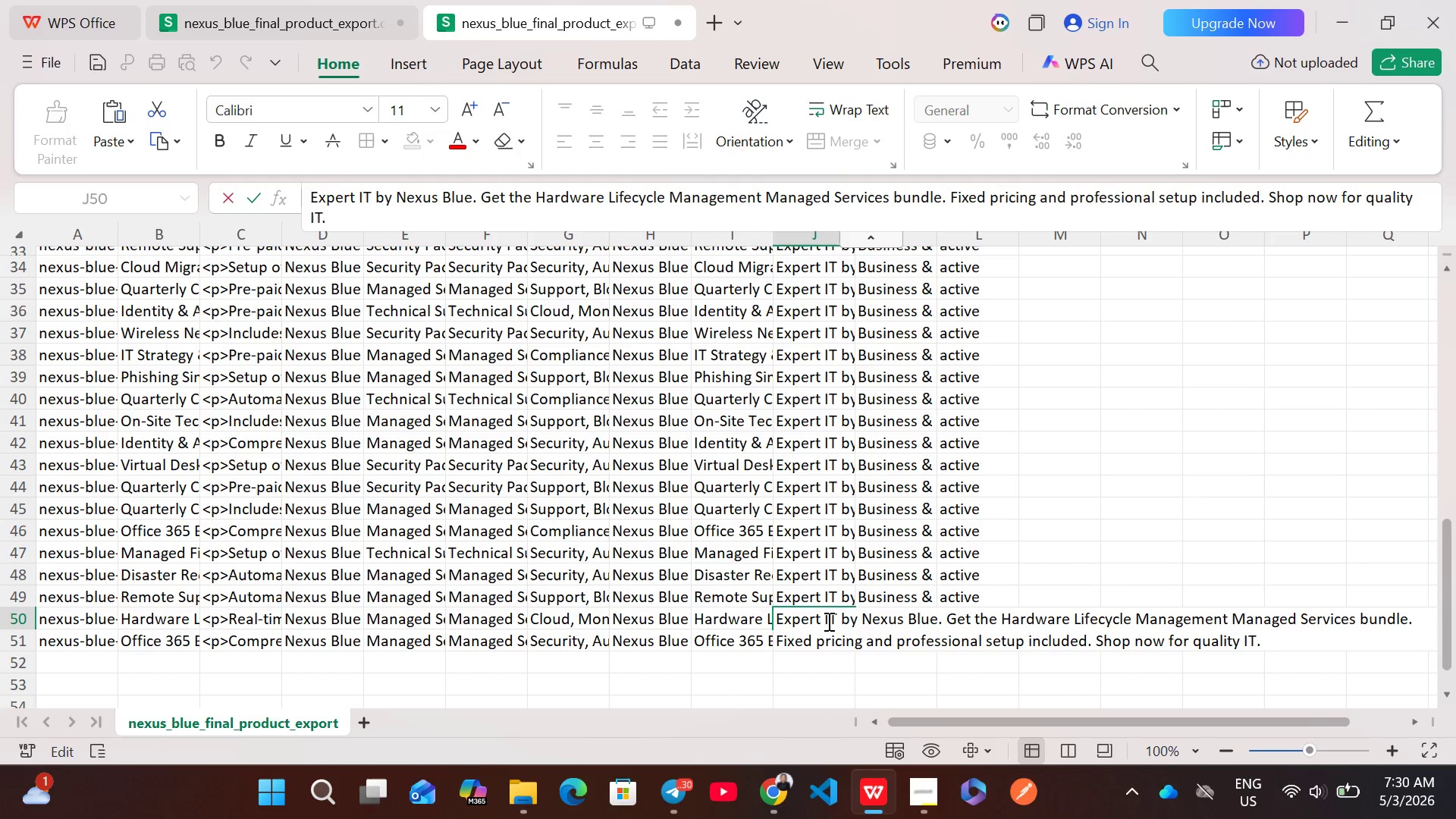 
key(Control+A)
 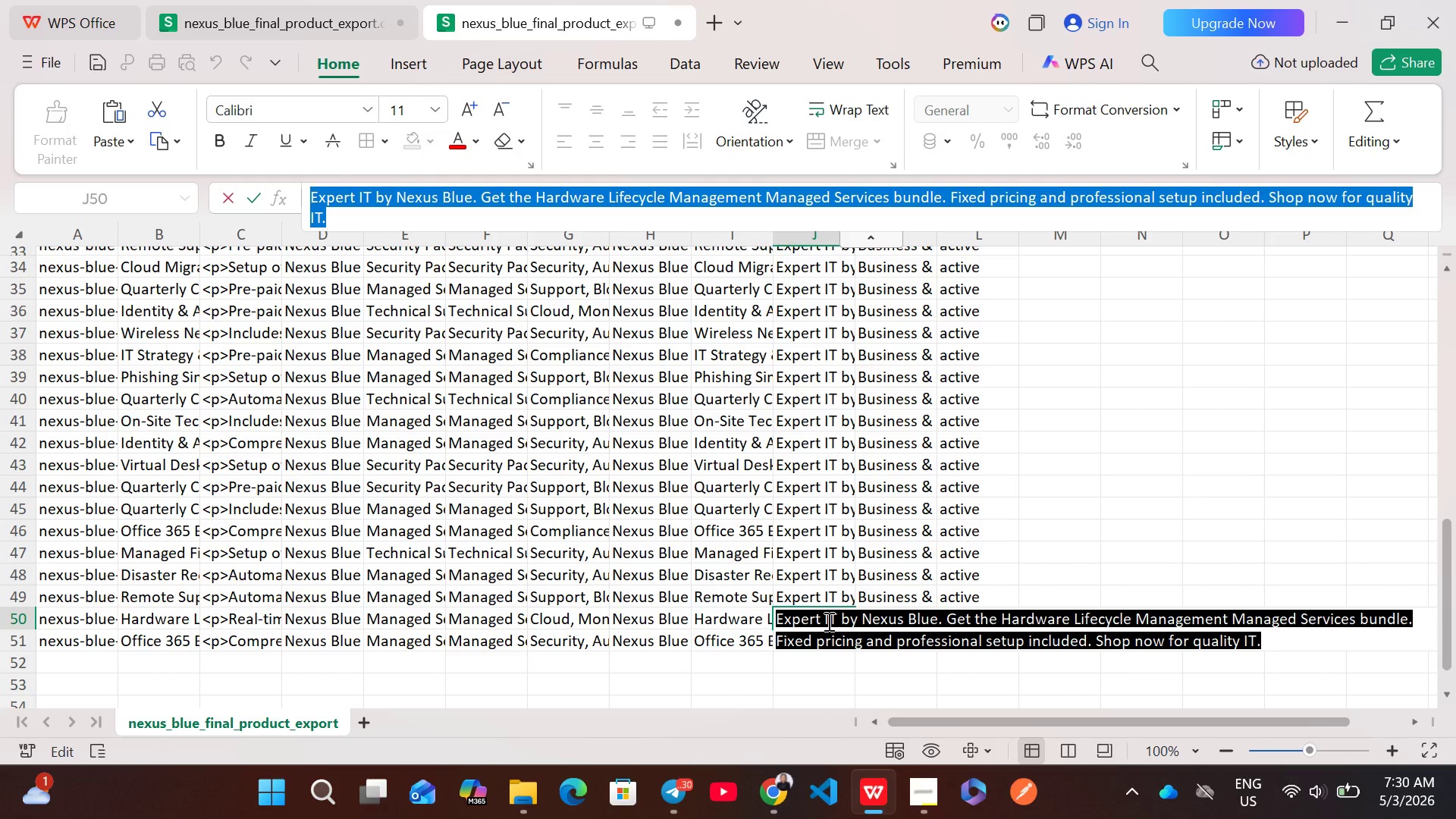 
key(Control+C)
 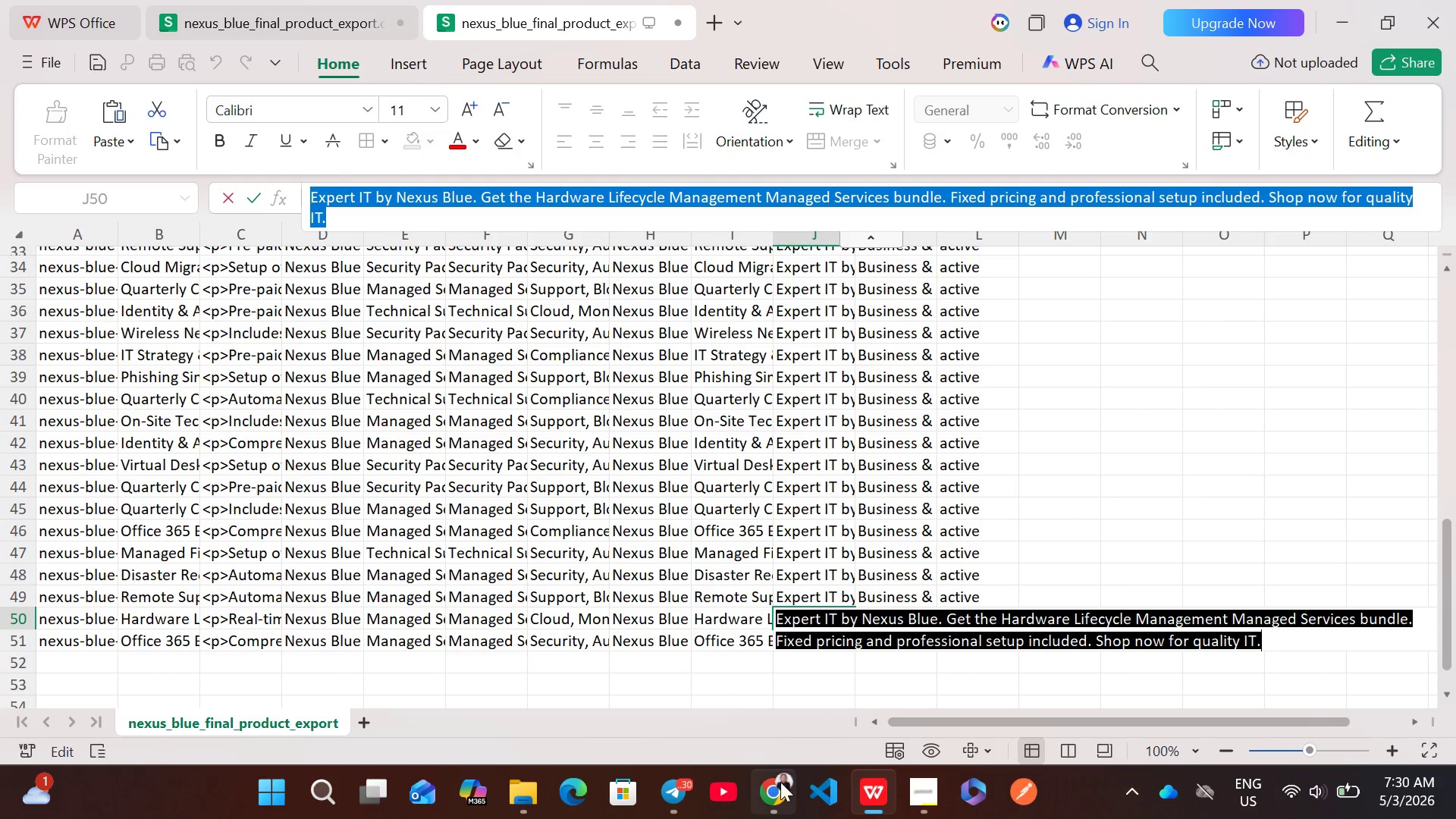 
left_click([779, 784])
 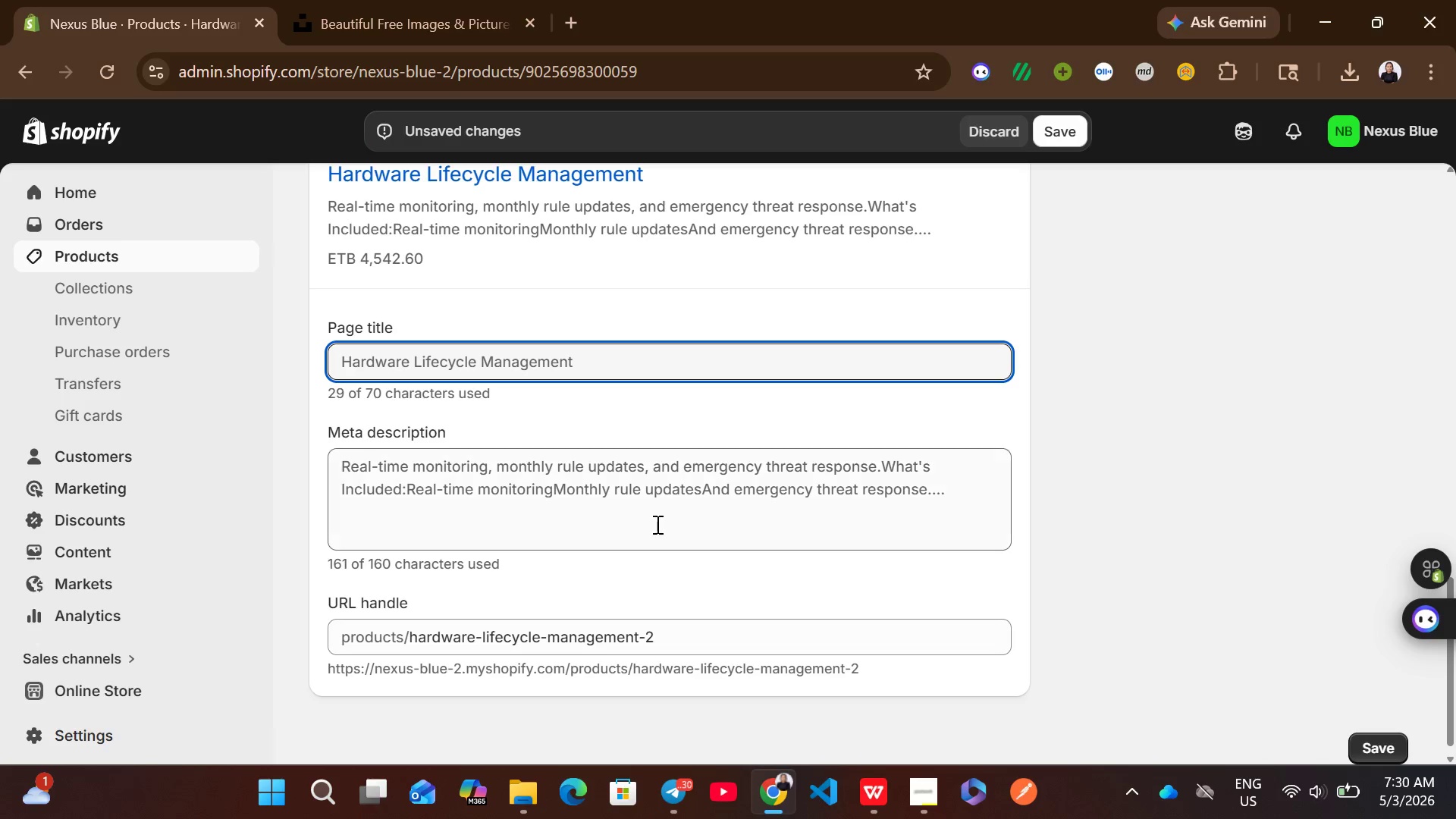 
left_click([656, 522])
 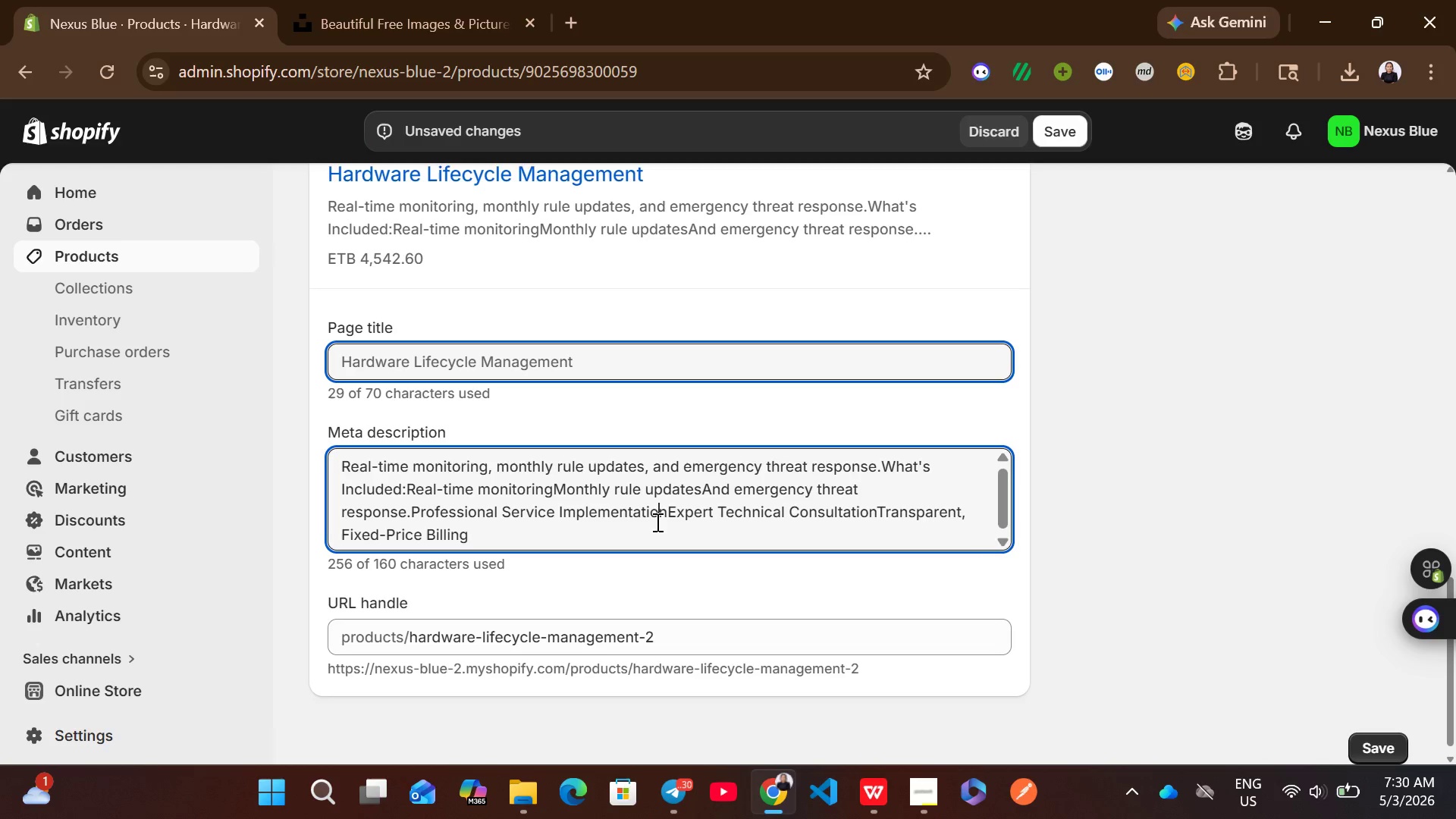 
key(Control+A)
 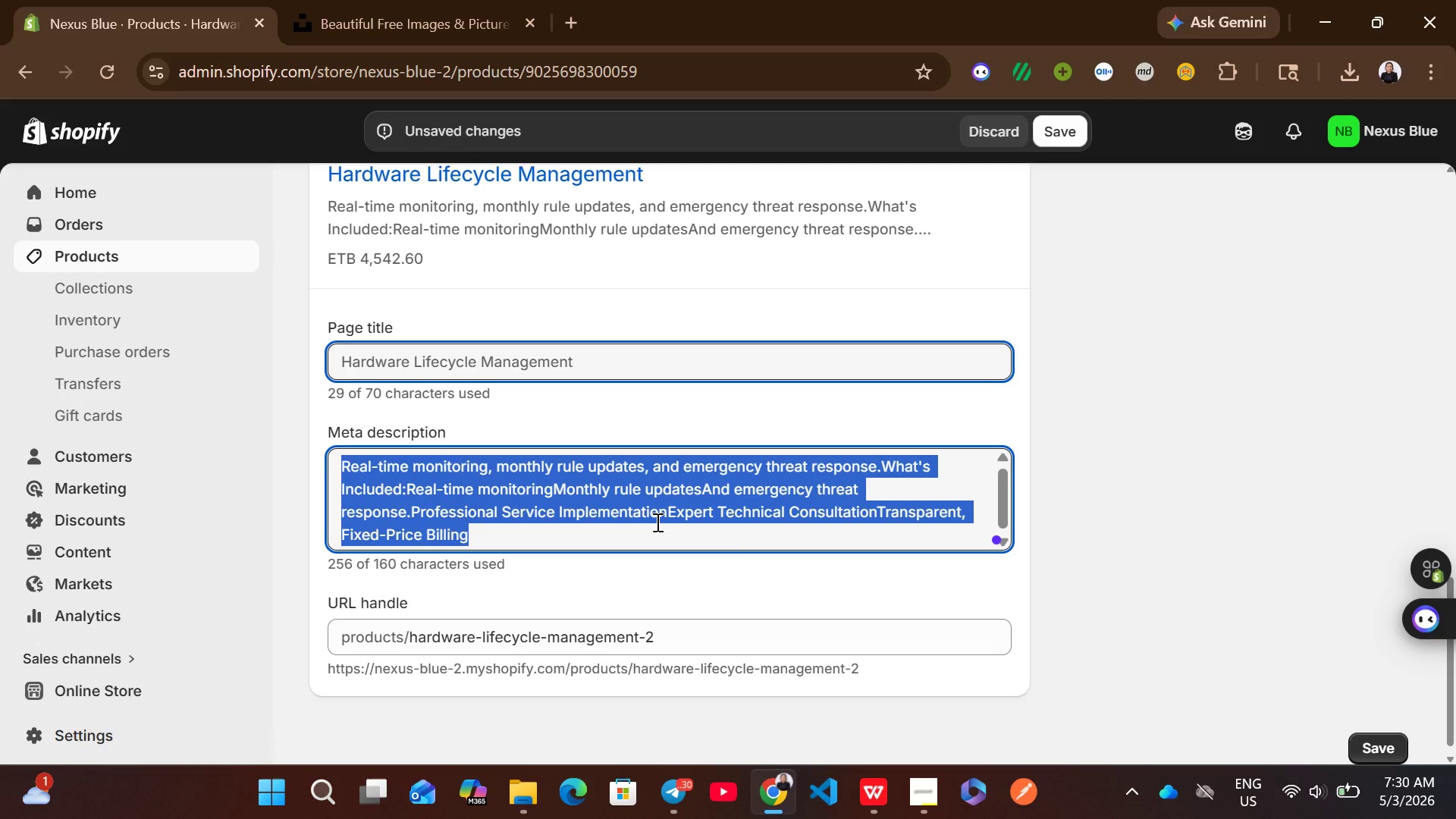 
key(Control+V)
 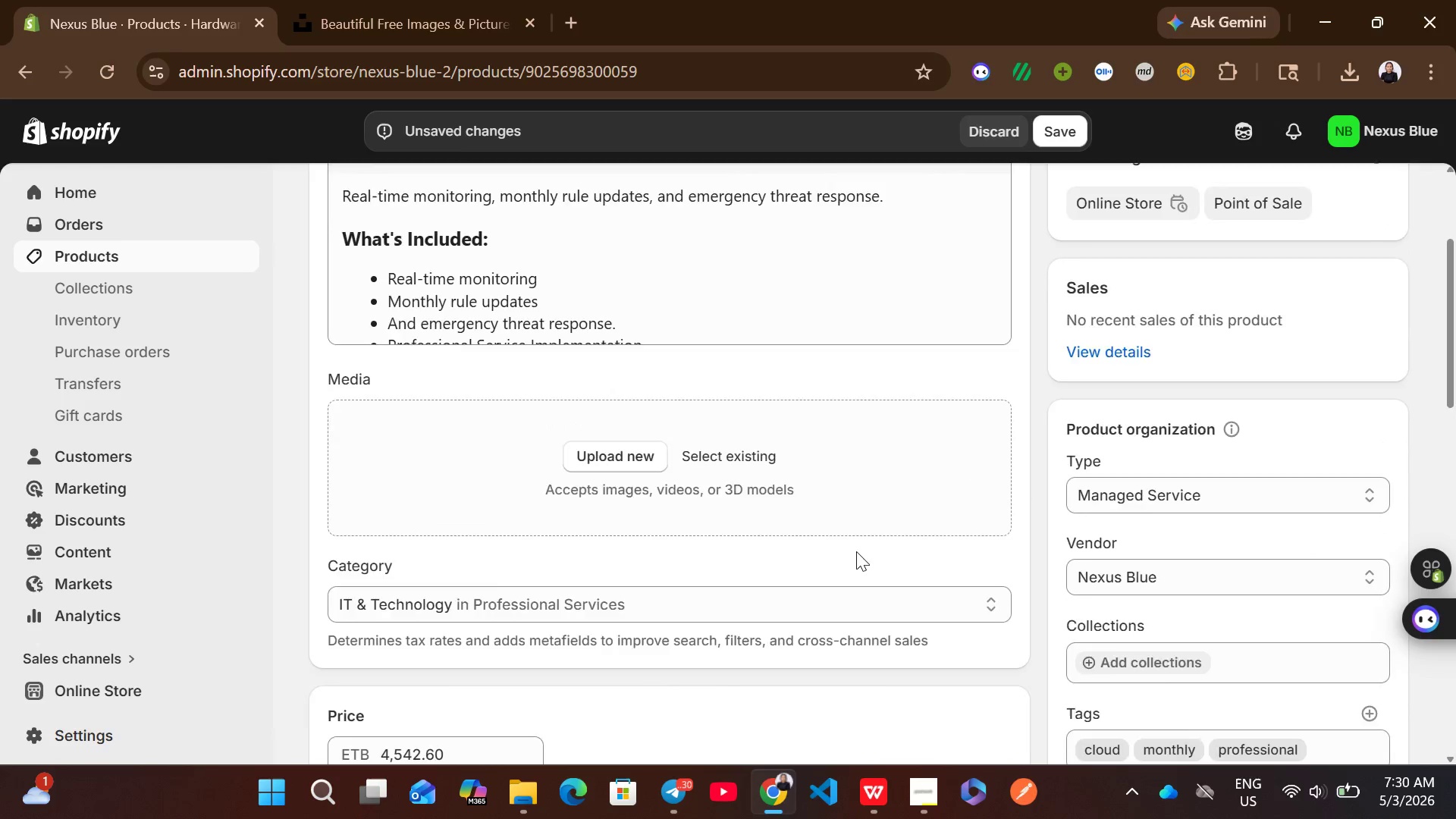 
wait(6.86)
 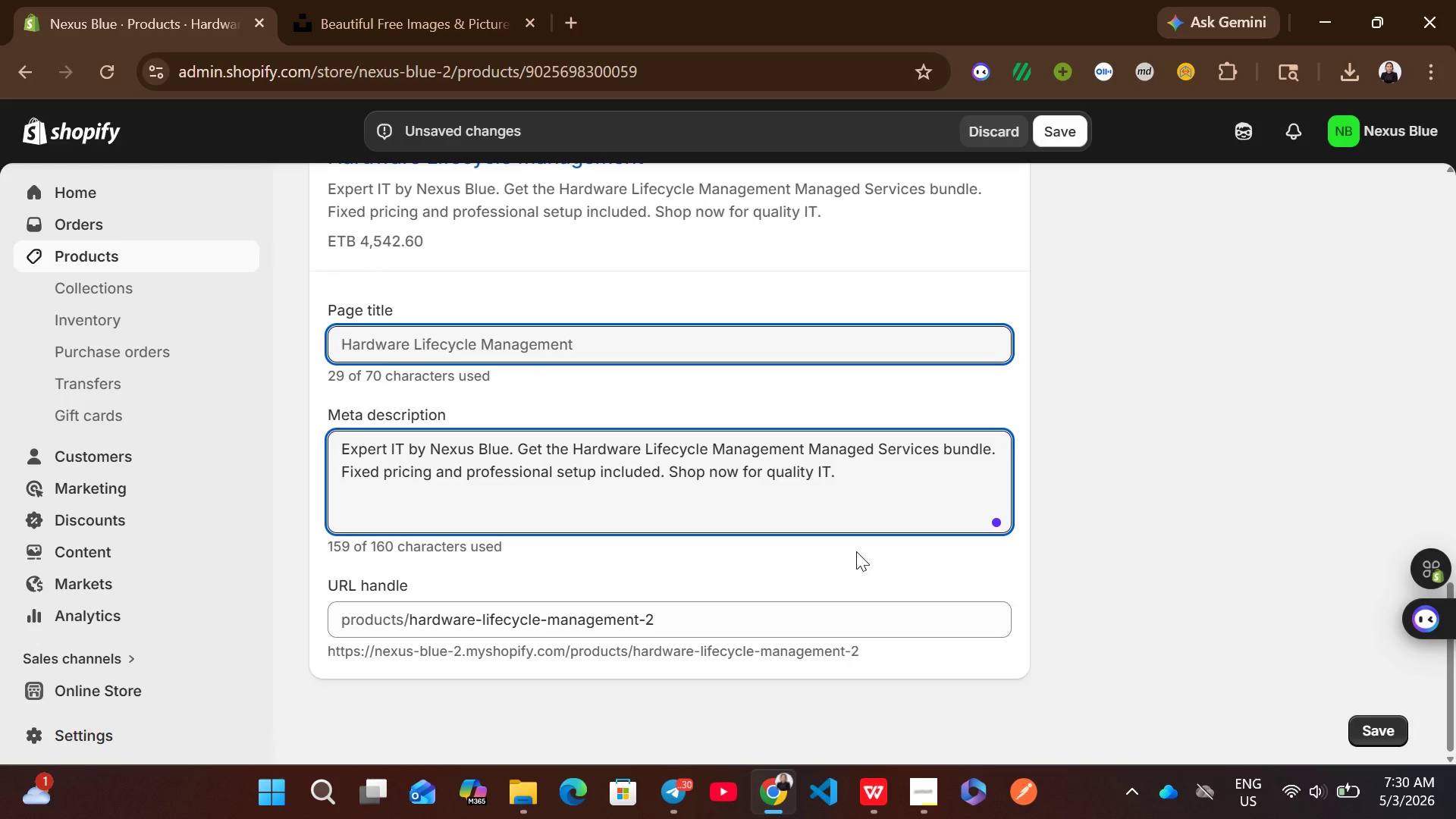 
left_click_drag(start_coordinate=[620, 290], to_coordinate=[335, 296])
 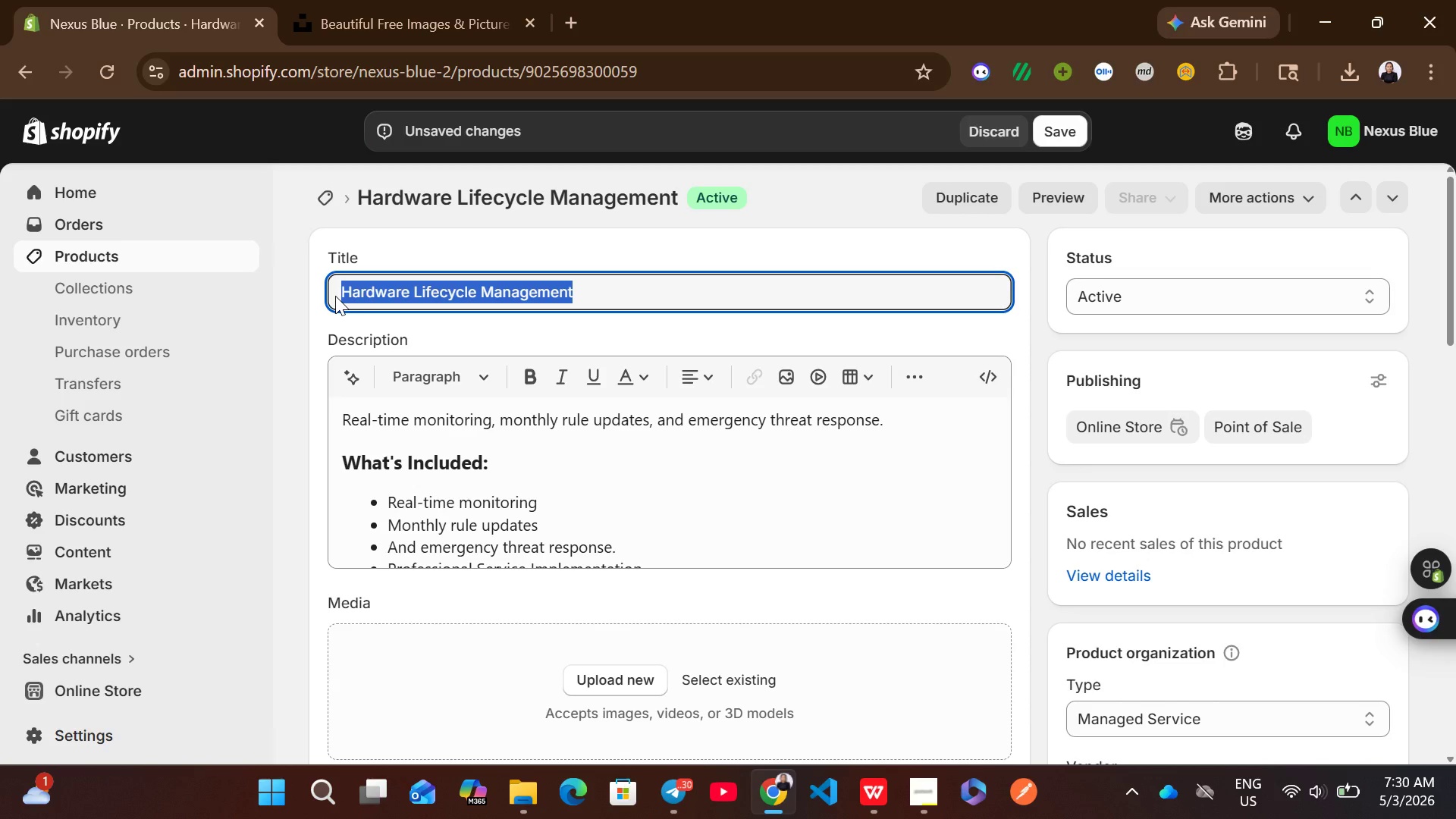 
key(Control+C)
 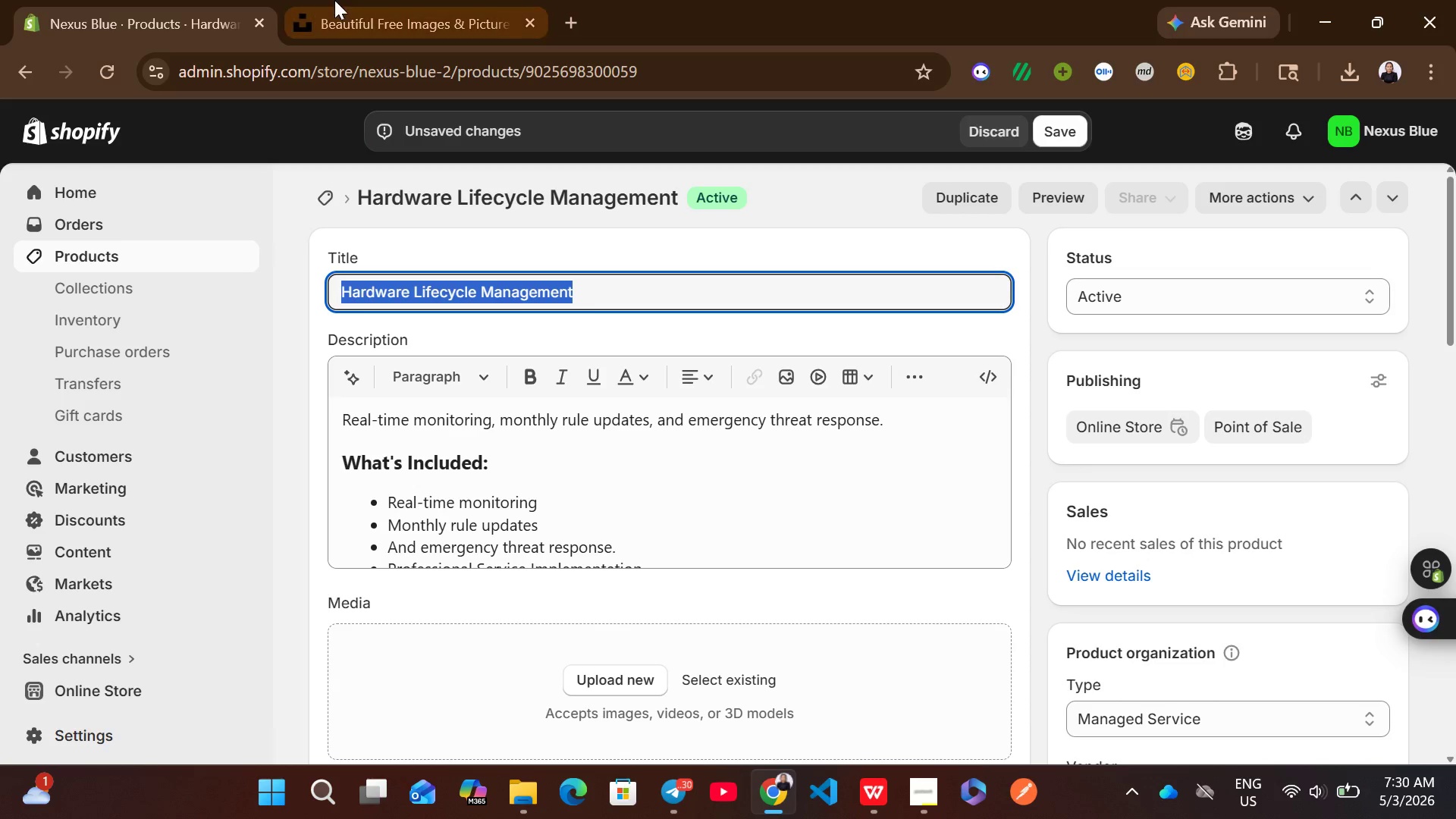 
left_click([334, 0])
 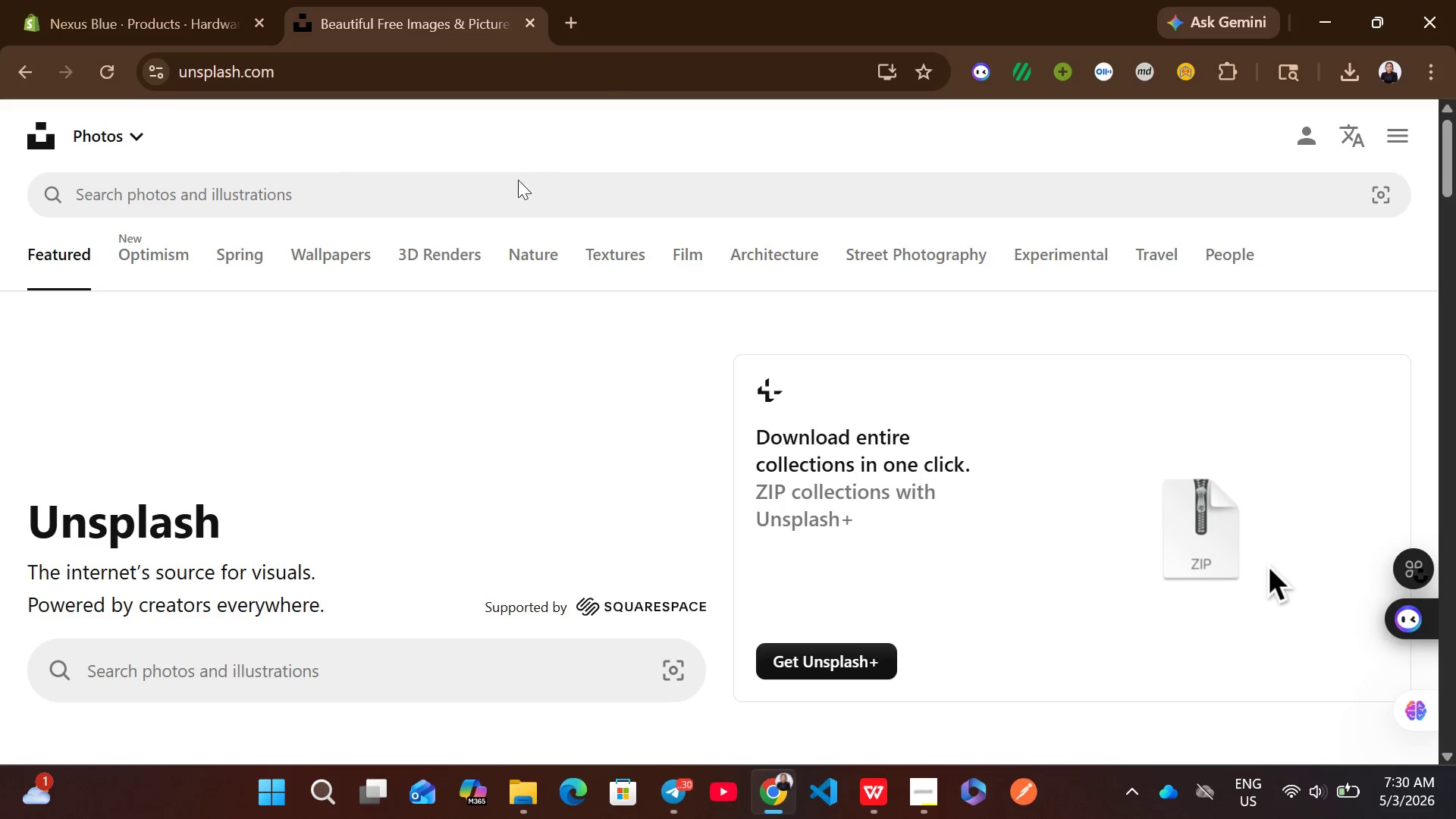 
left_click([503, 206])
 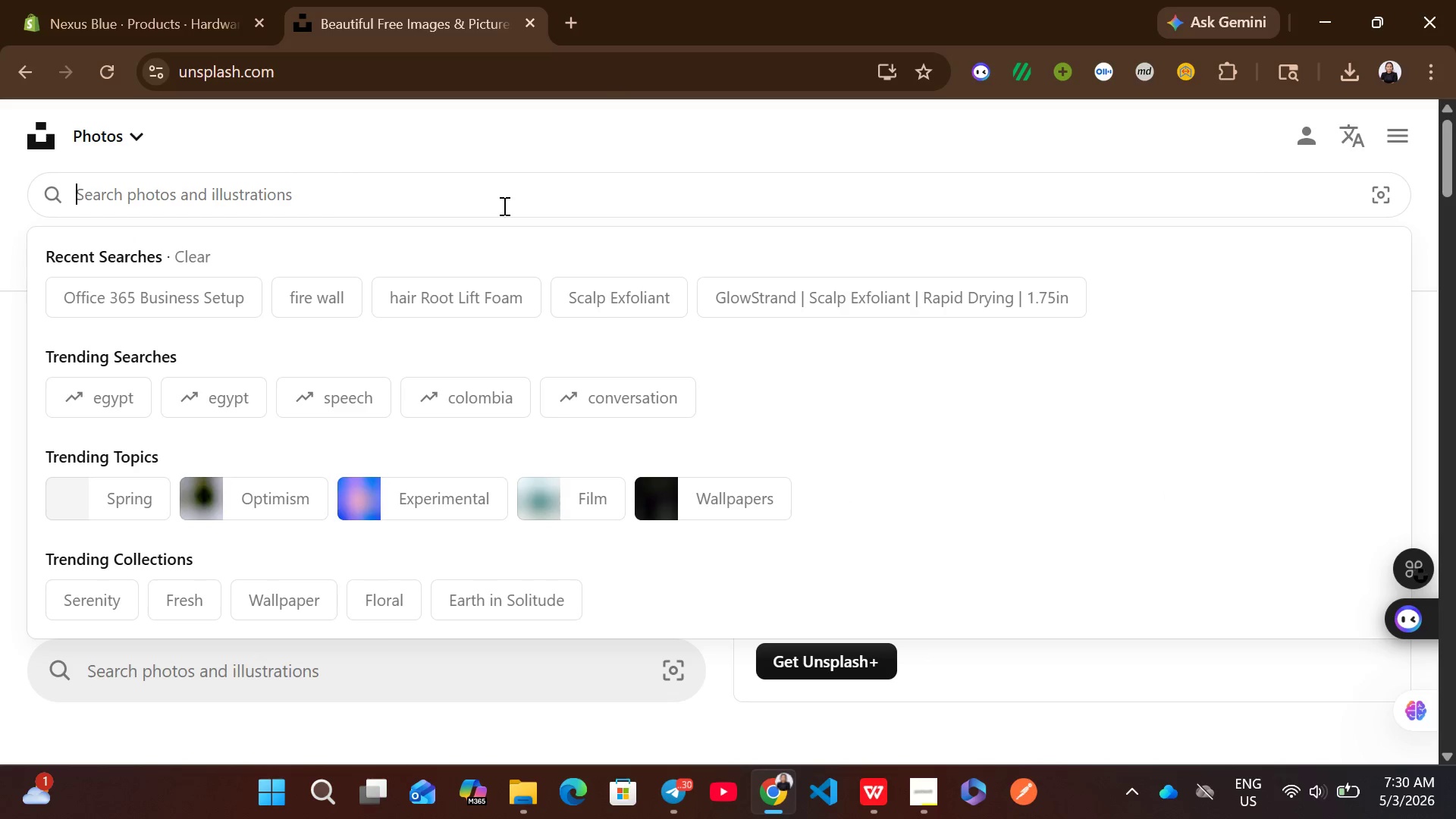 
key(Control+V)
 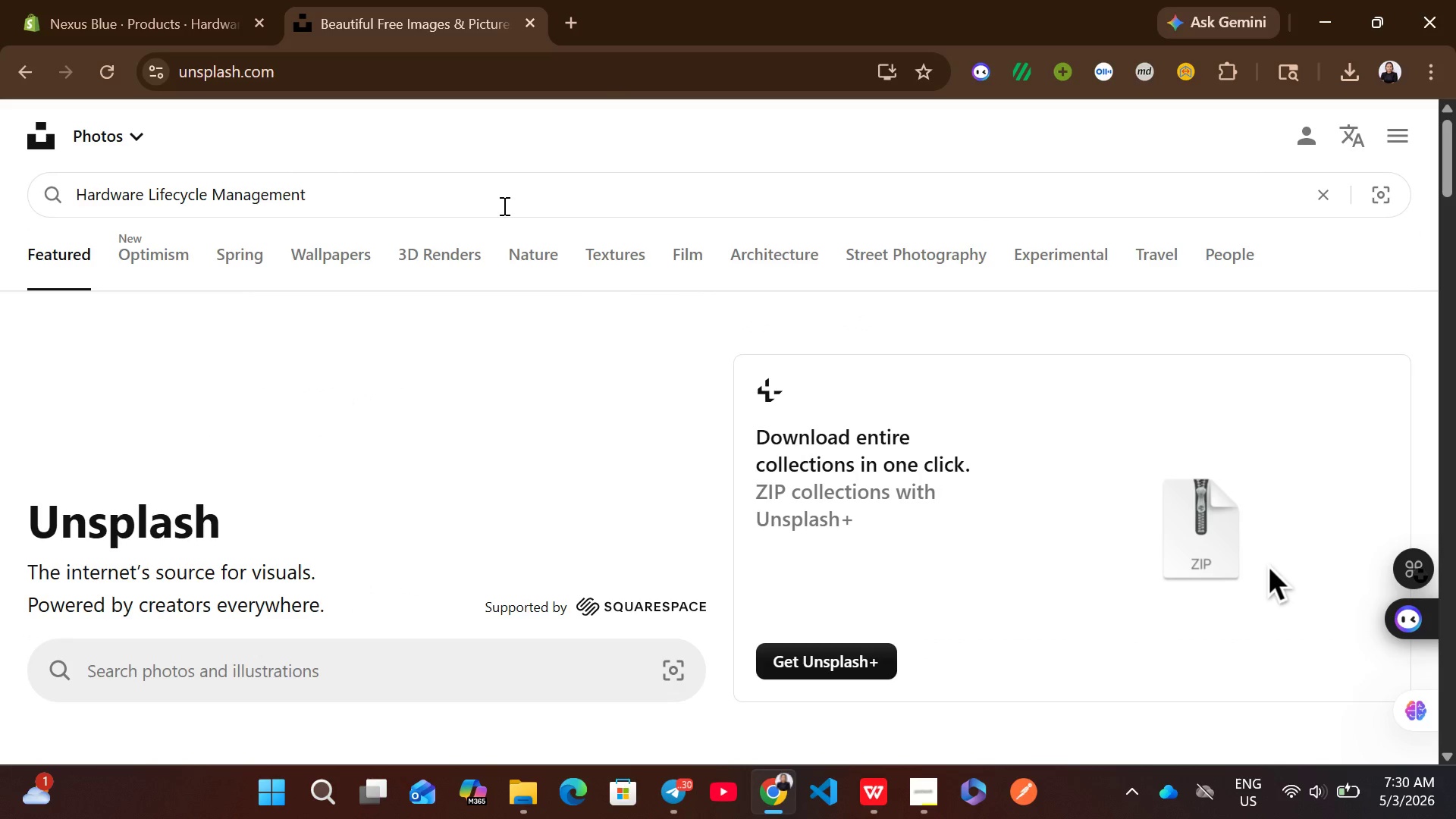 
key(Enter)
 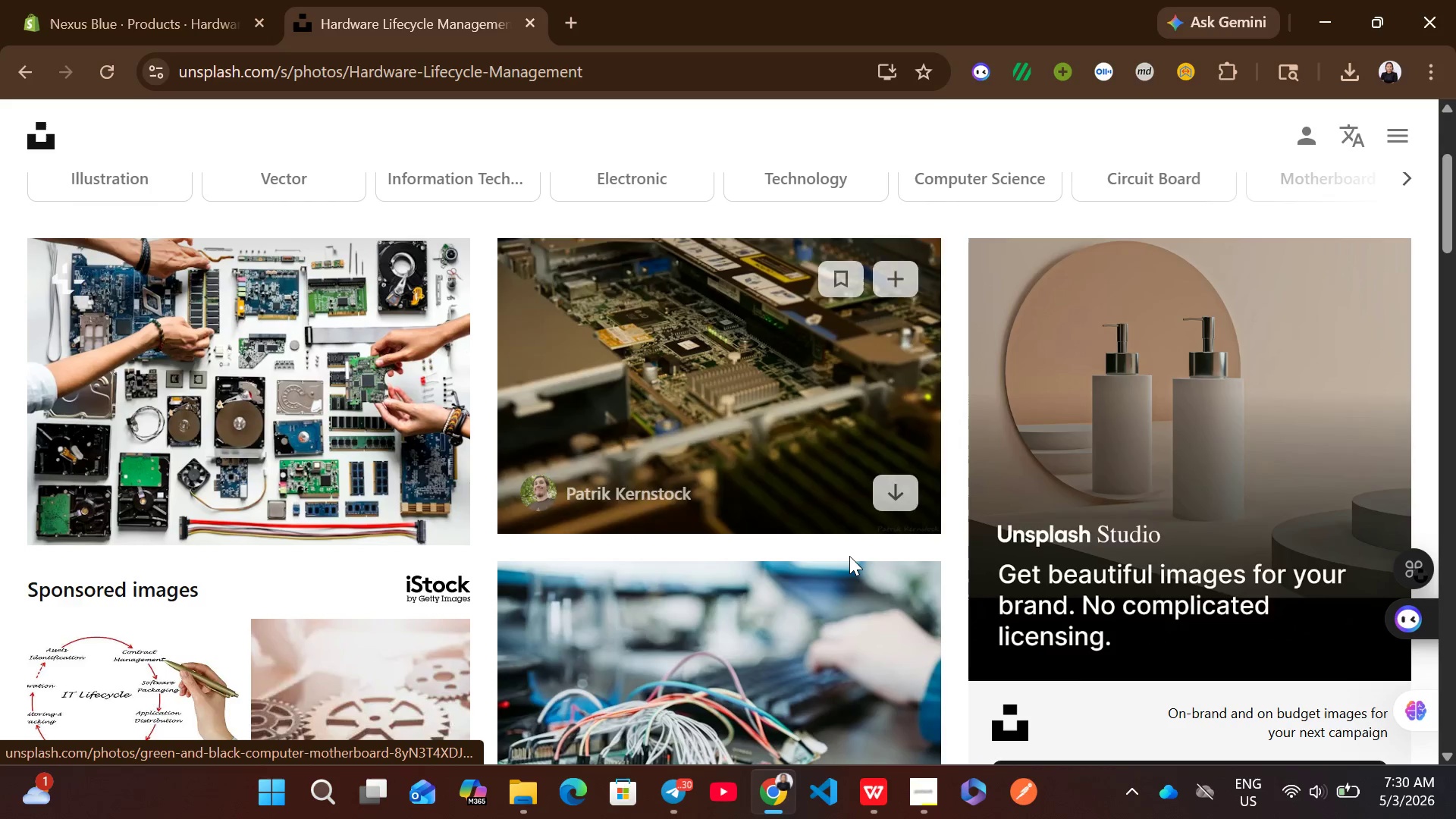 
left_click([891, 566])
 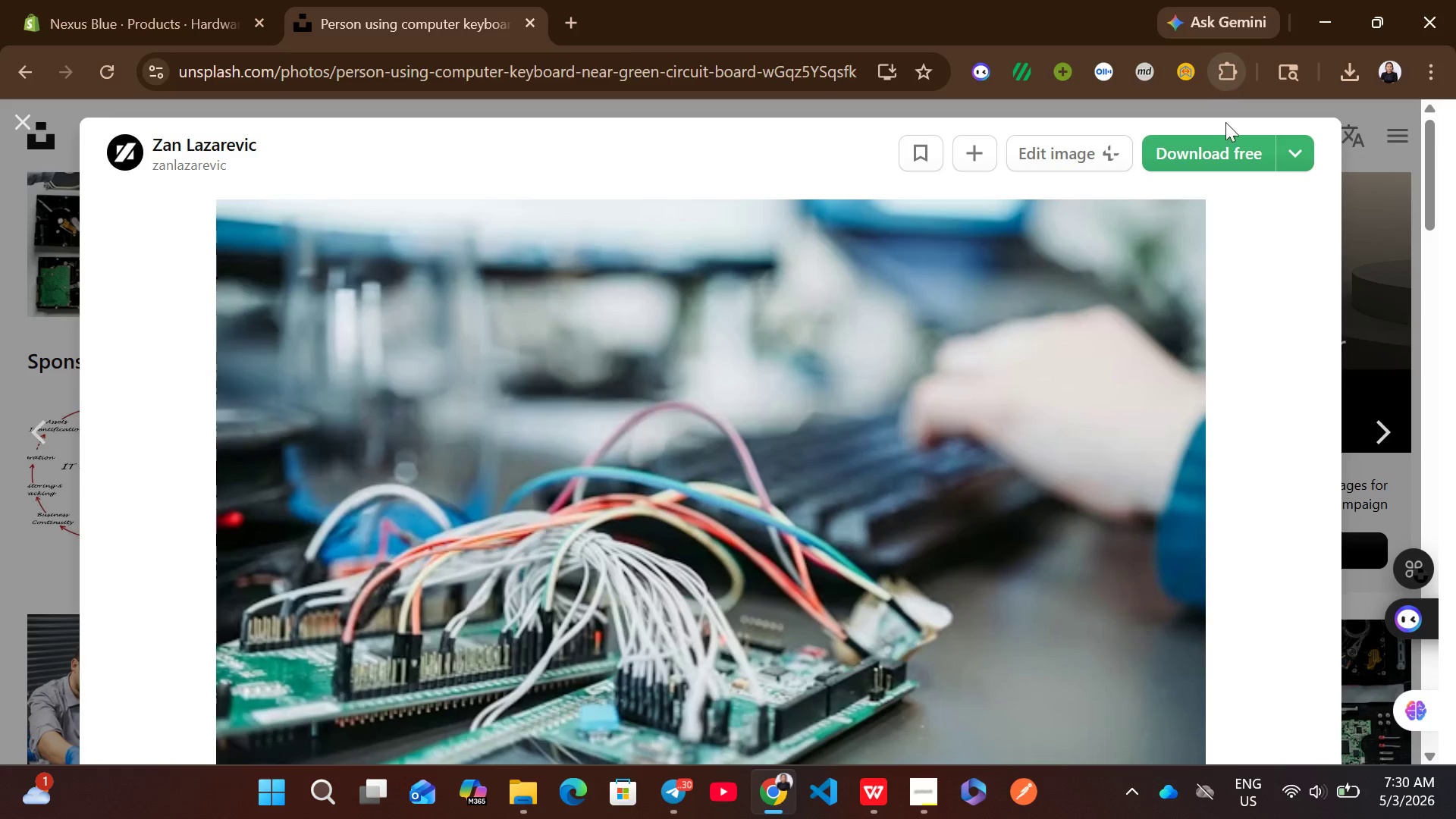 
left_click([1222, 151])
 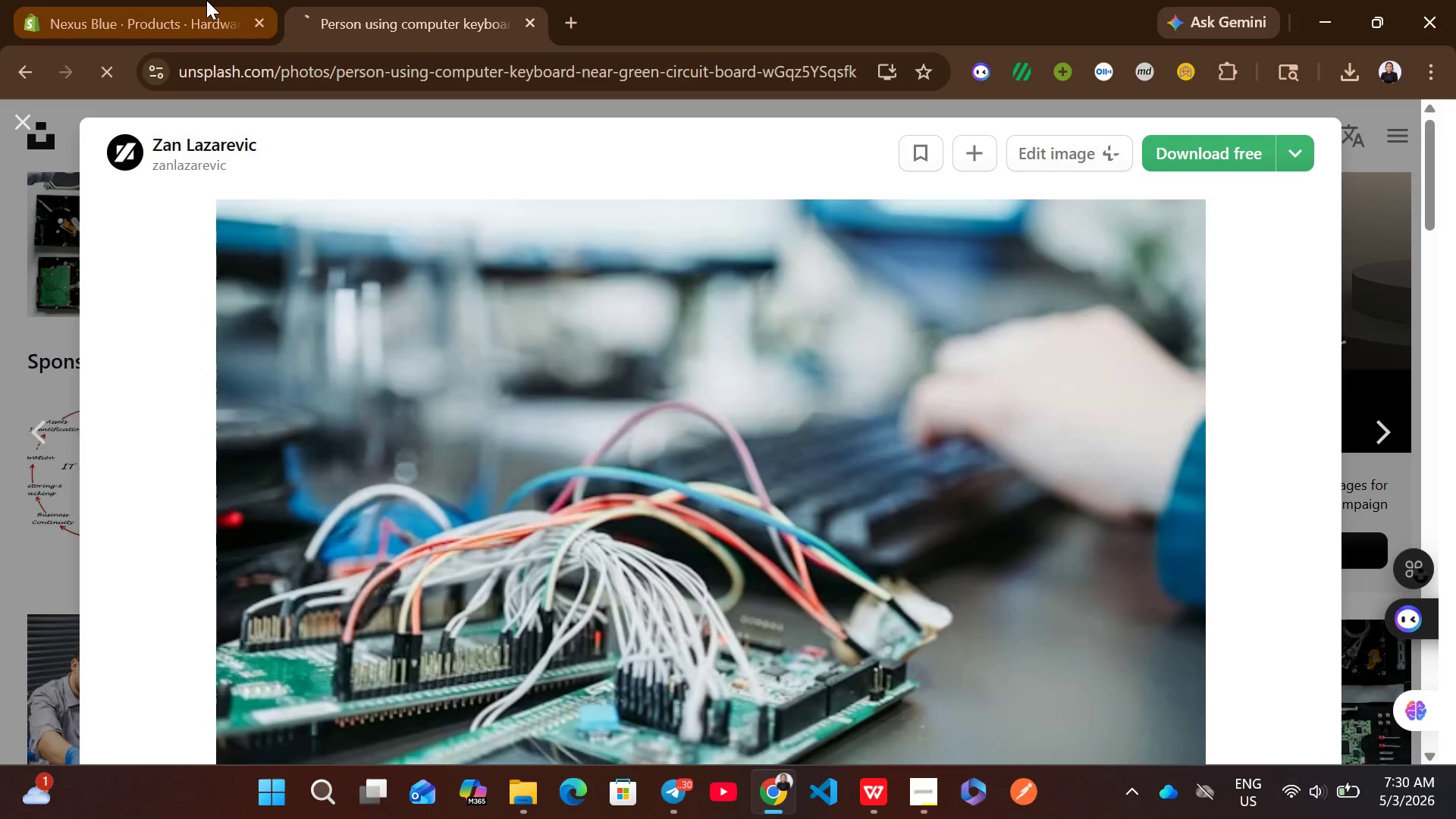 
left_click([206, 0])
 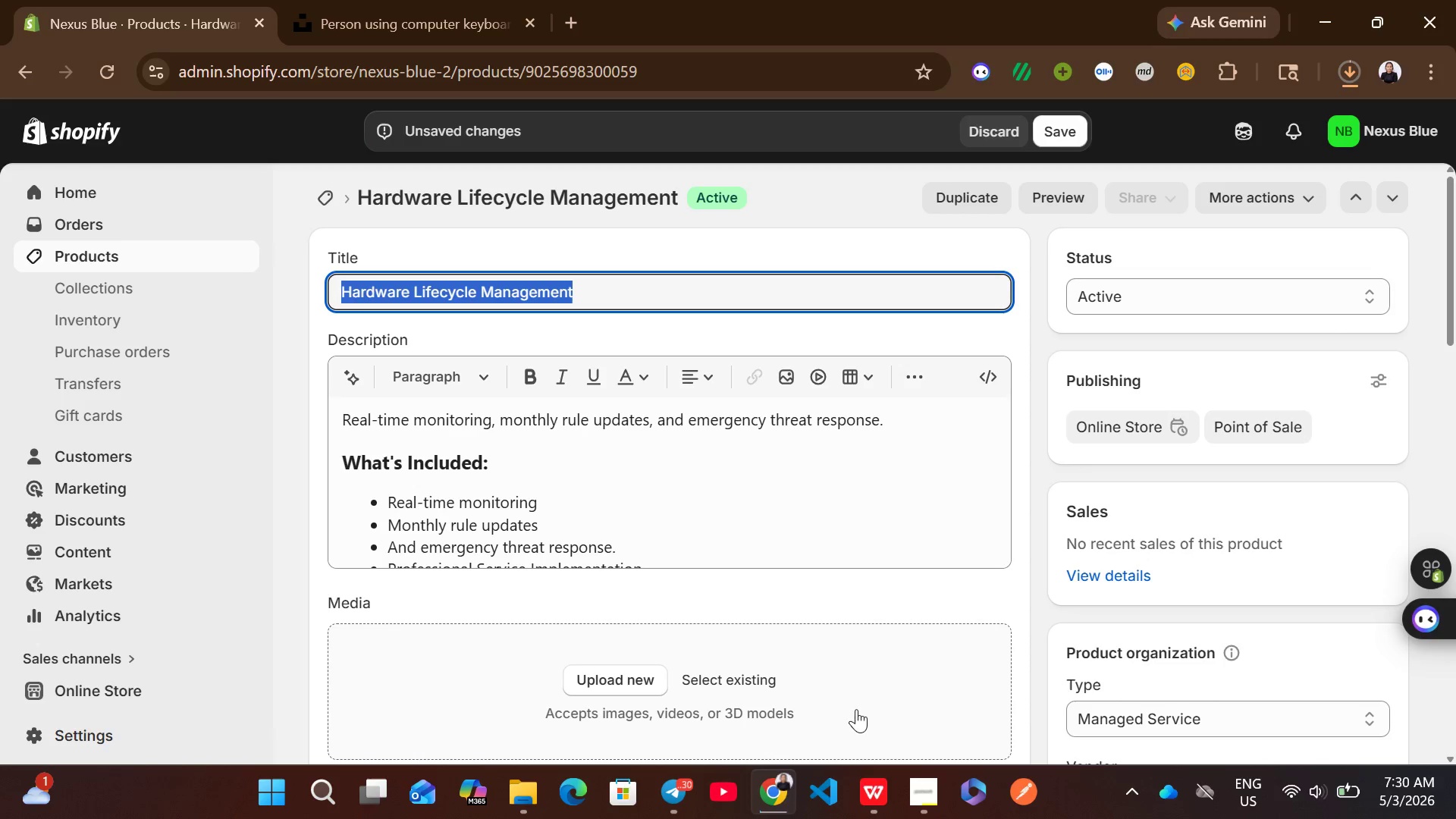 
left_click([868, 791])
 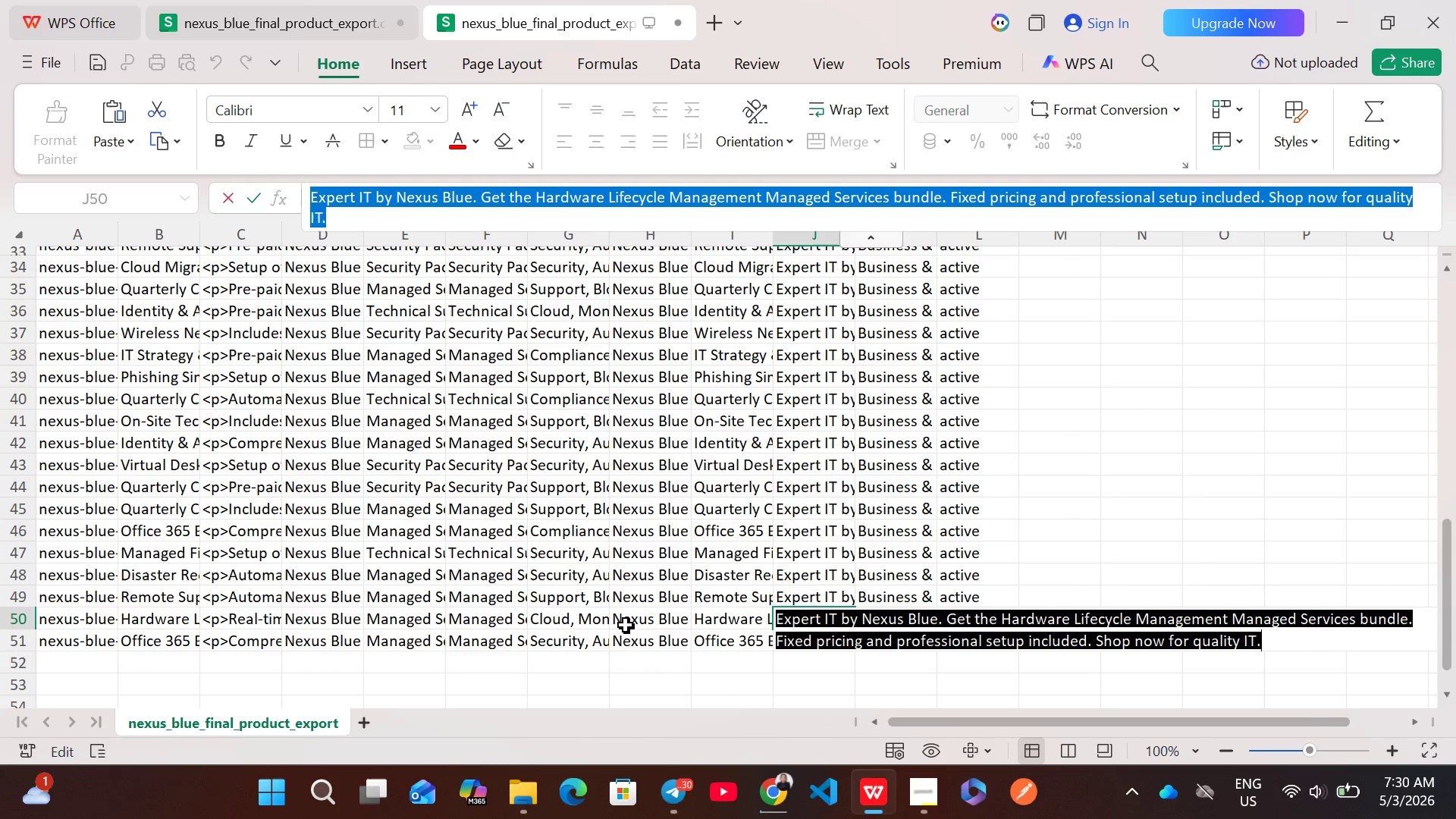 
double_click([635, 617])
 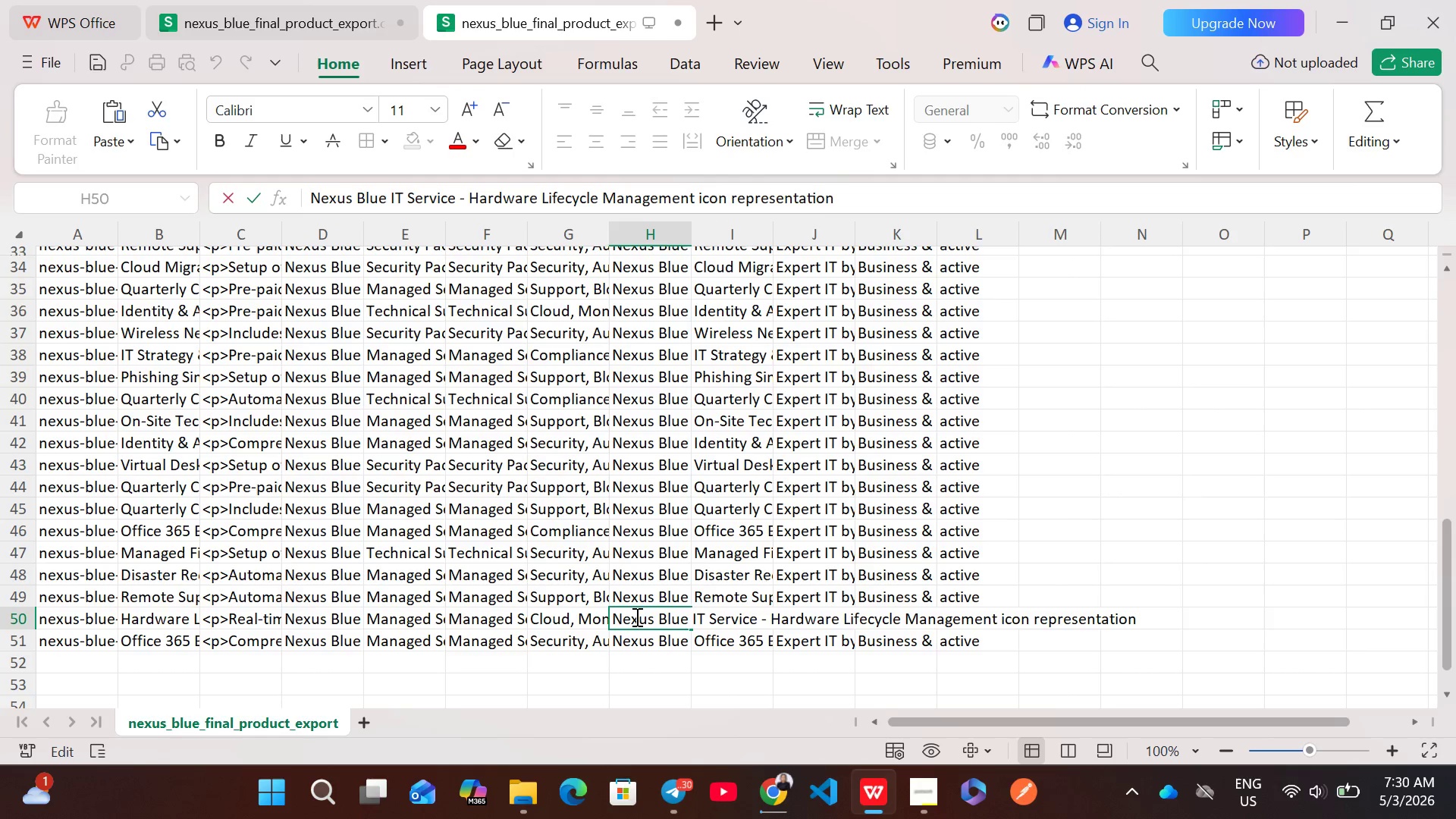 
key(Control+A)
 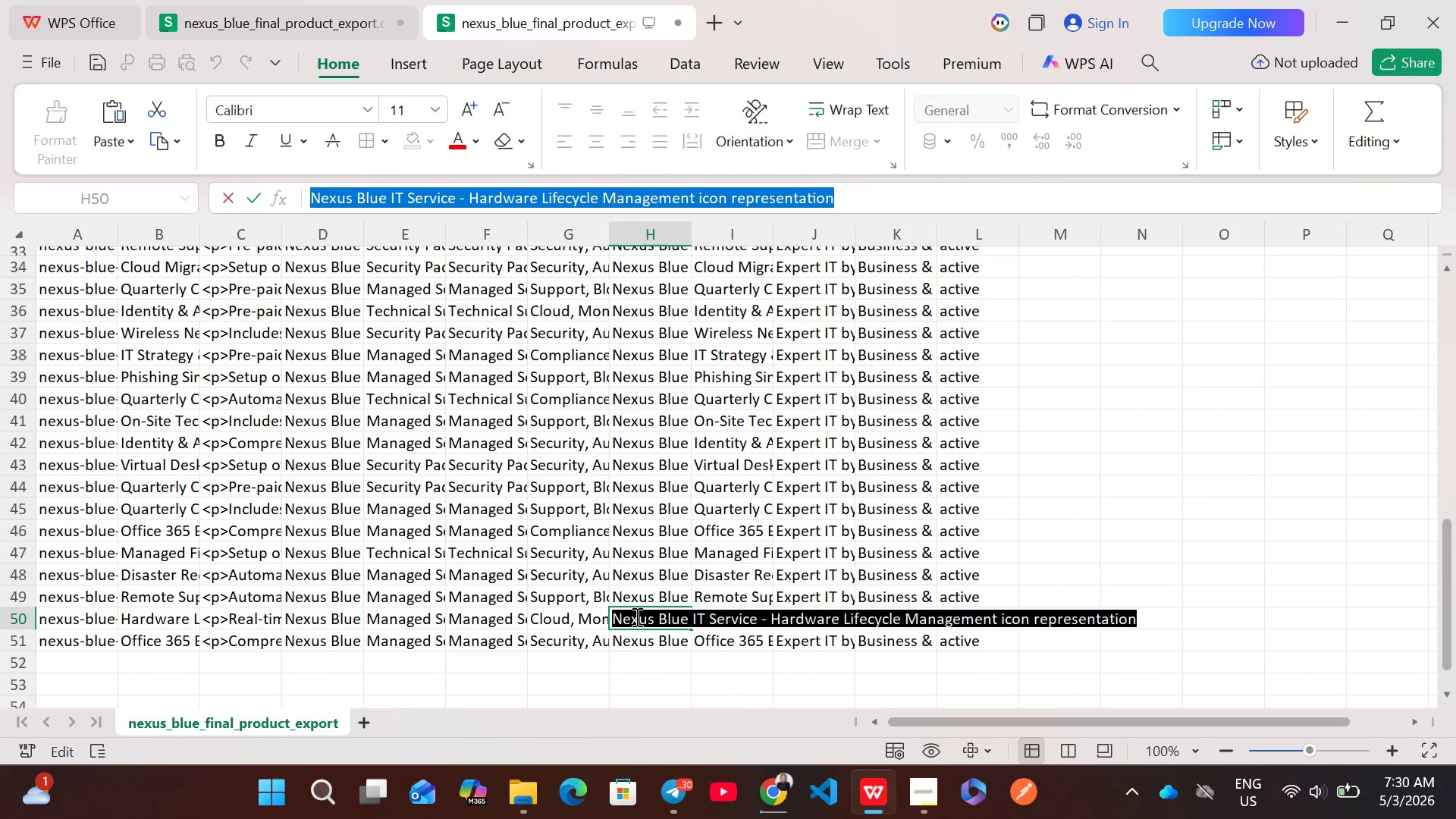 
key(Control+C)
 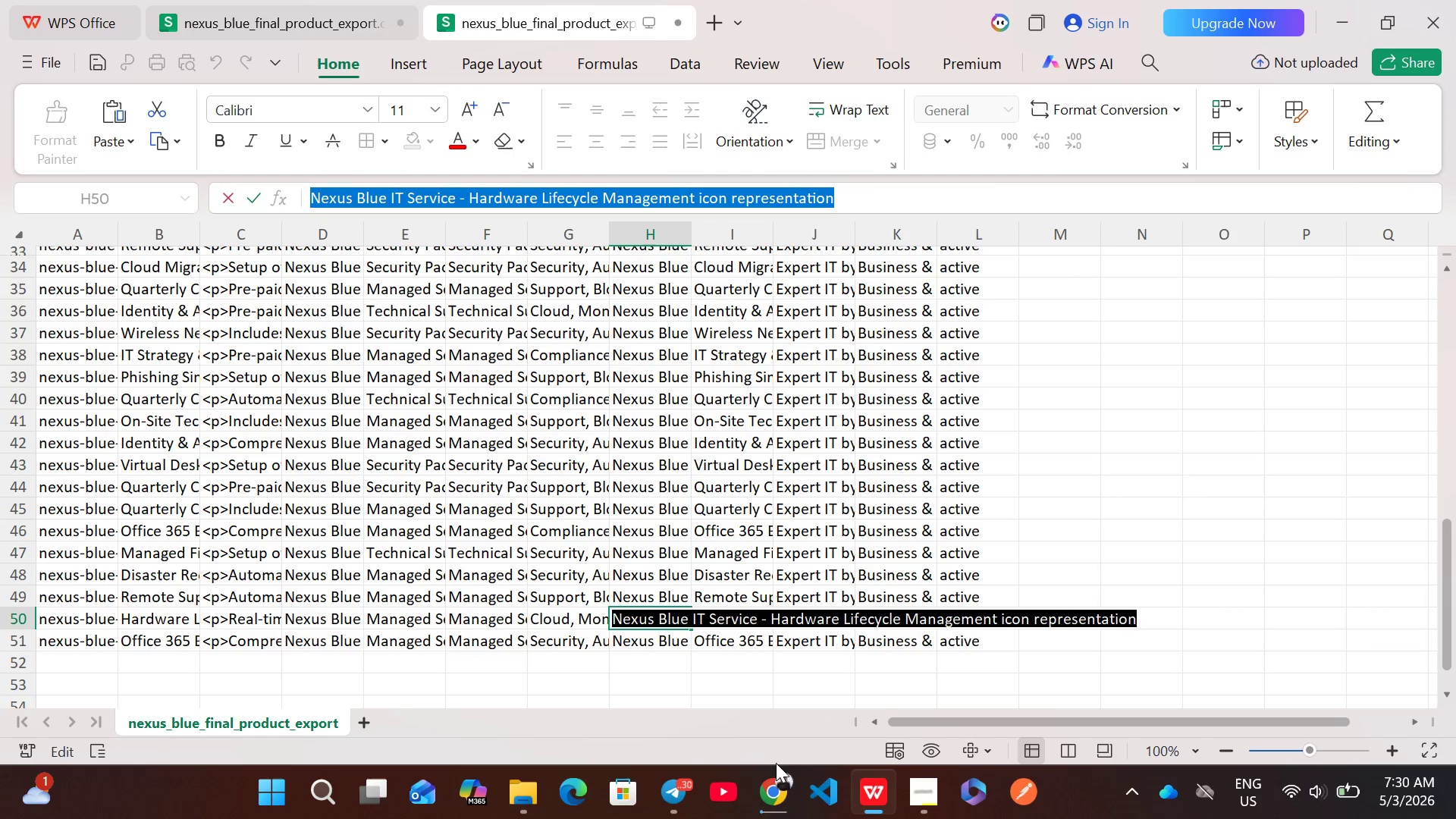 
left_click([770, 775])
 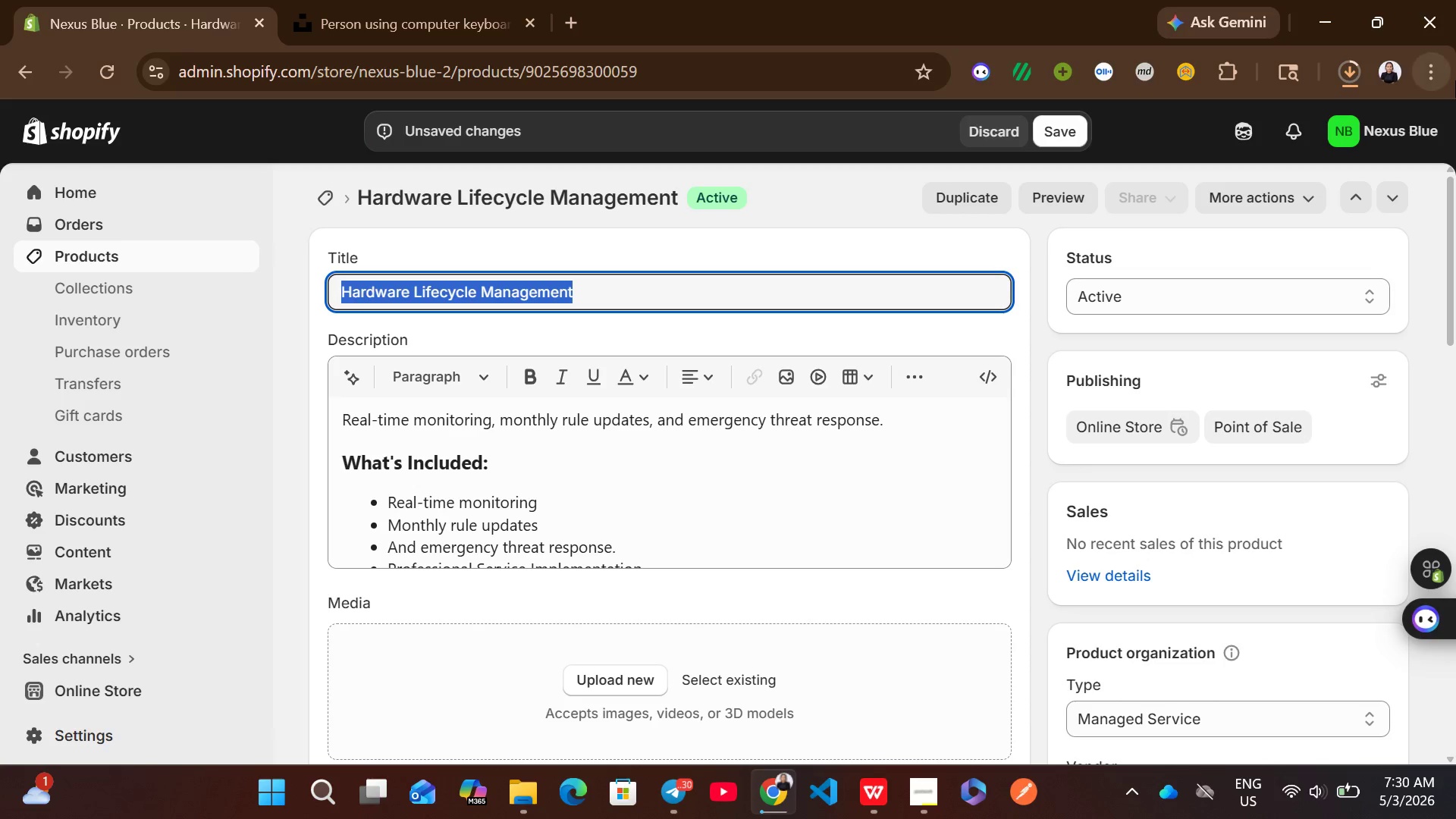 
left_click([1350, 72])
 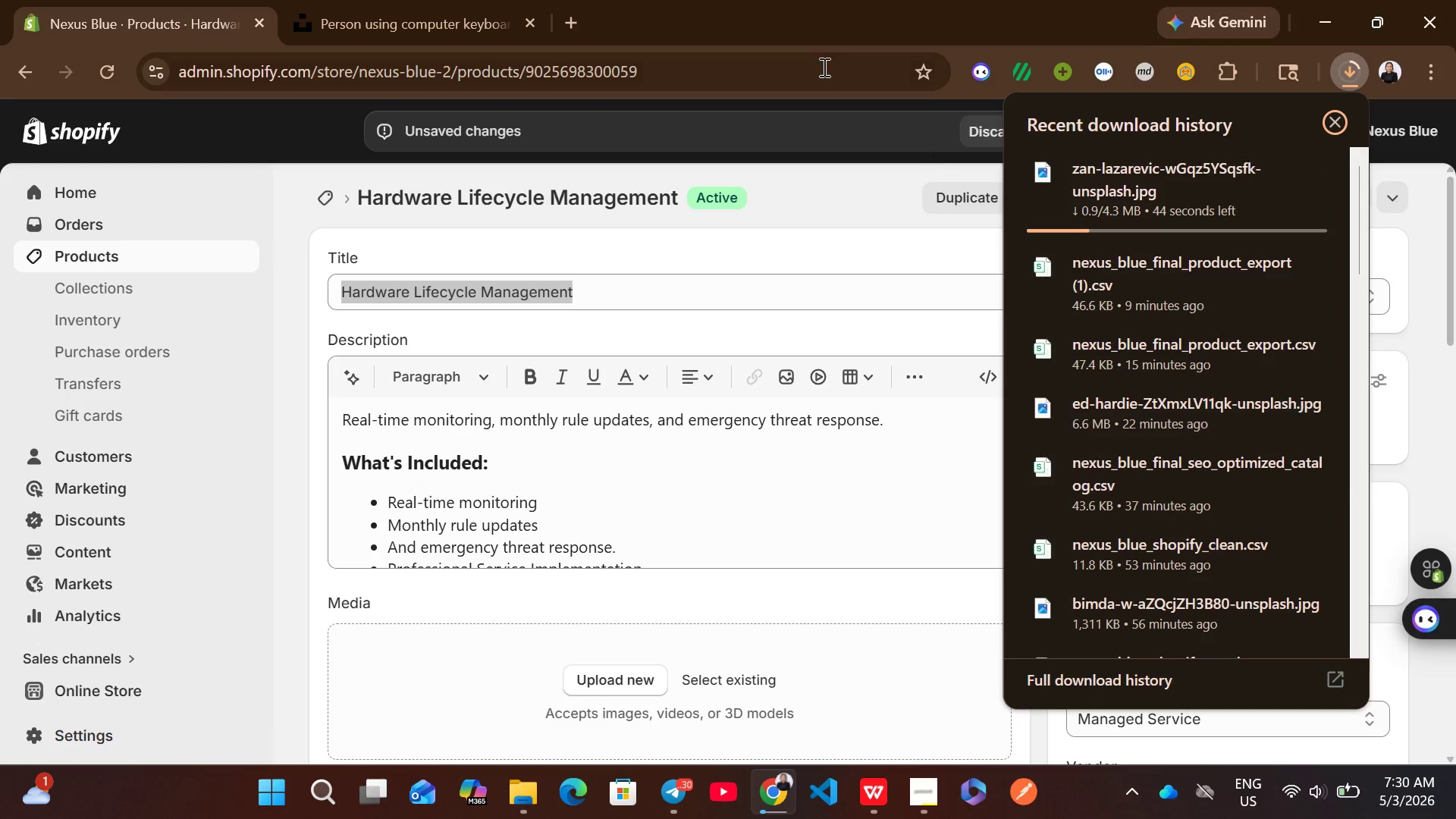 
left_click([353, 0])
 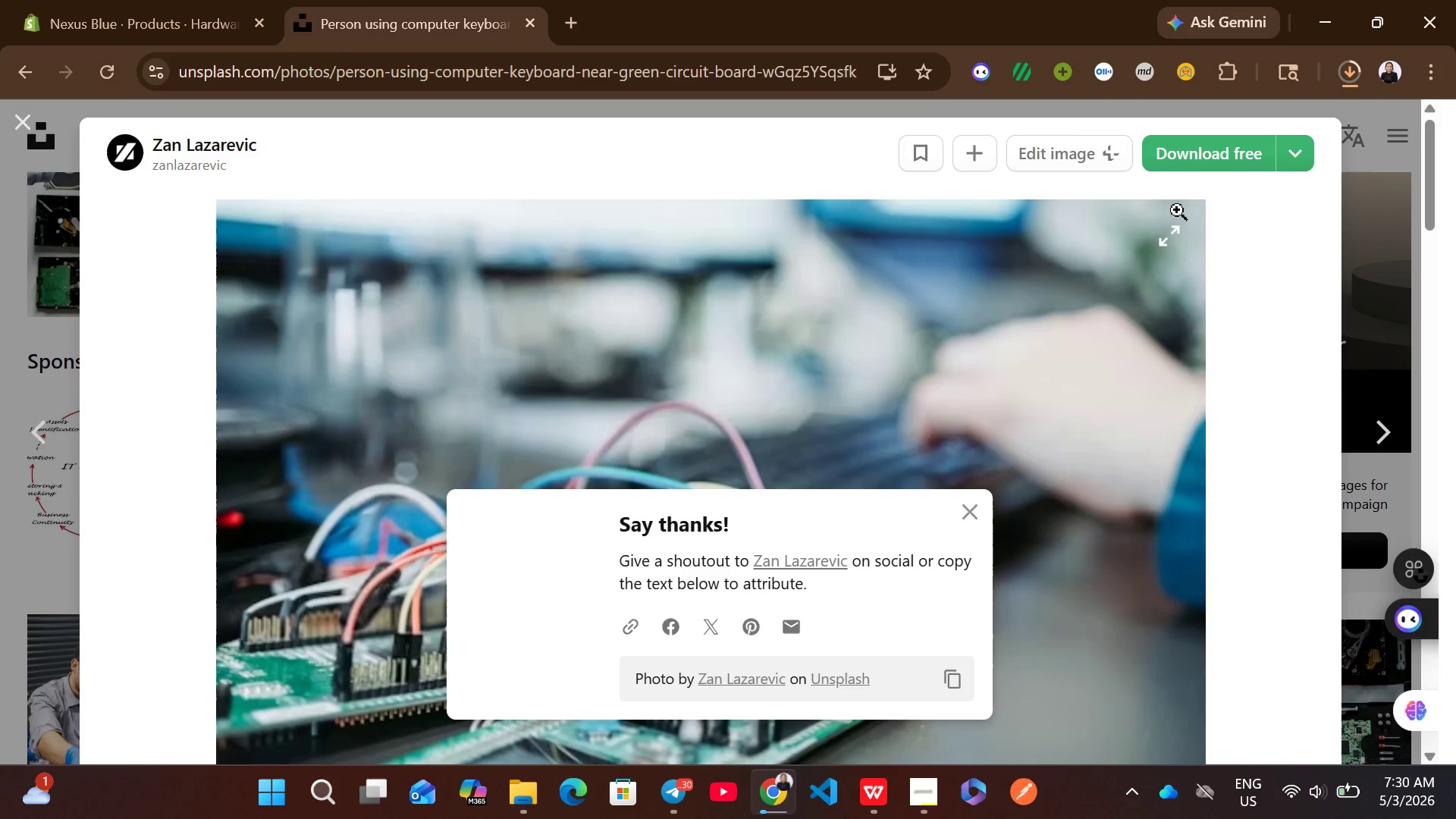 
left_click([1368, 186])
 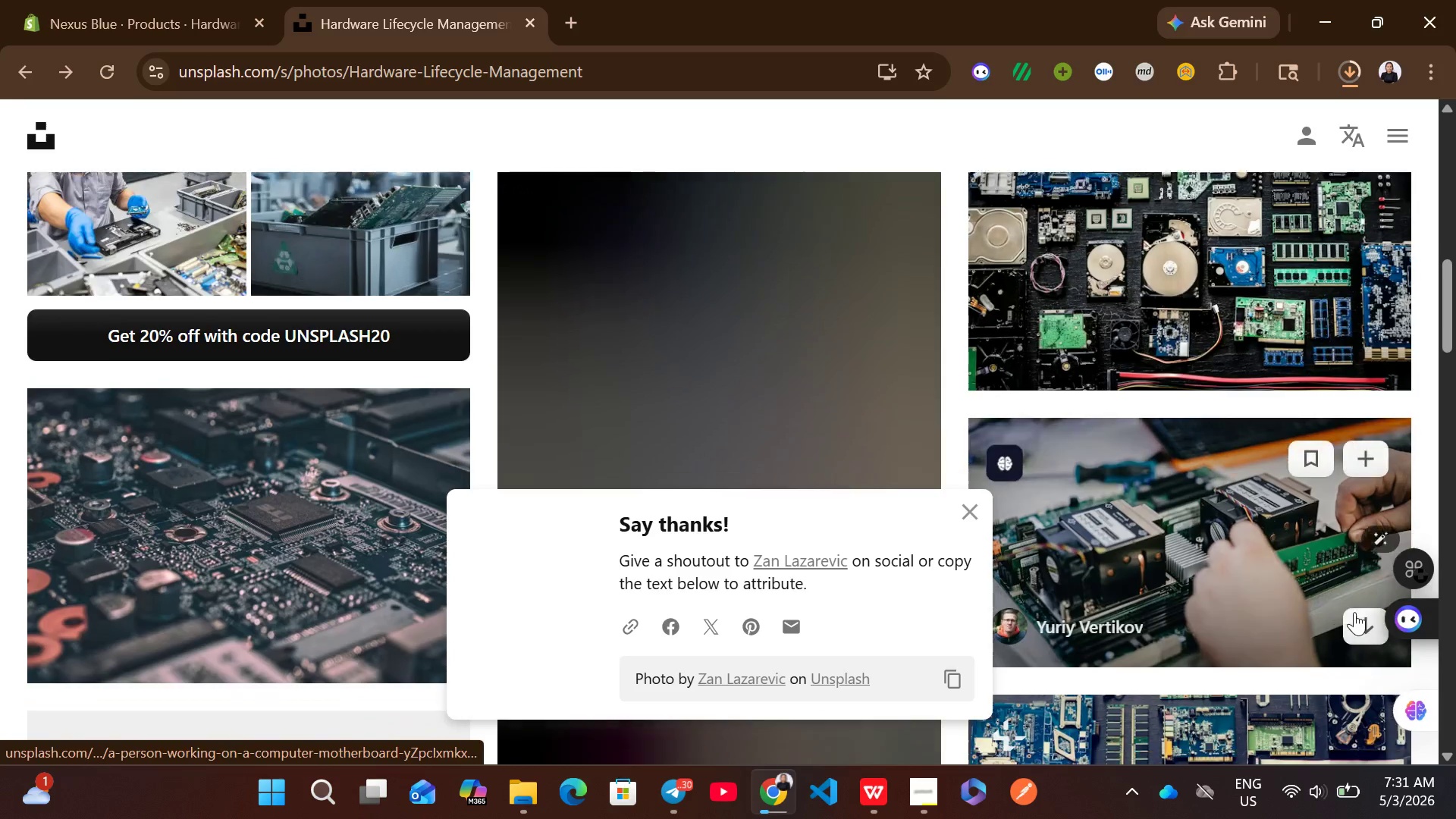 
left_click([1362, 607])
 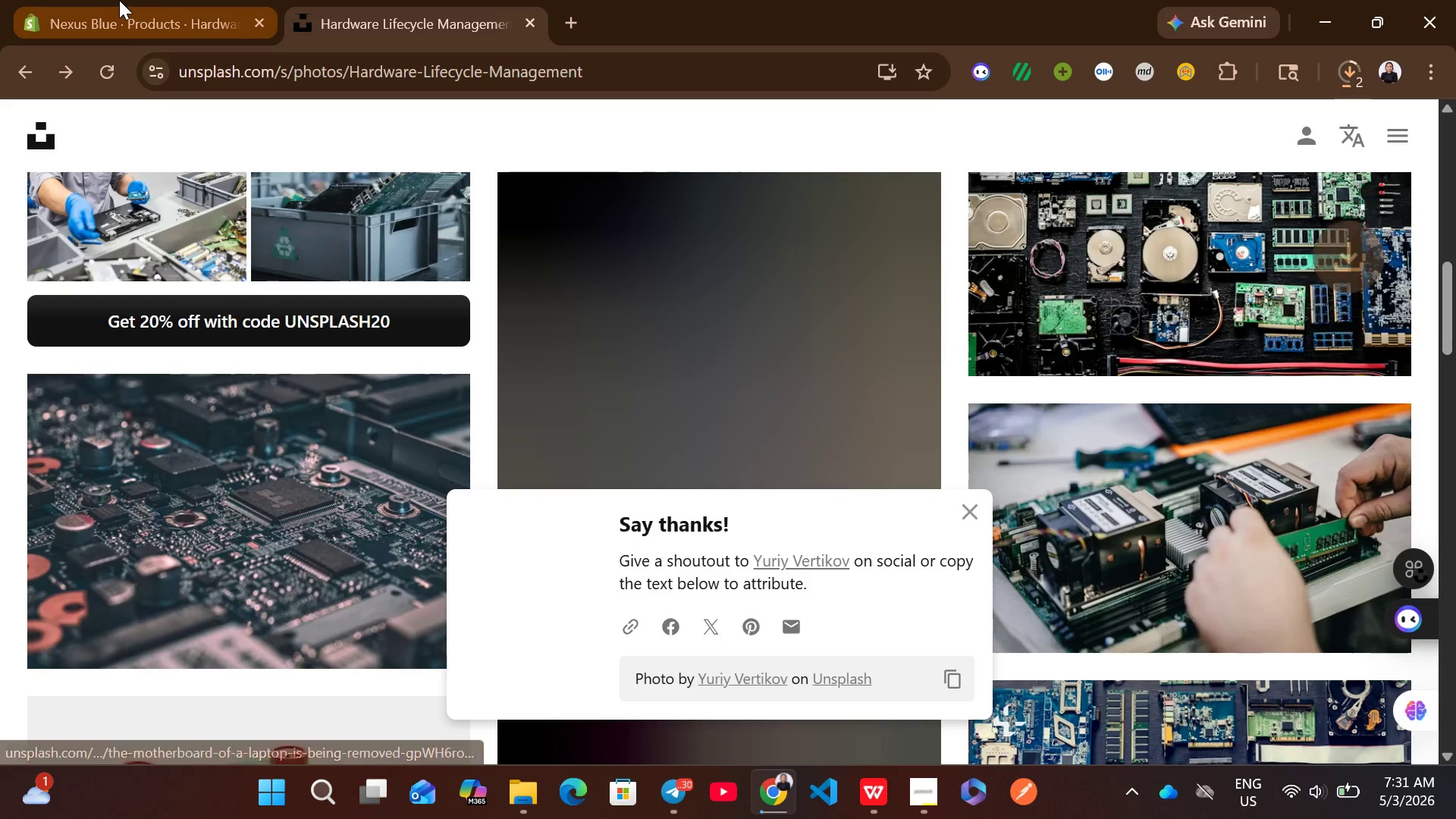 
left_click([116, 0])
 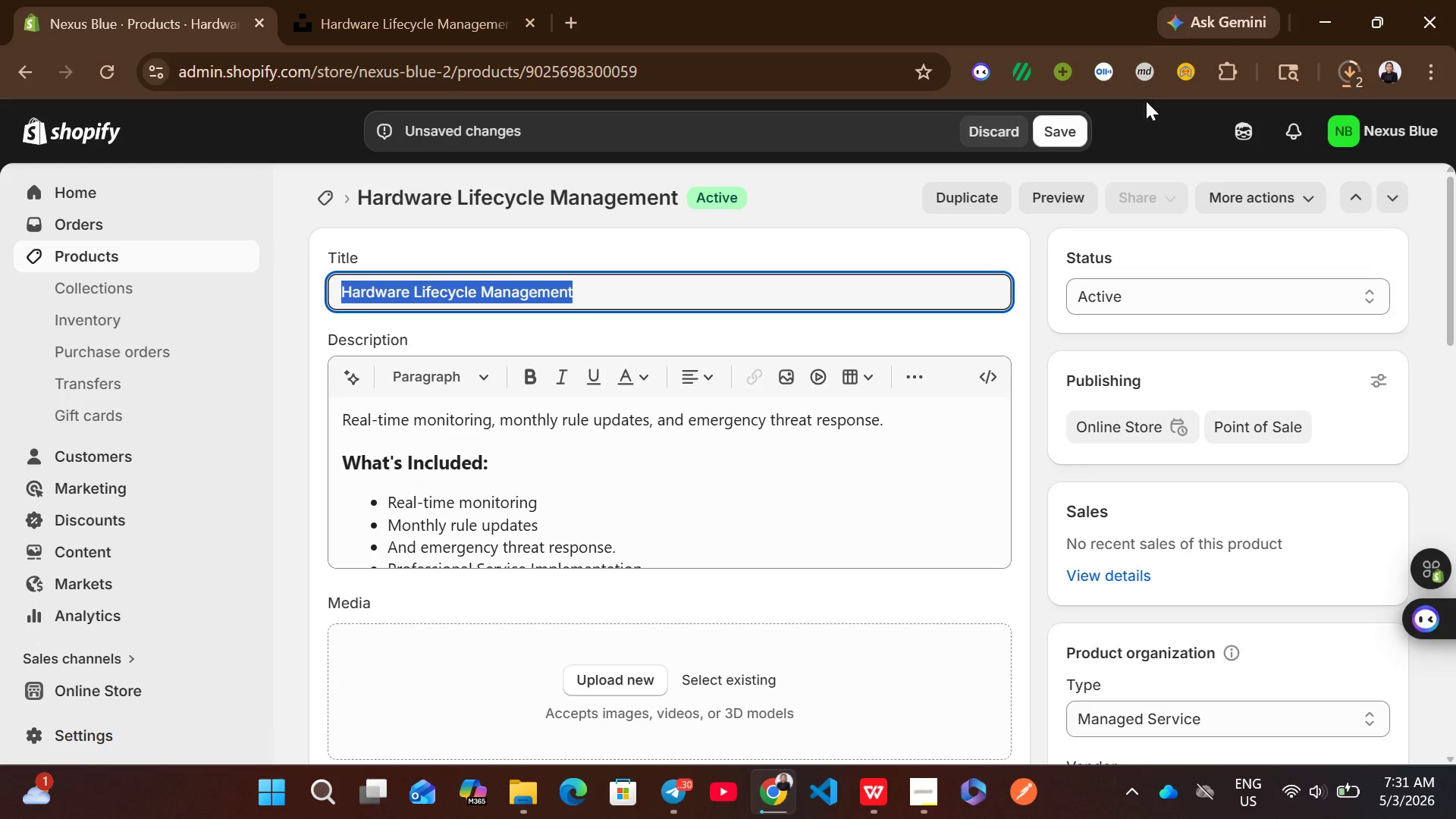 
left_click([1351, 82])
 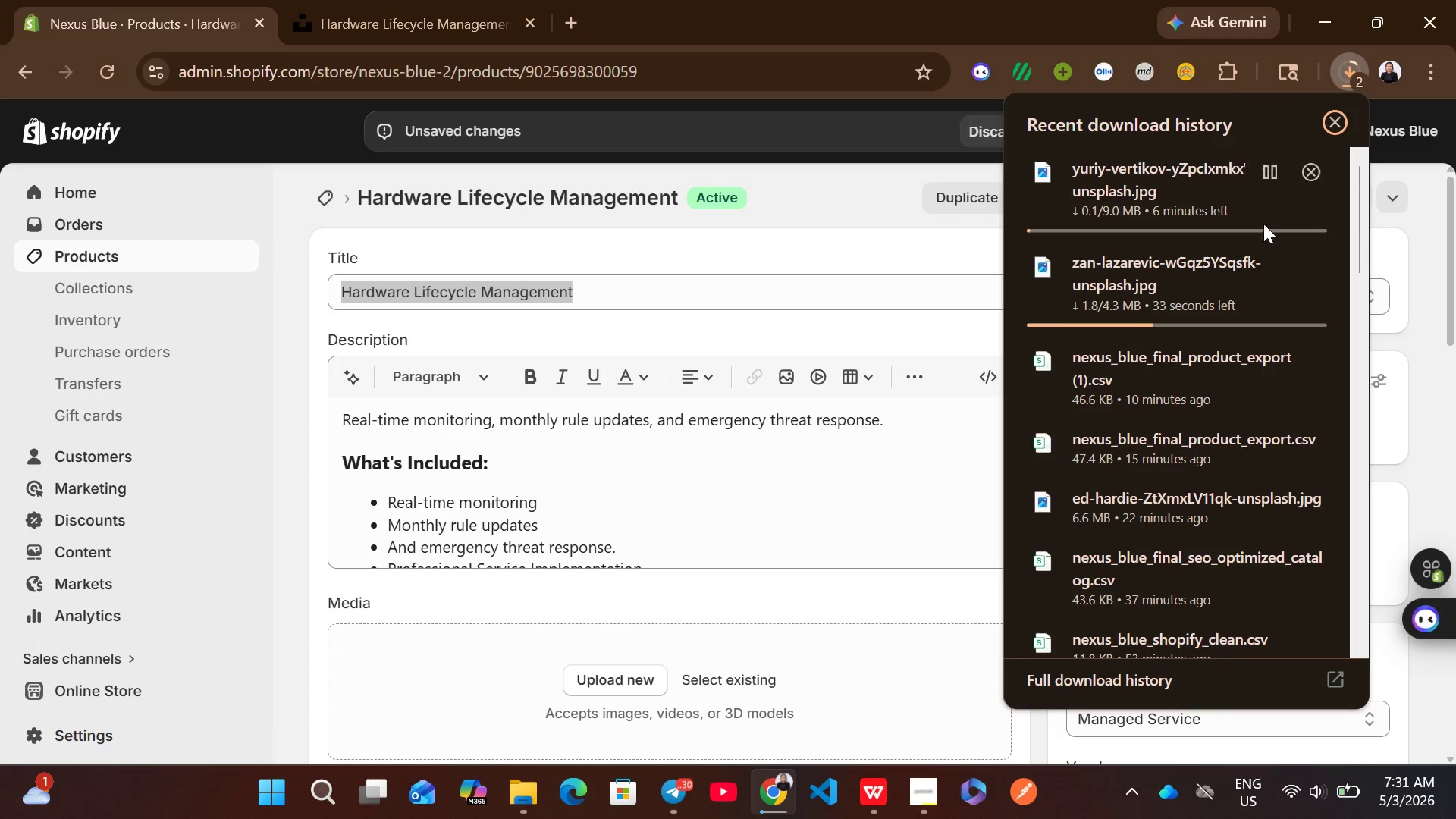 
mouse_move([1266, 242])
 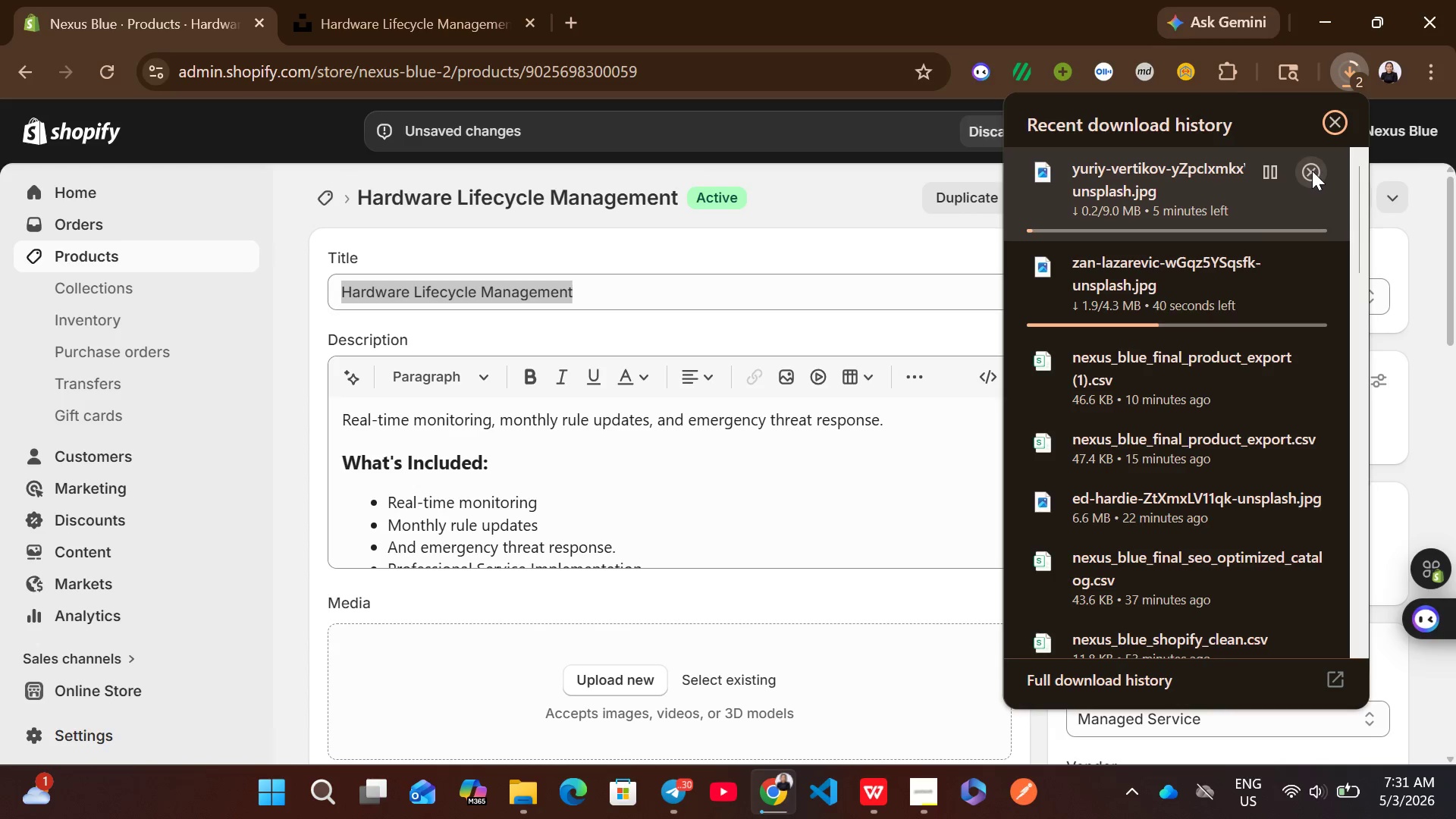 
left_click([1312, 171])
 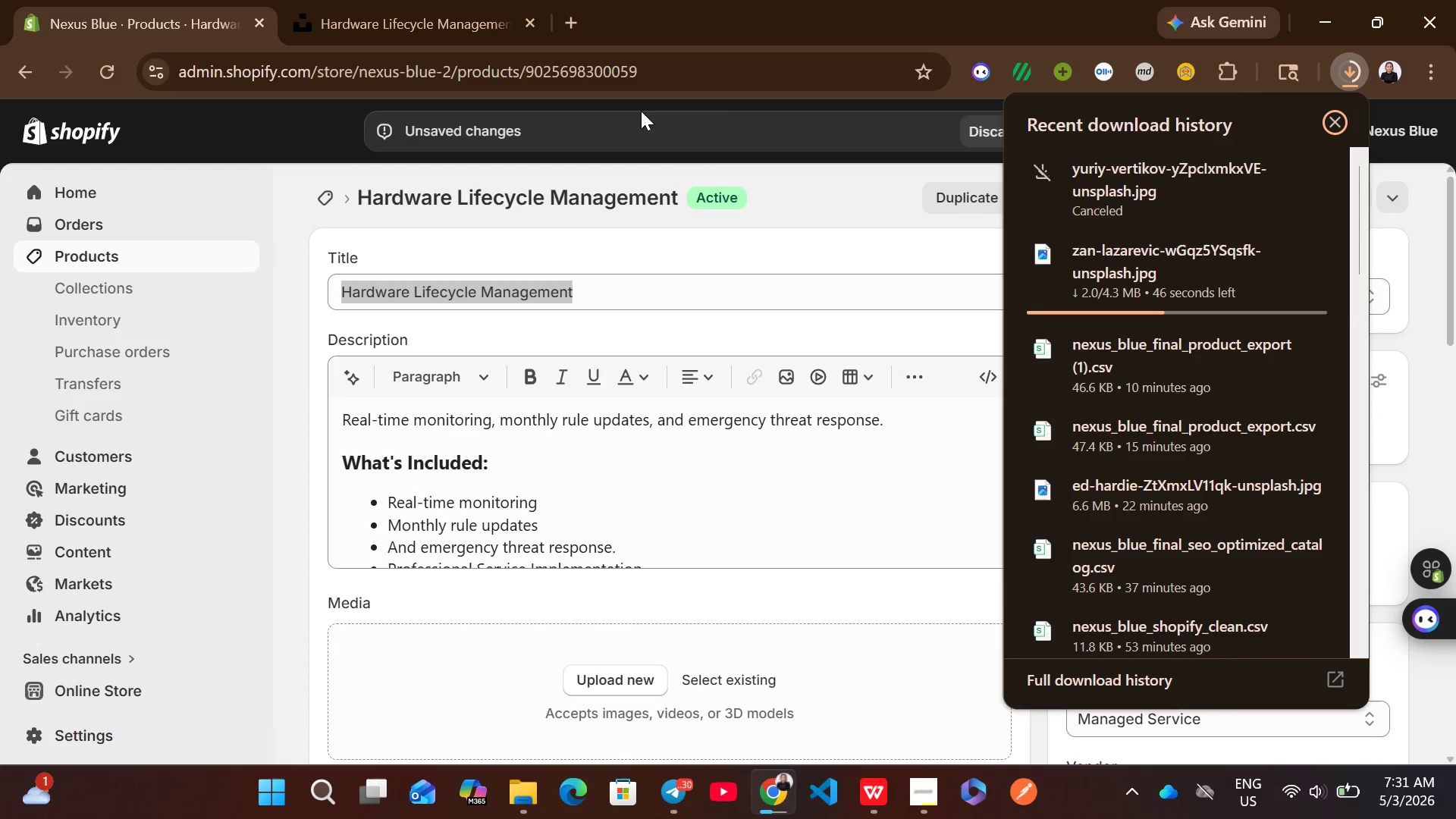 
left_click([438, 0])
 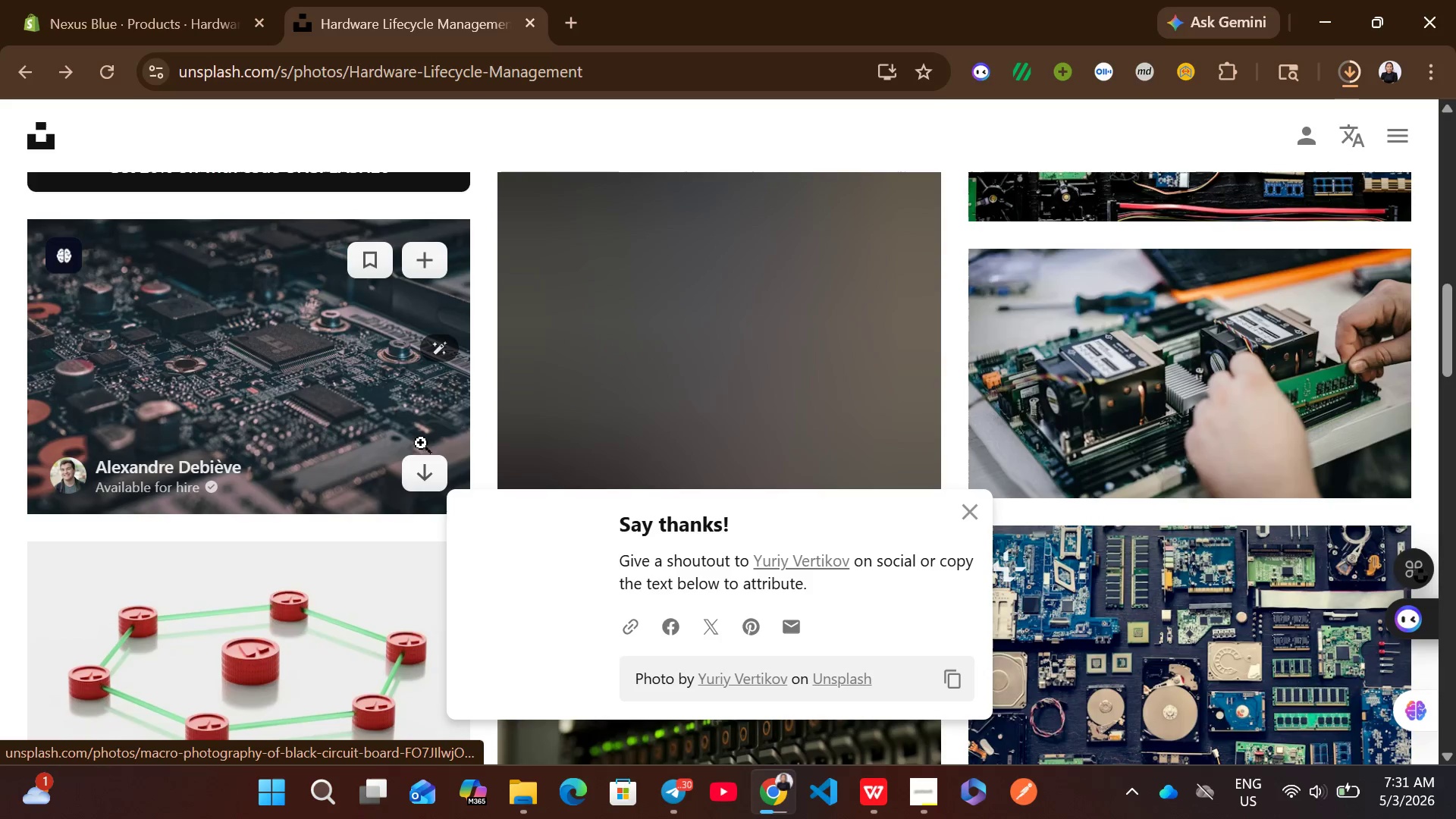 
left_click([425, 472])
 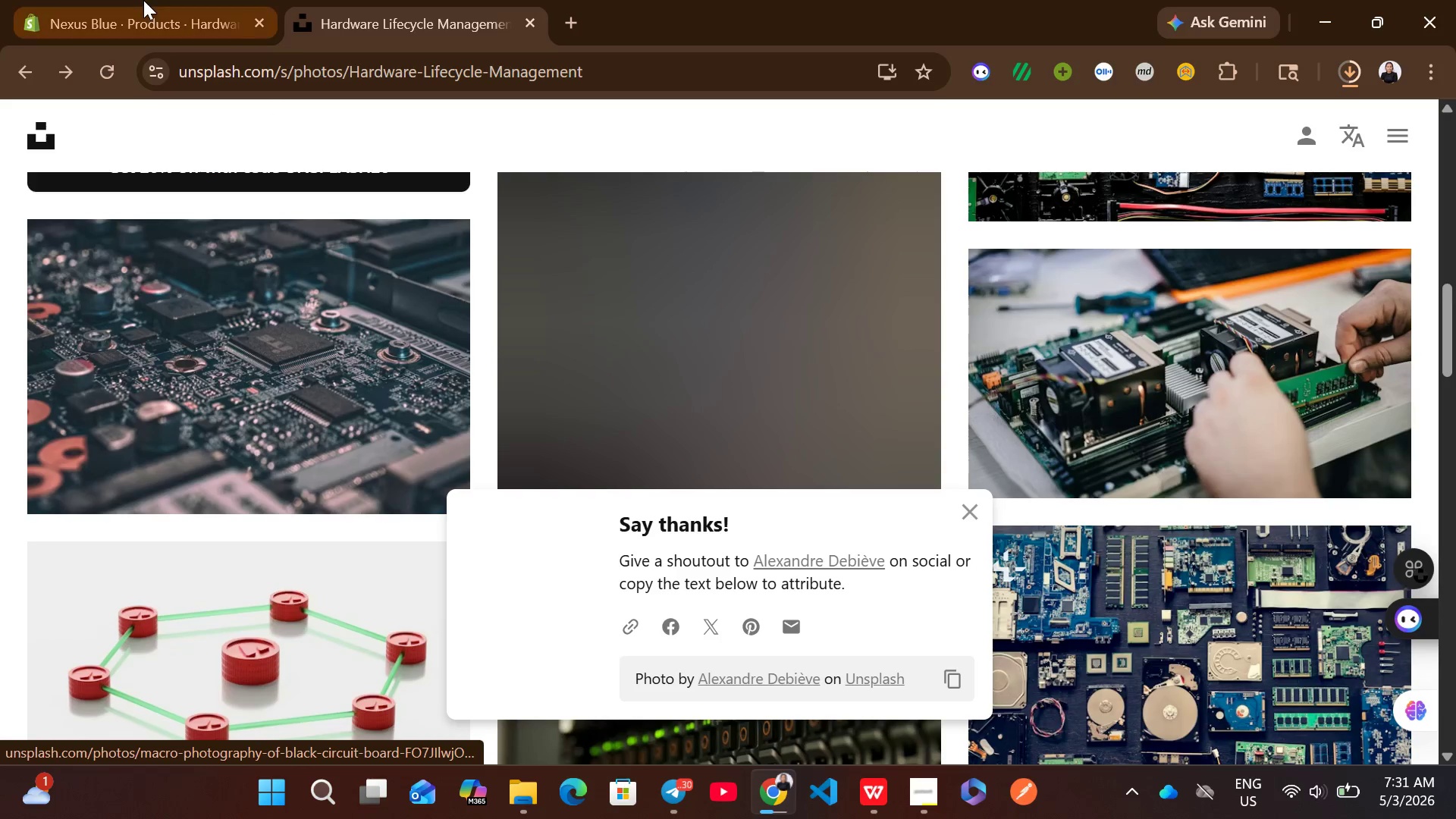 
left_click([143, 0])
 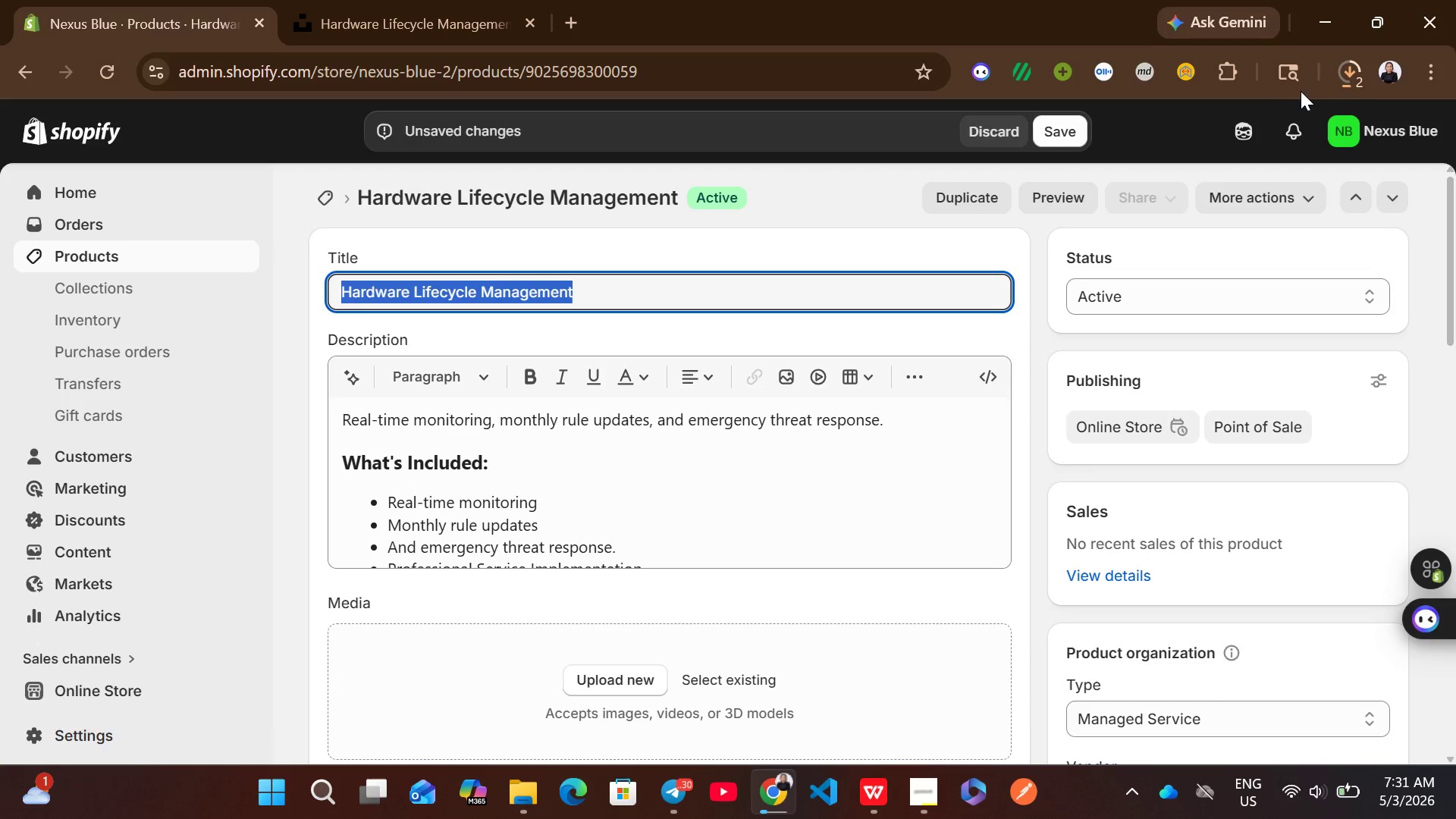 
left_click([1354, 74])
 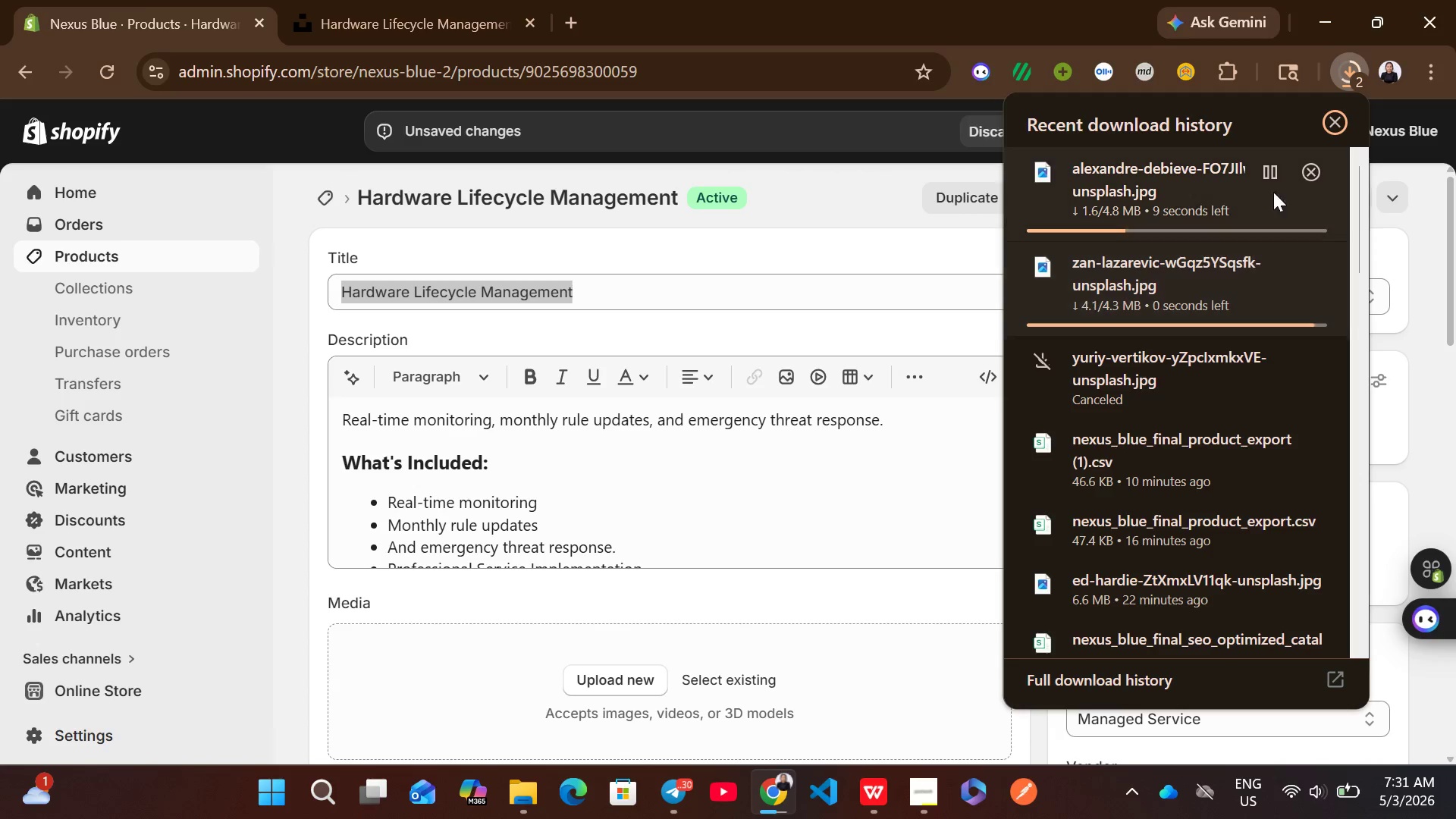 
left_click([1272, 175])
 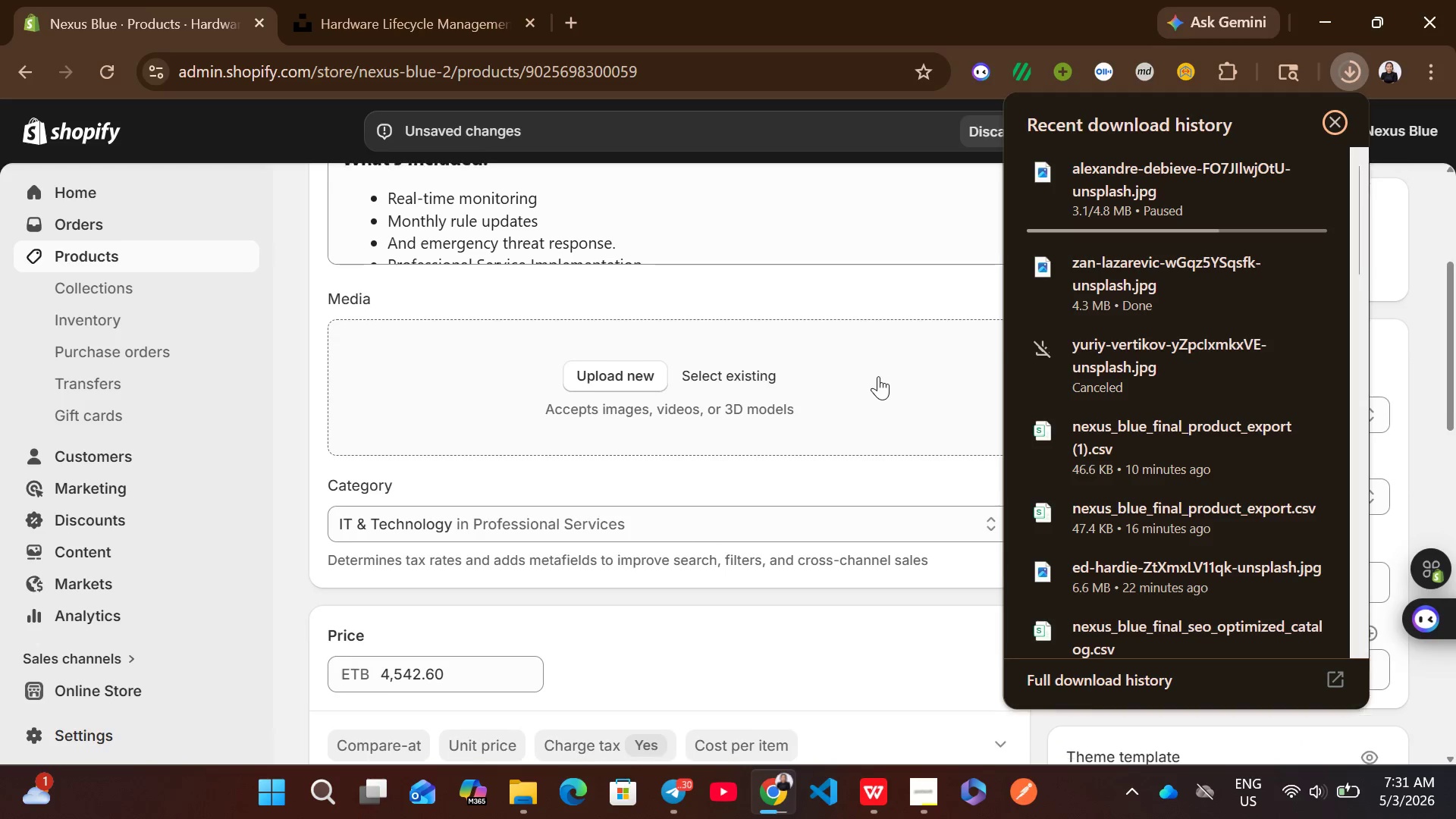 
left_click_drag(start_coordinate=[1114, 281], to_coordinate=[802, 422])
 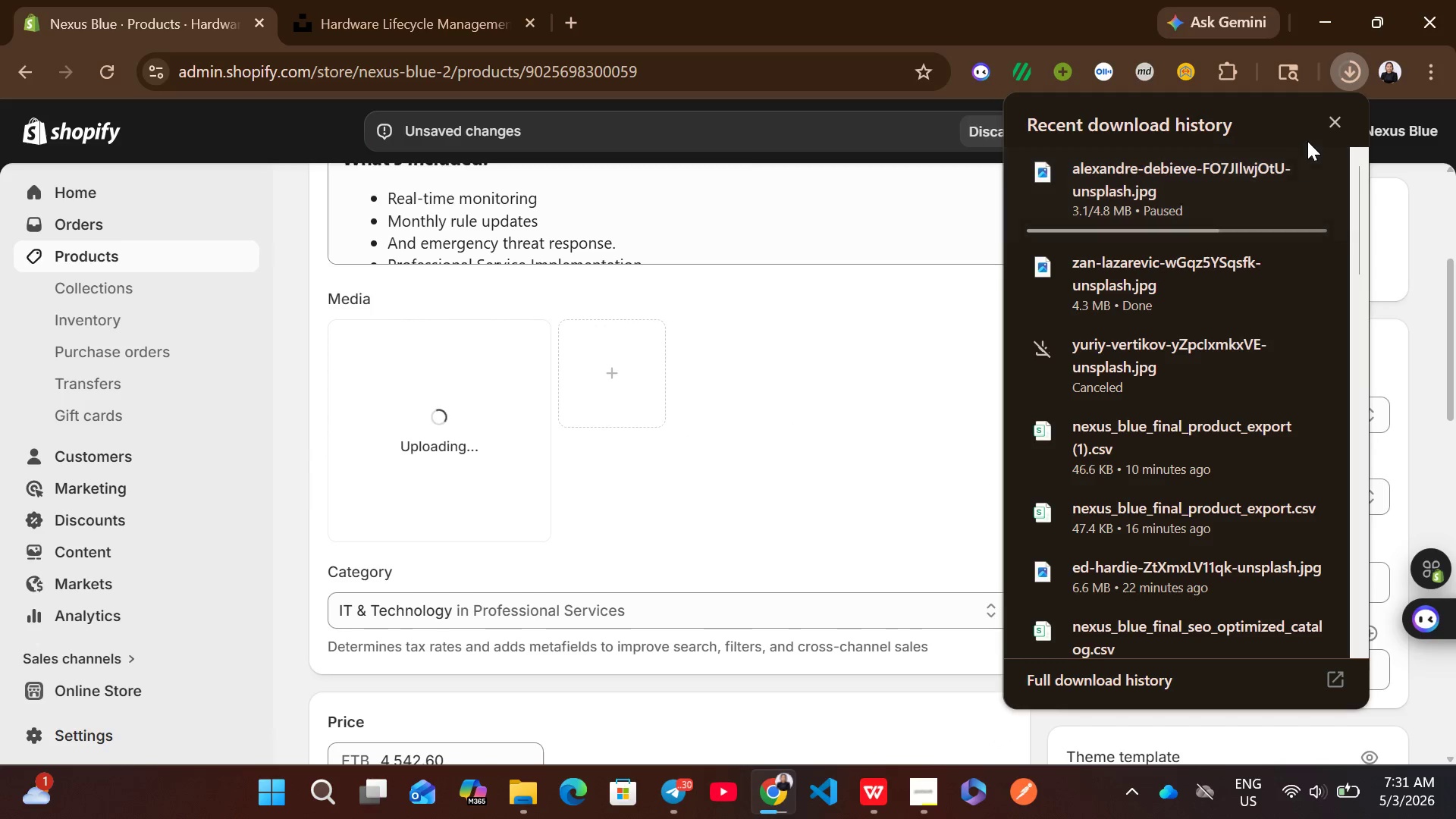 
left_click([1338, 124])
 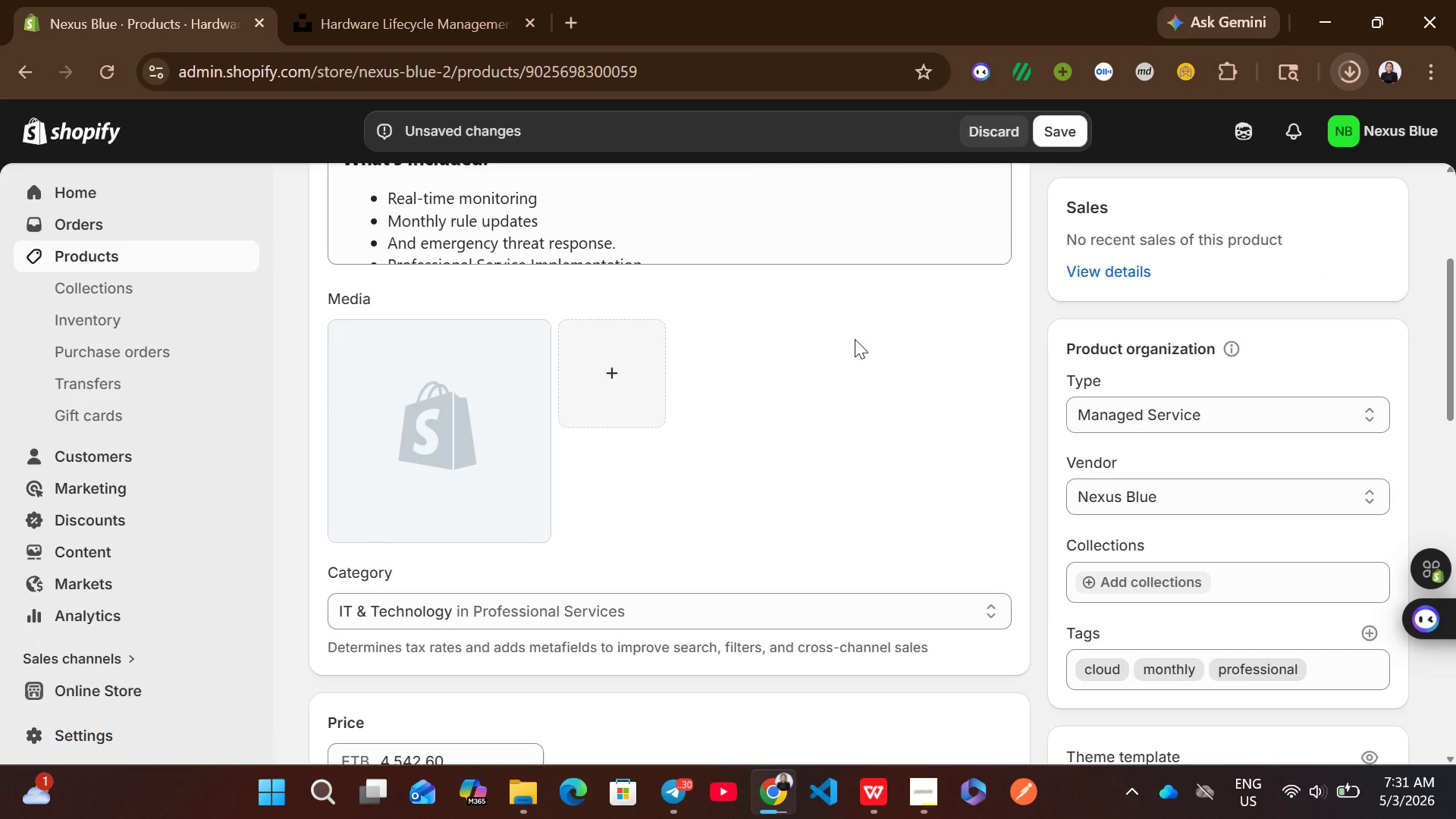 
wait(6.12)
 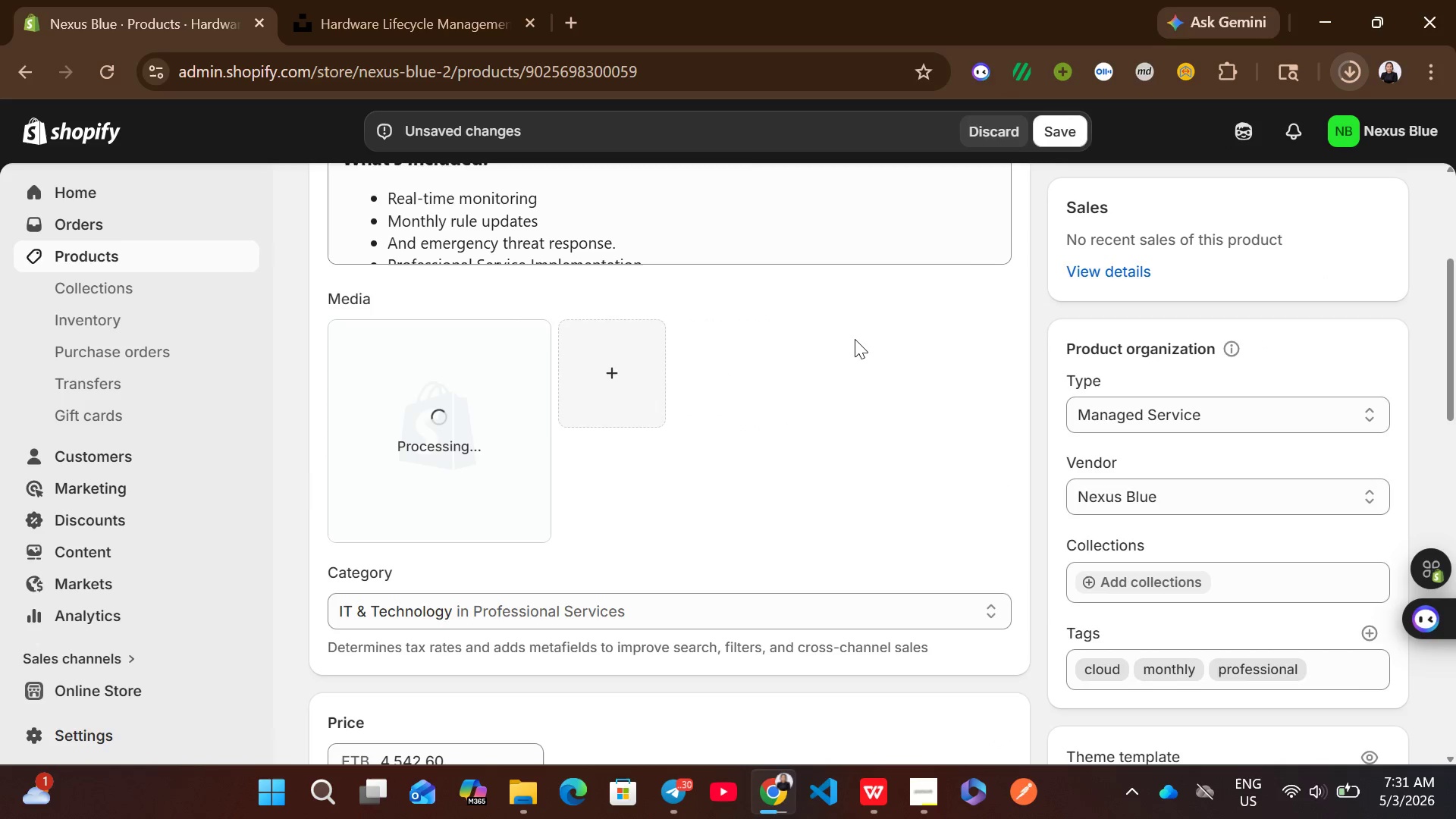 
left_click([407, 442])
 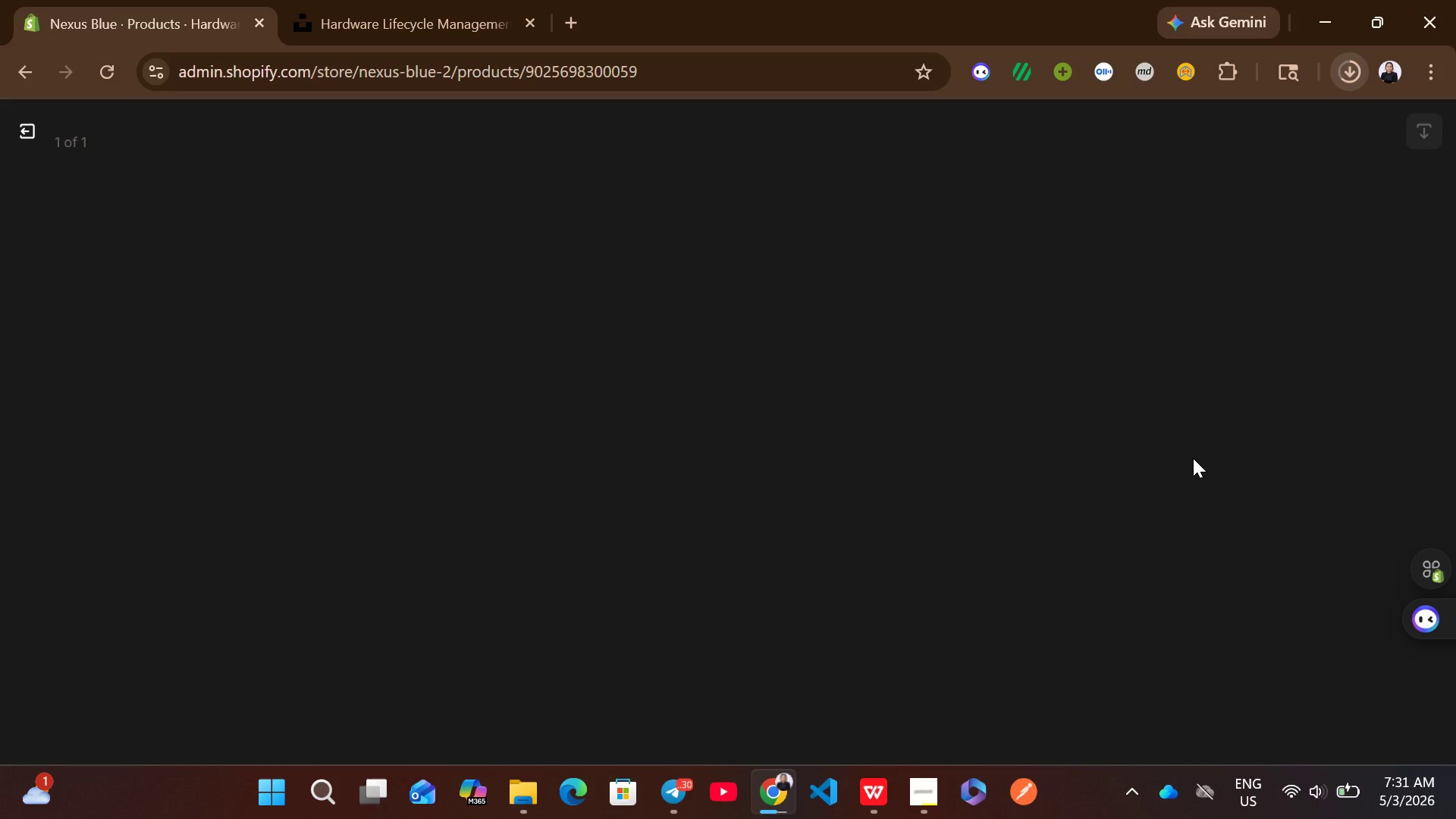 
wait(7.14)
 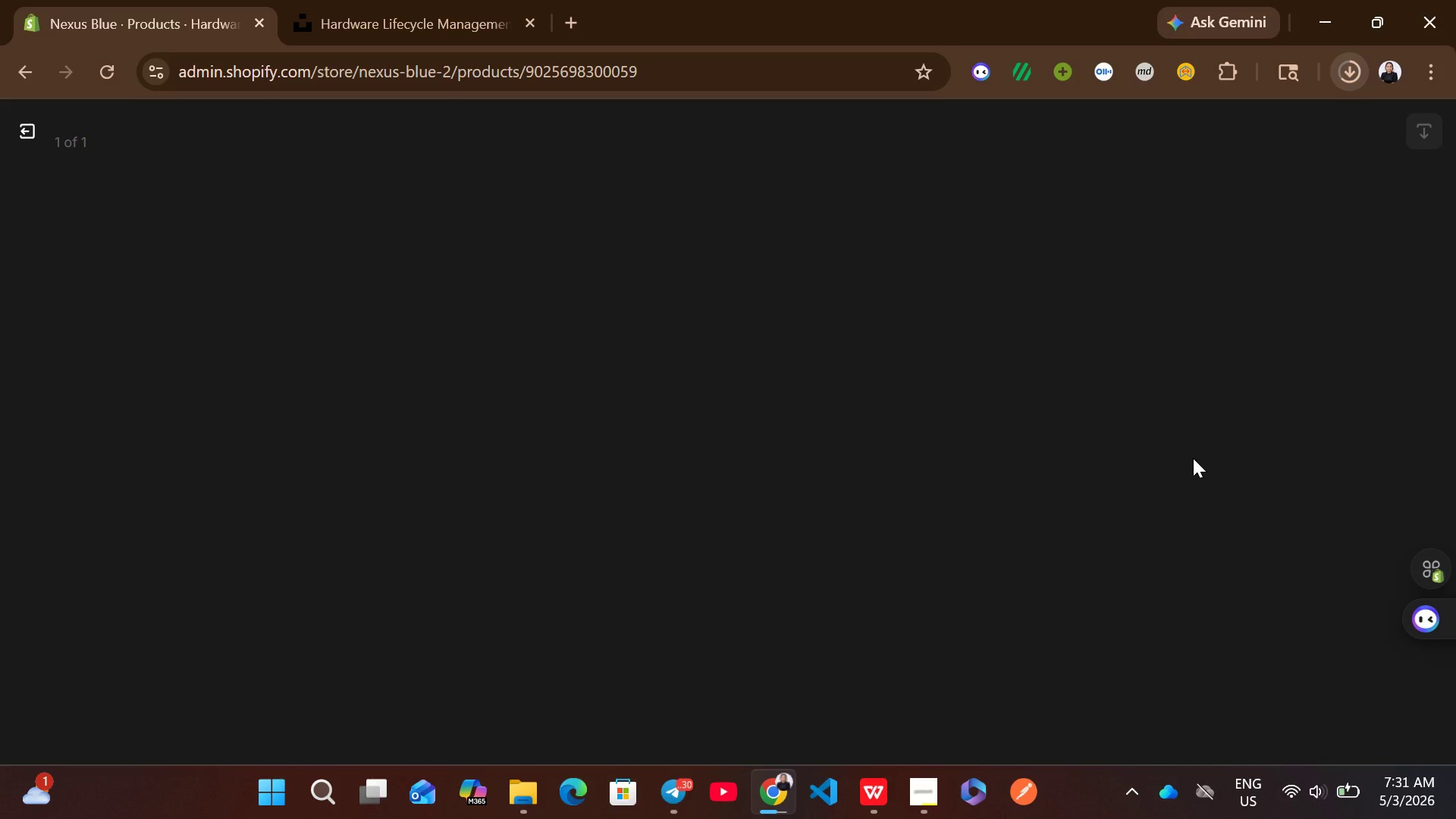 
left_click([1164, 399])
 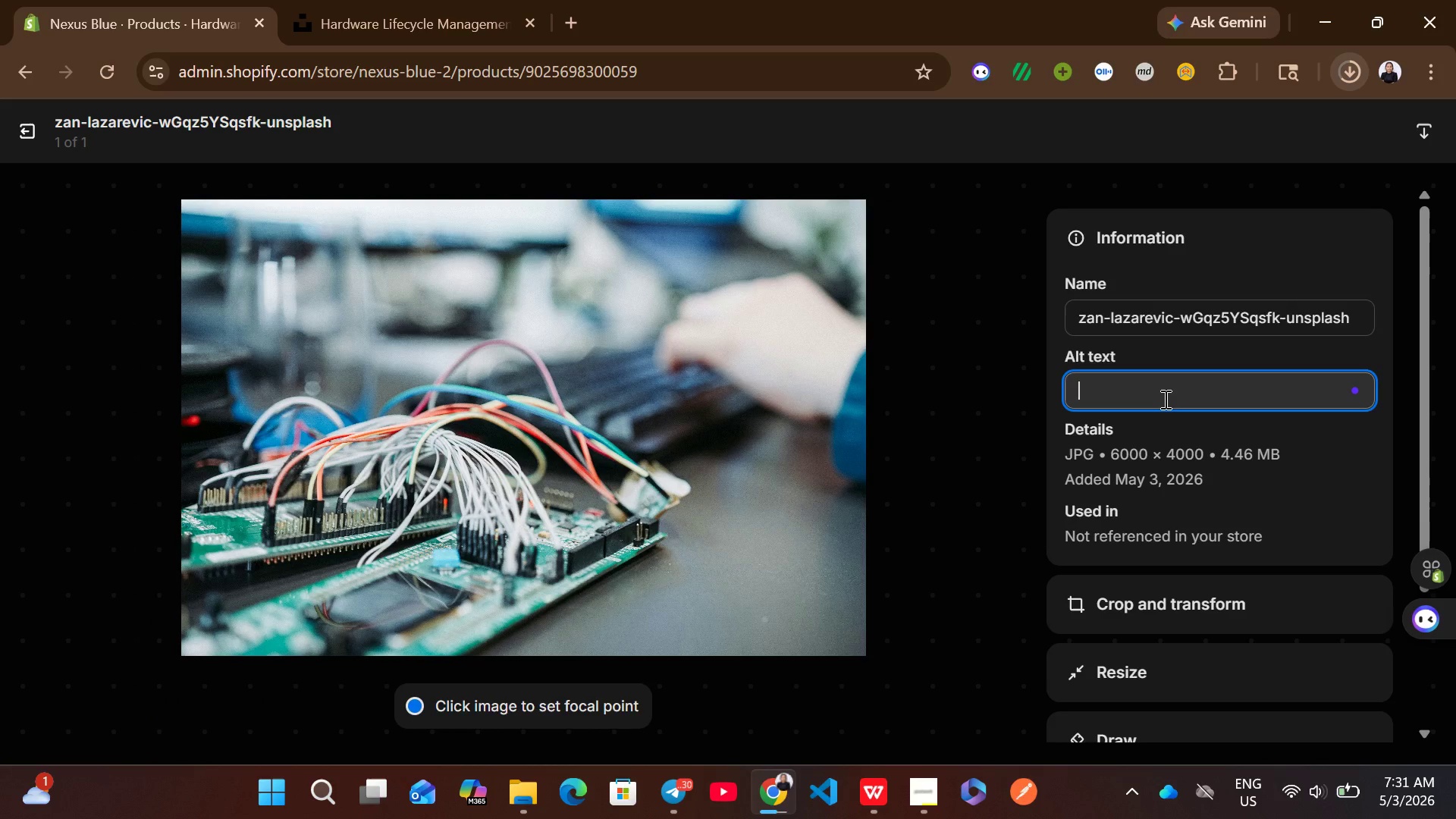 
key(Control+V)
 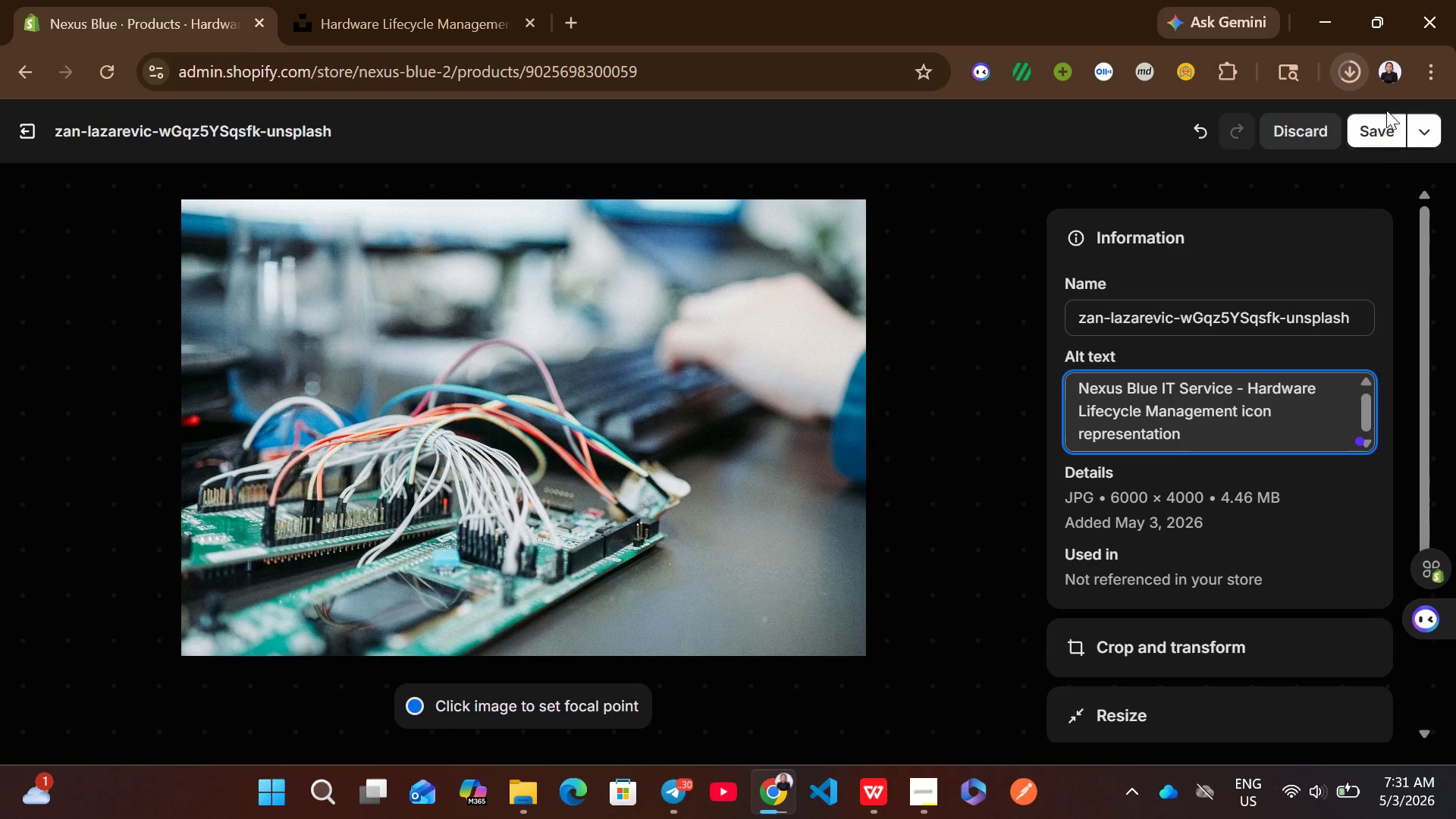 
left_click([1370, 148])
 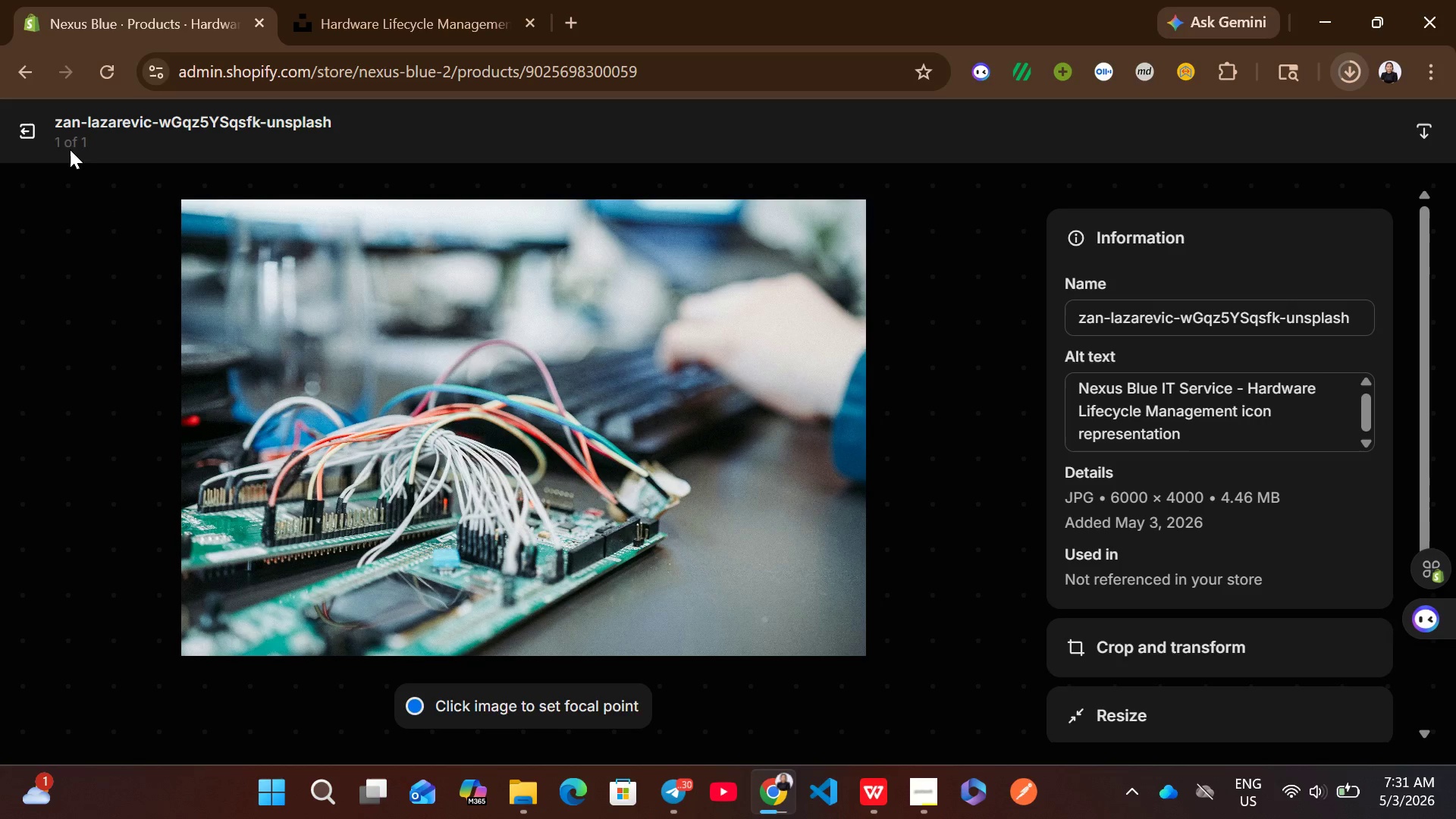 
left_click([33, 139])
 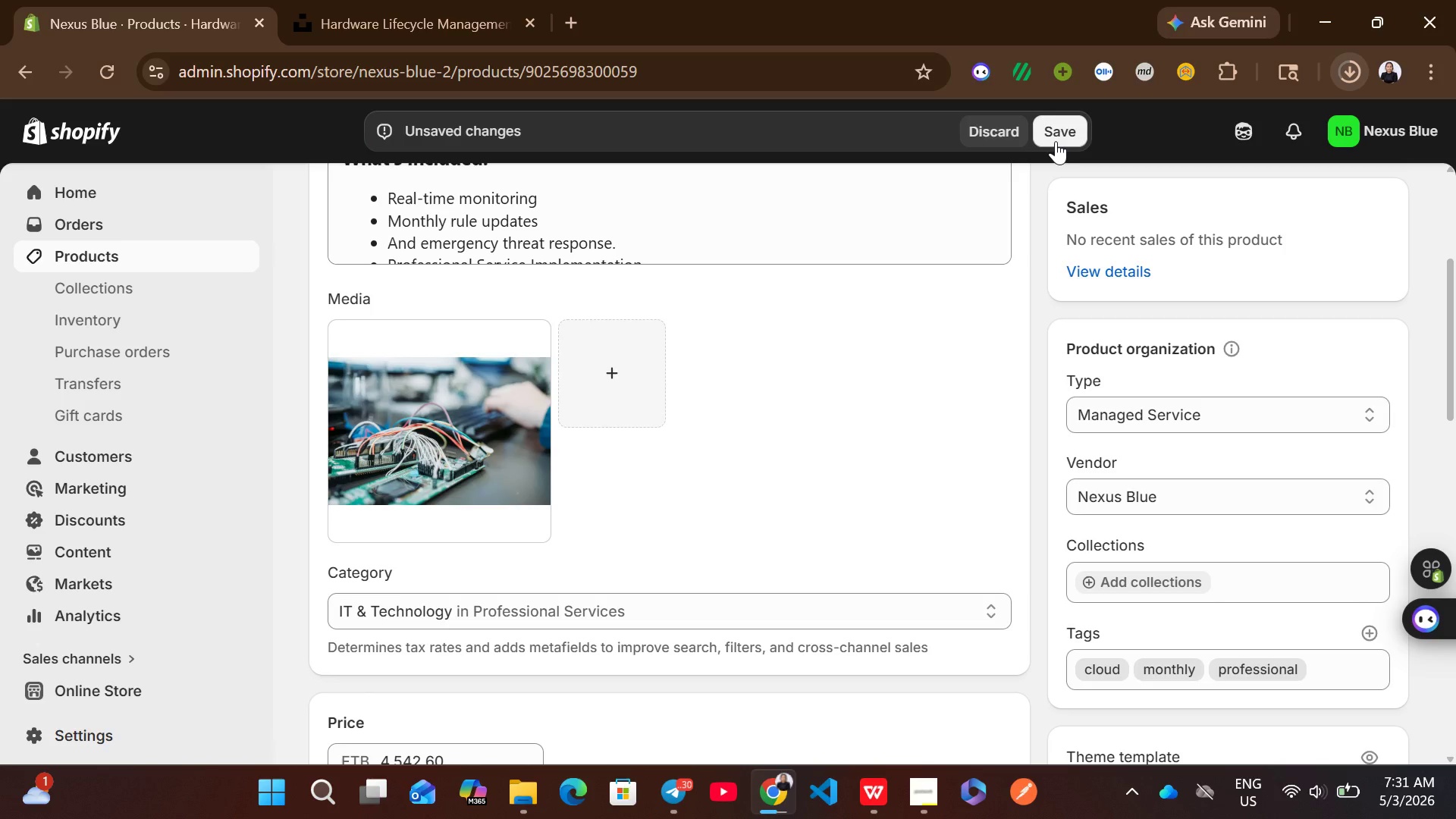 
left_click([1056, 141])
 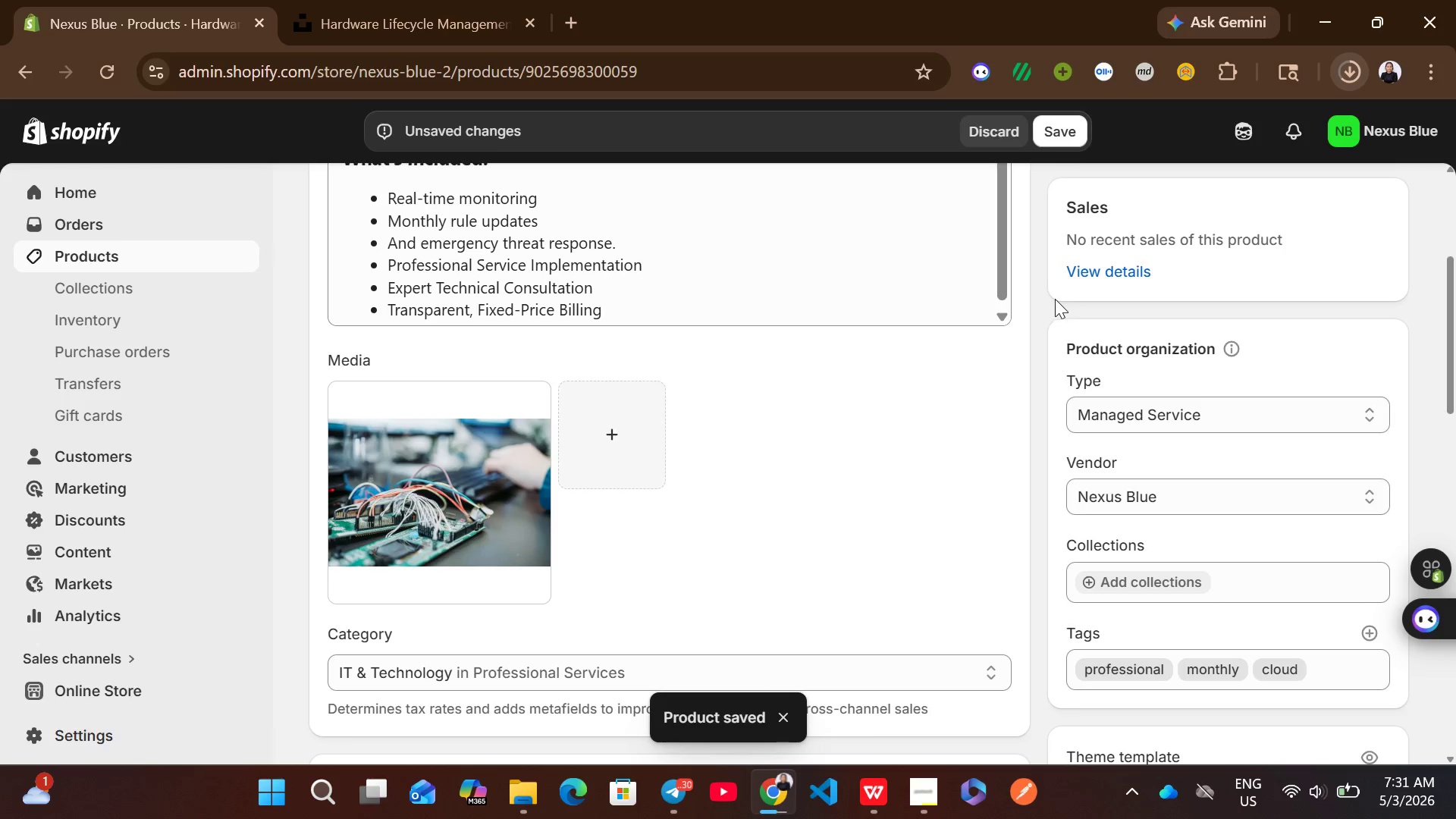 
wait(7.34)
 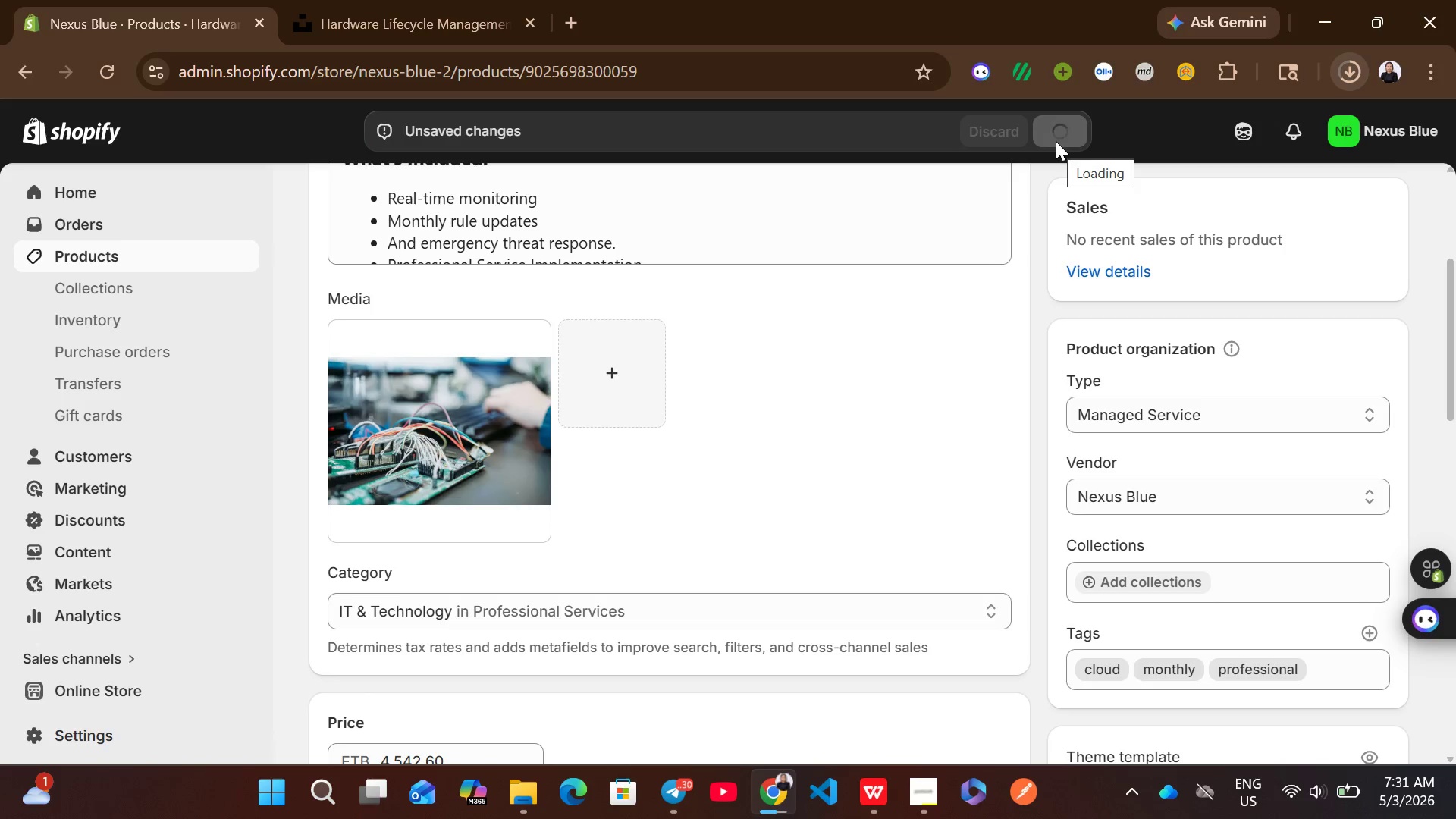 
left_click([226, 264])
 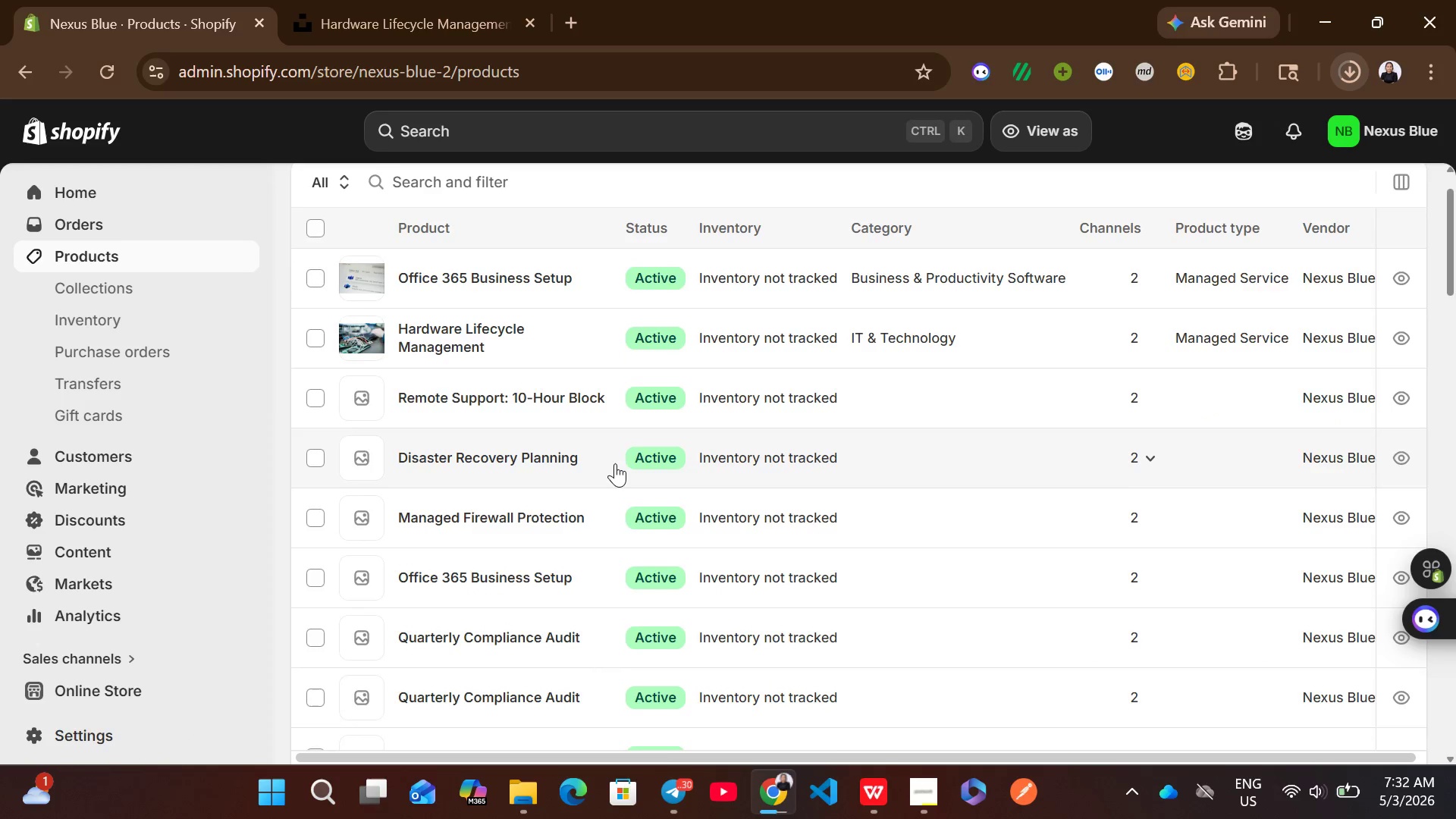 
left_click([760, 356])
 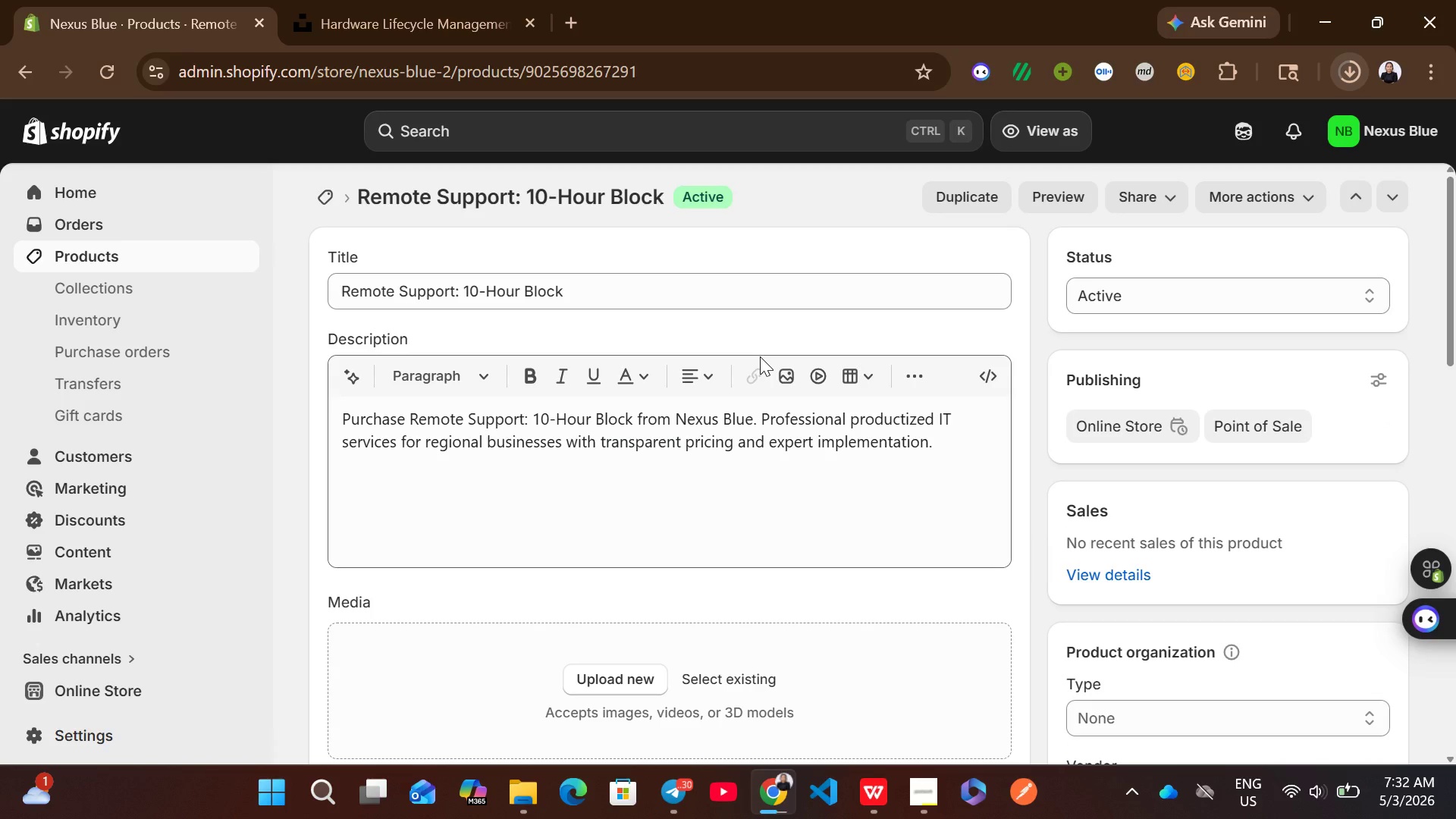 
wait(7.83)
 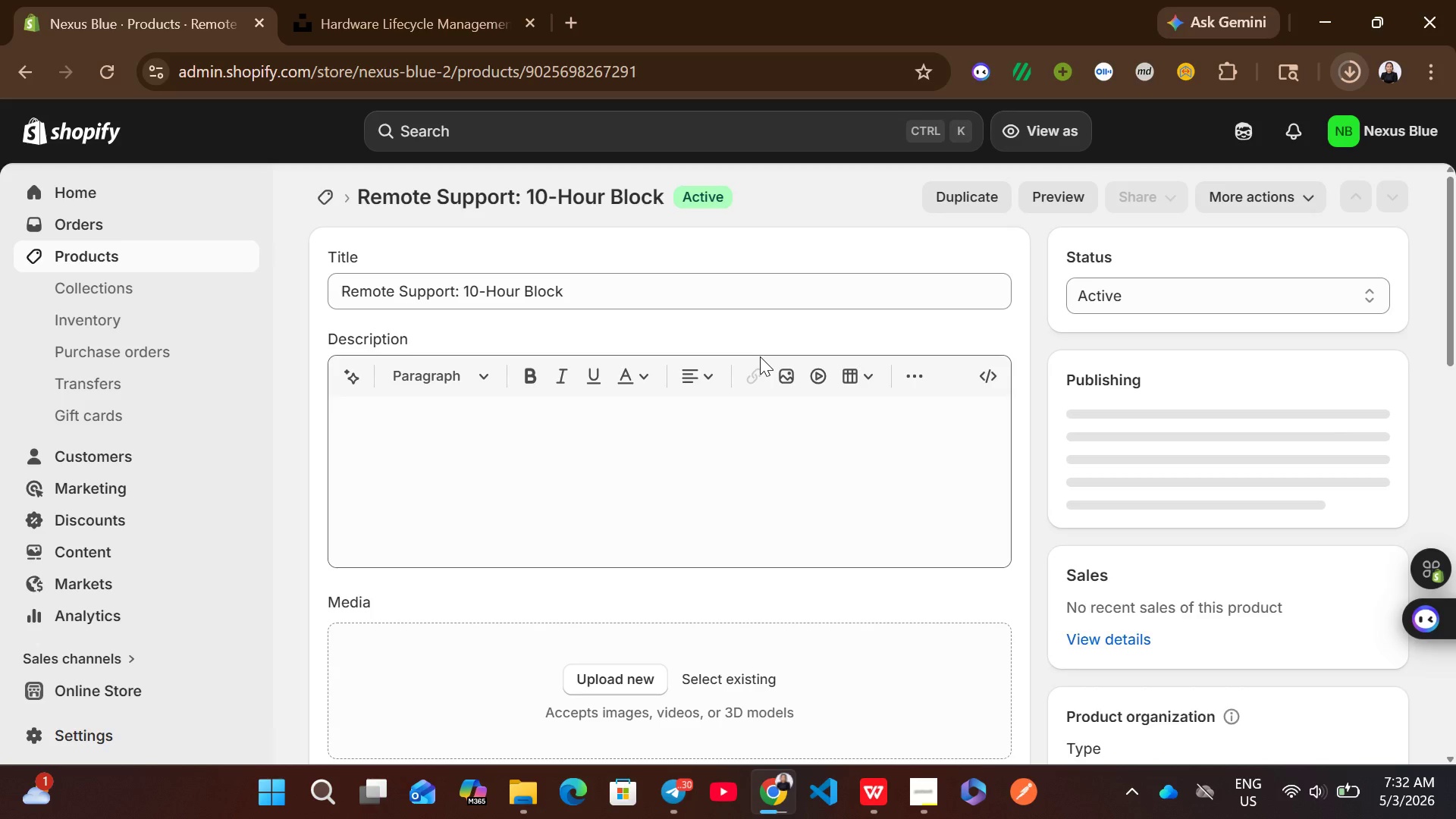 
left_click([739, 435])
 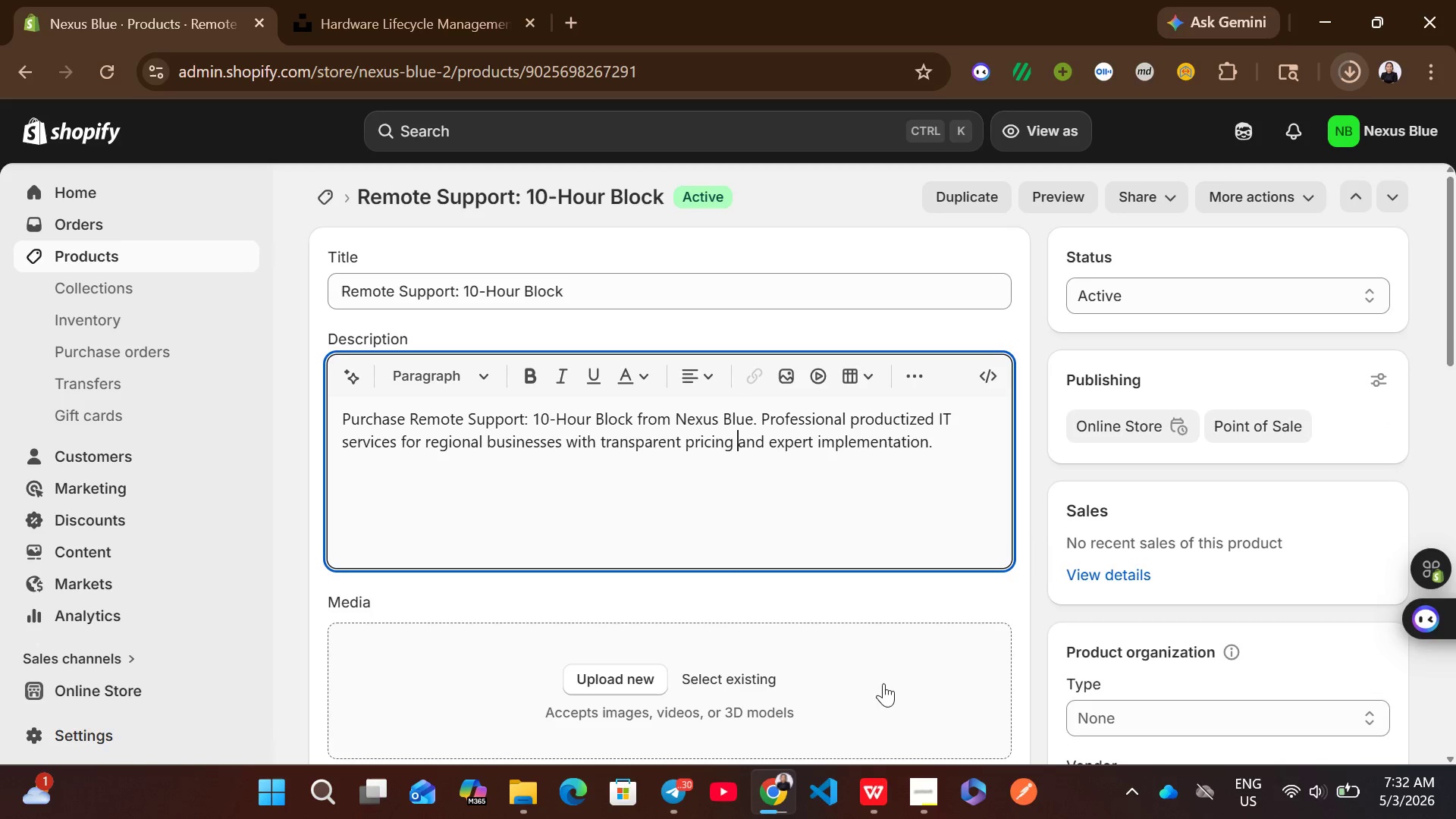 
left_click([879, 785])
 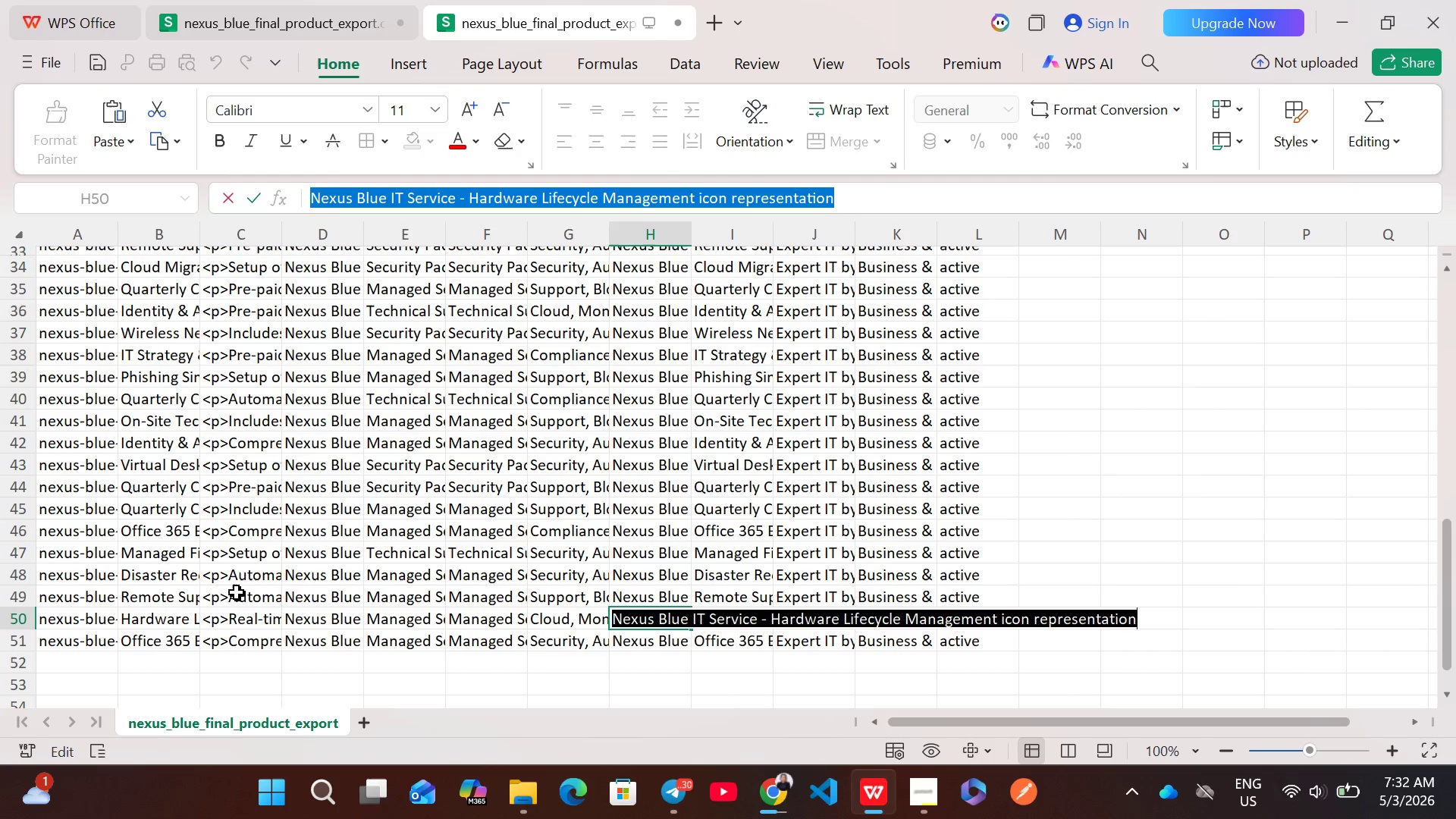 
double_click([237, 592])
 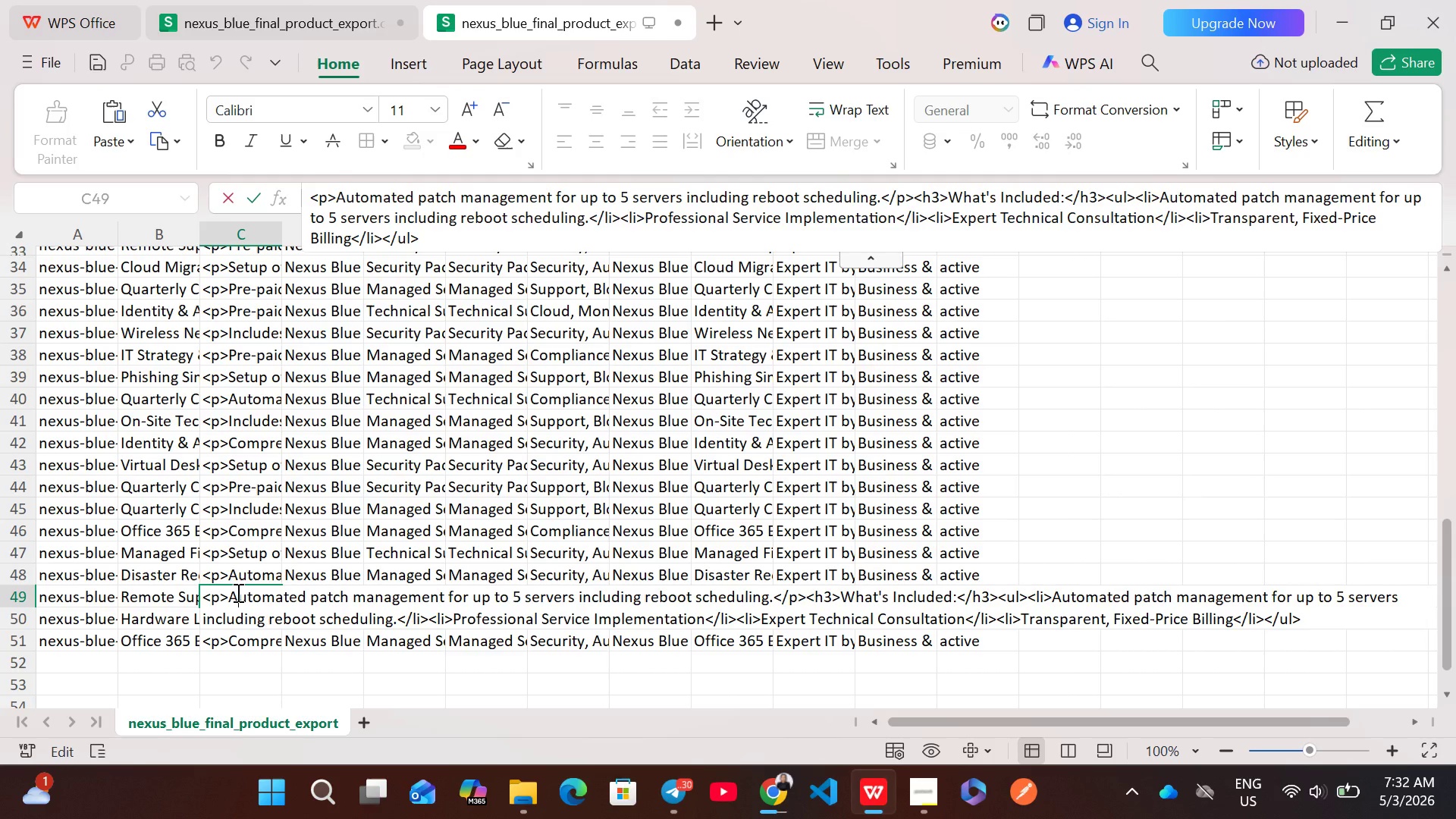 
key(Control+A)
 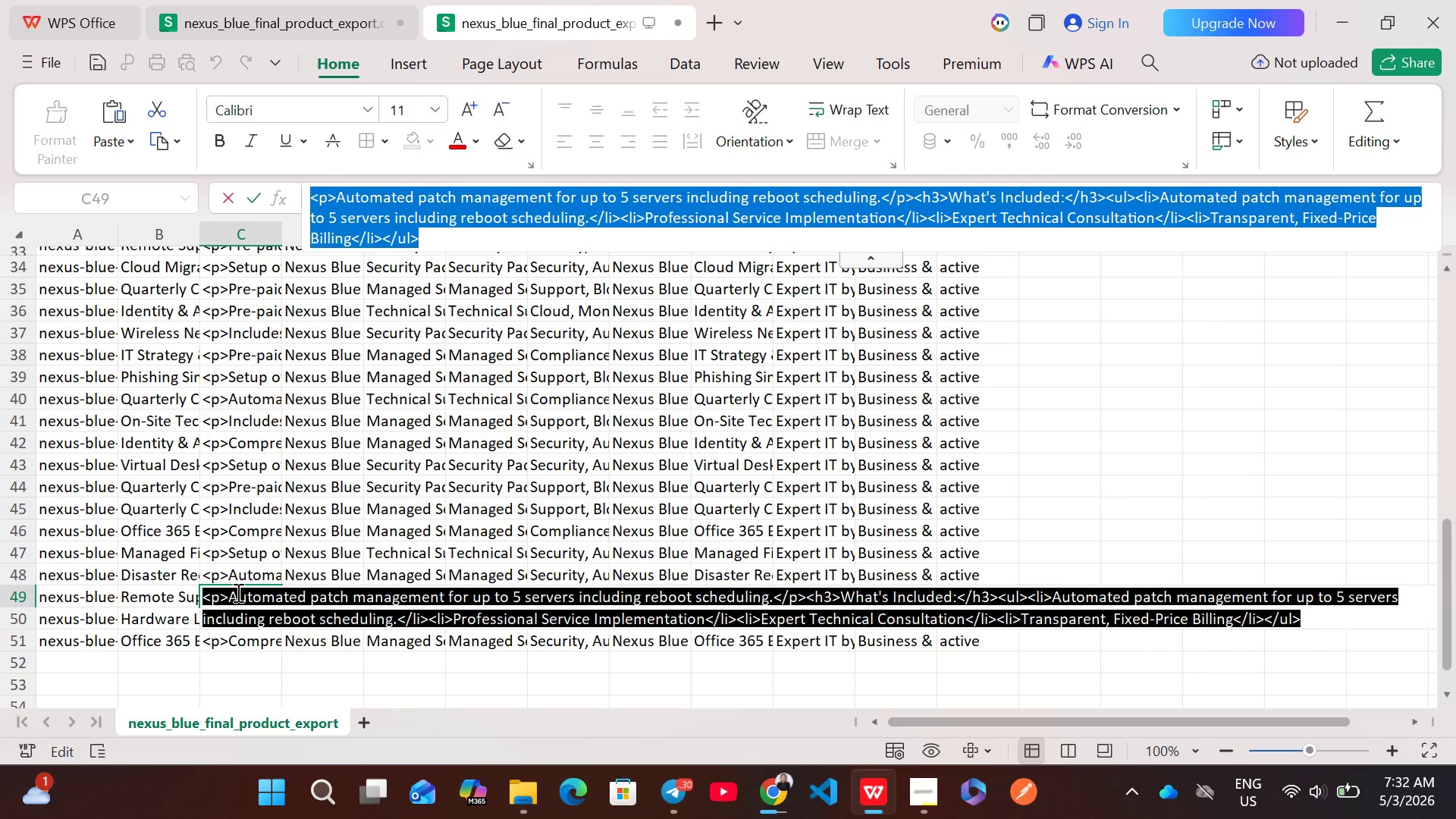 
key(Control+C)
 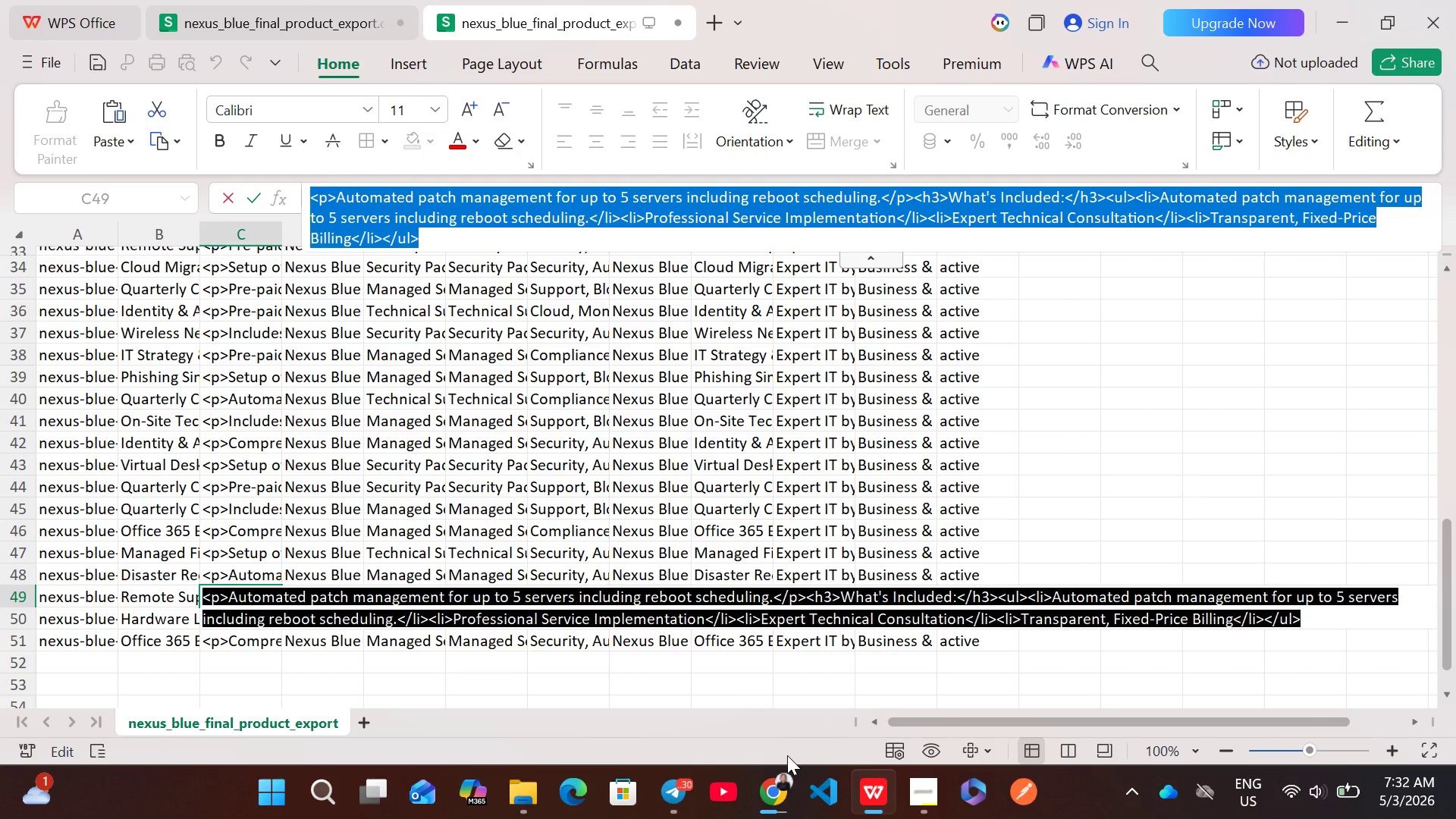 
left_click([777, 786])
 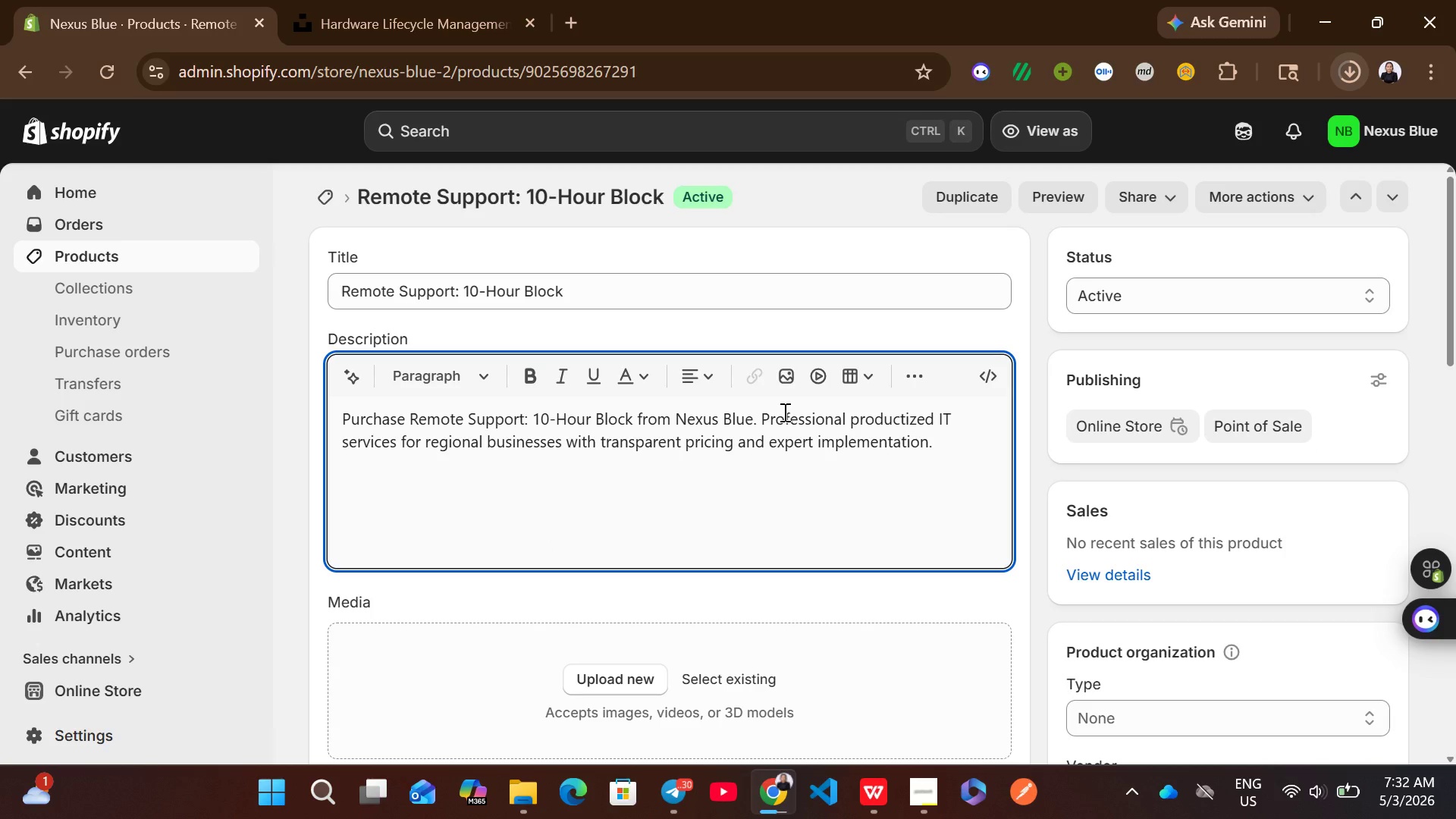 
key(Control+A)
 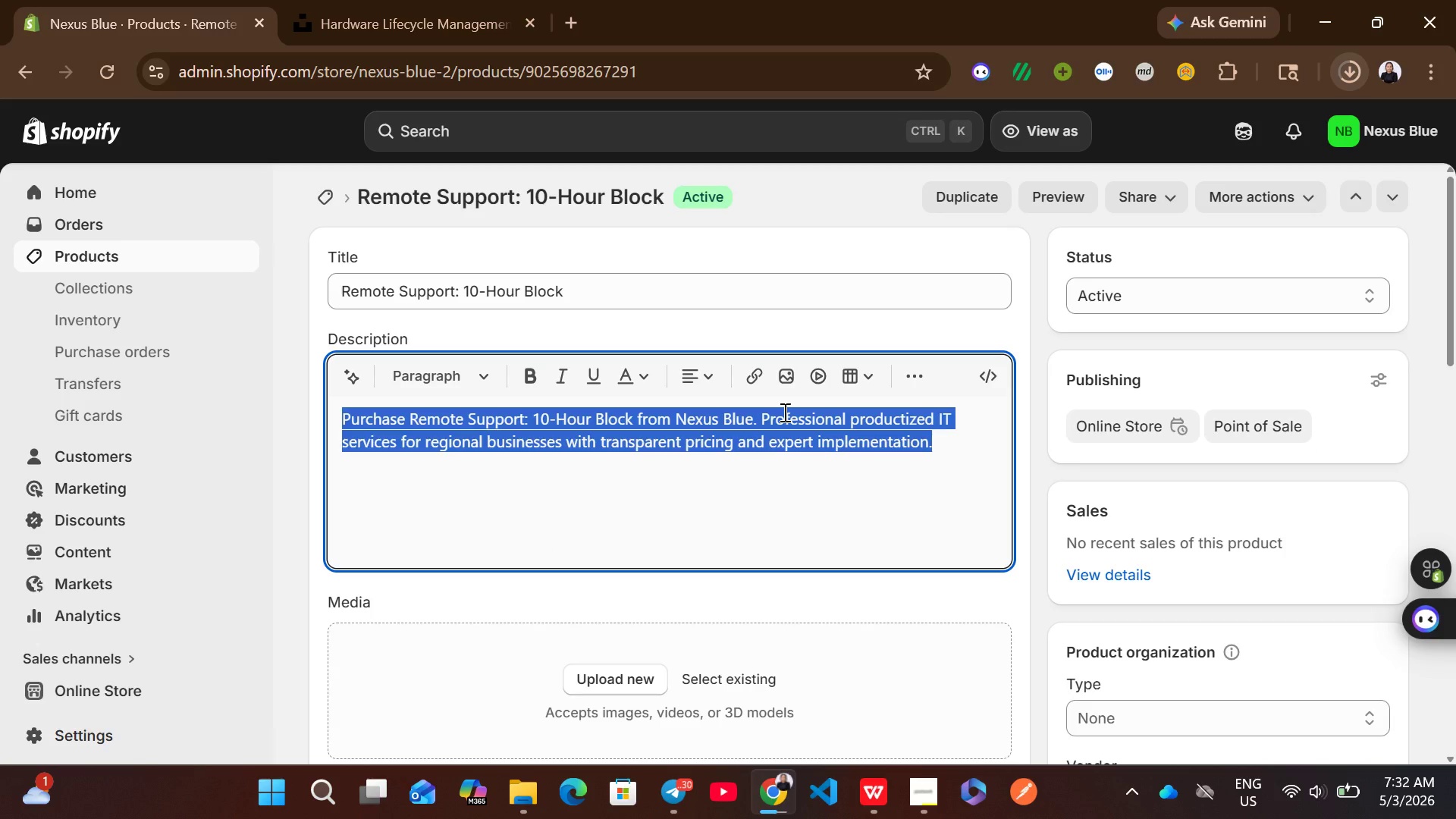 
key(Backspace)
 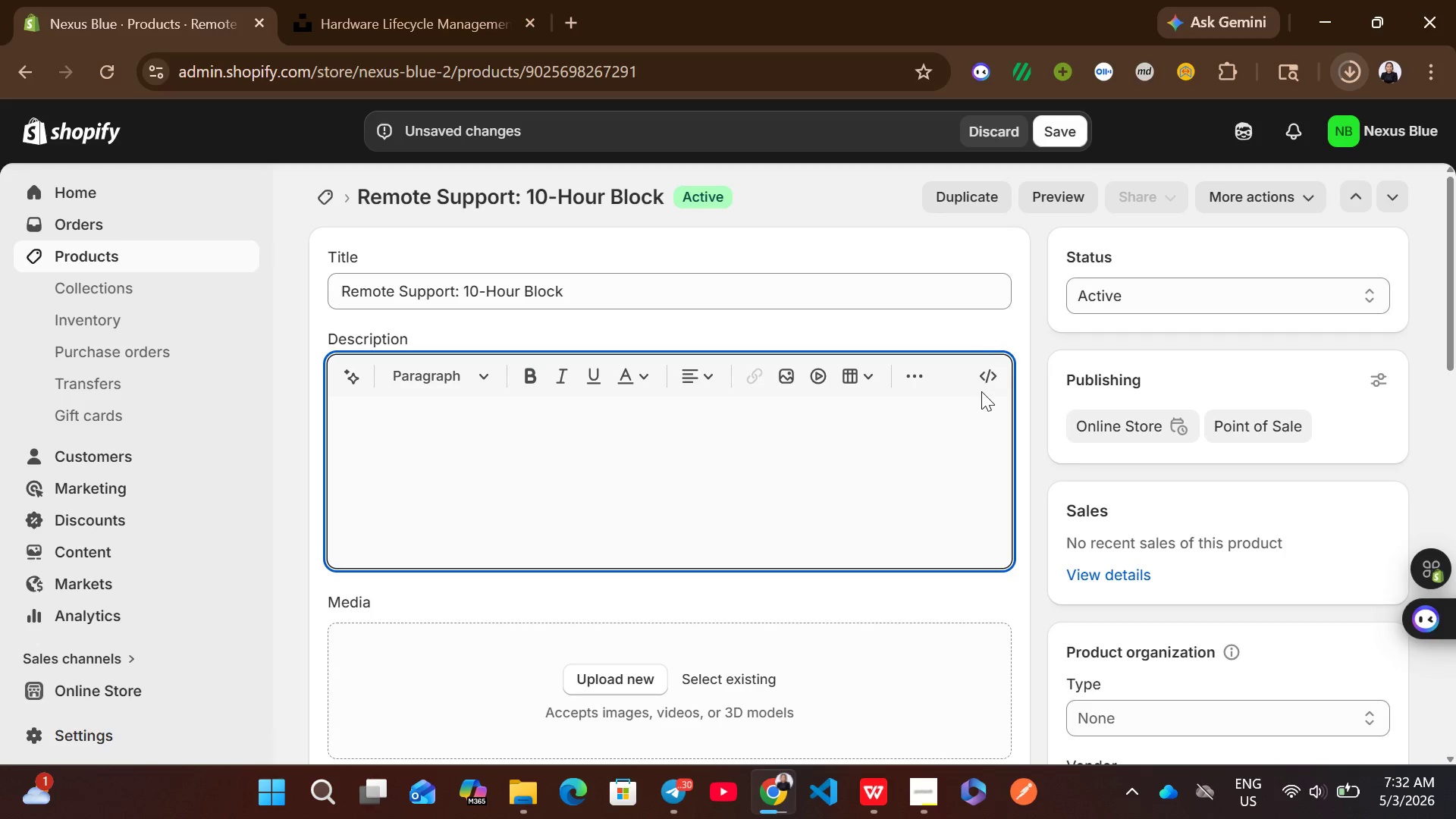 
left_click([984, 375])
 